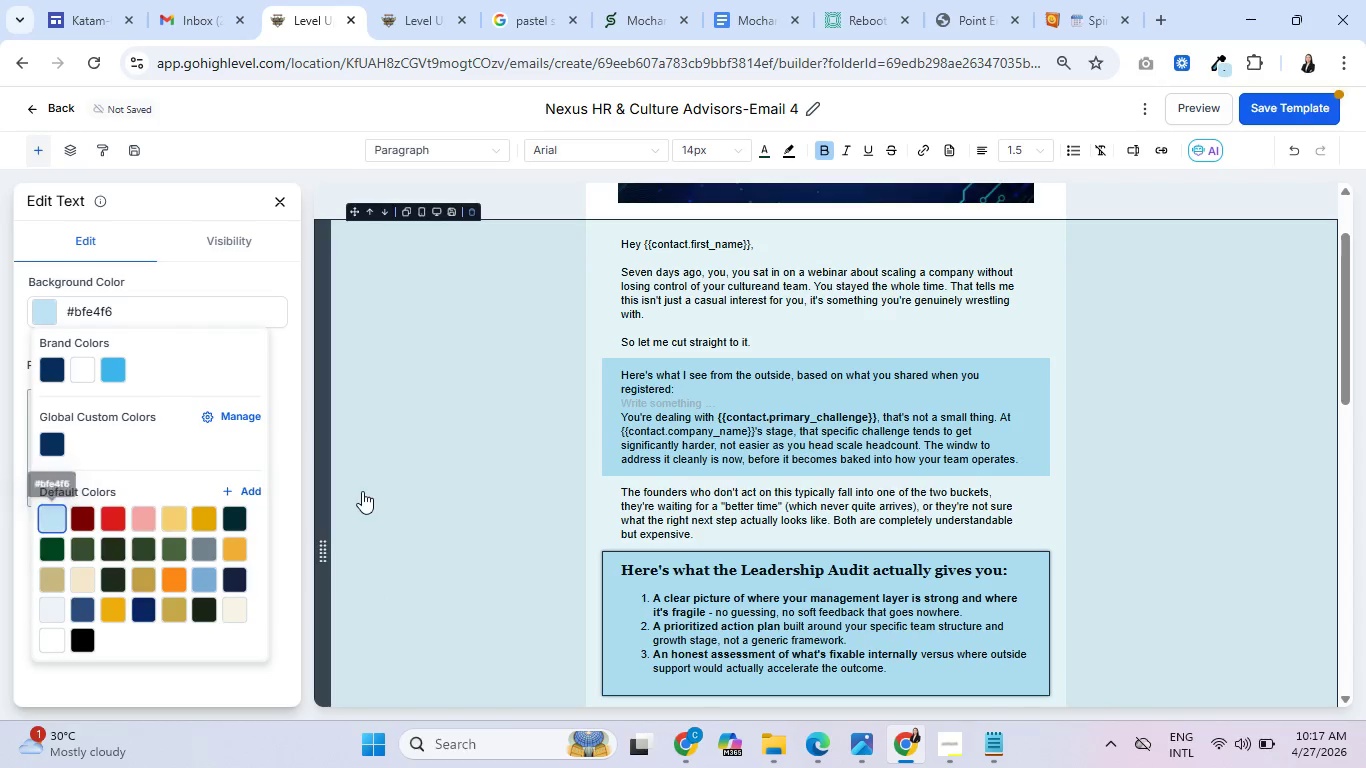 
left_click([367, 491])
 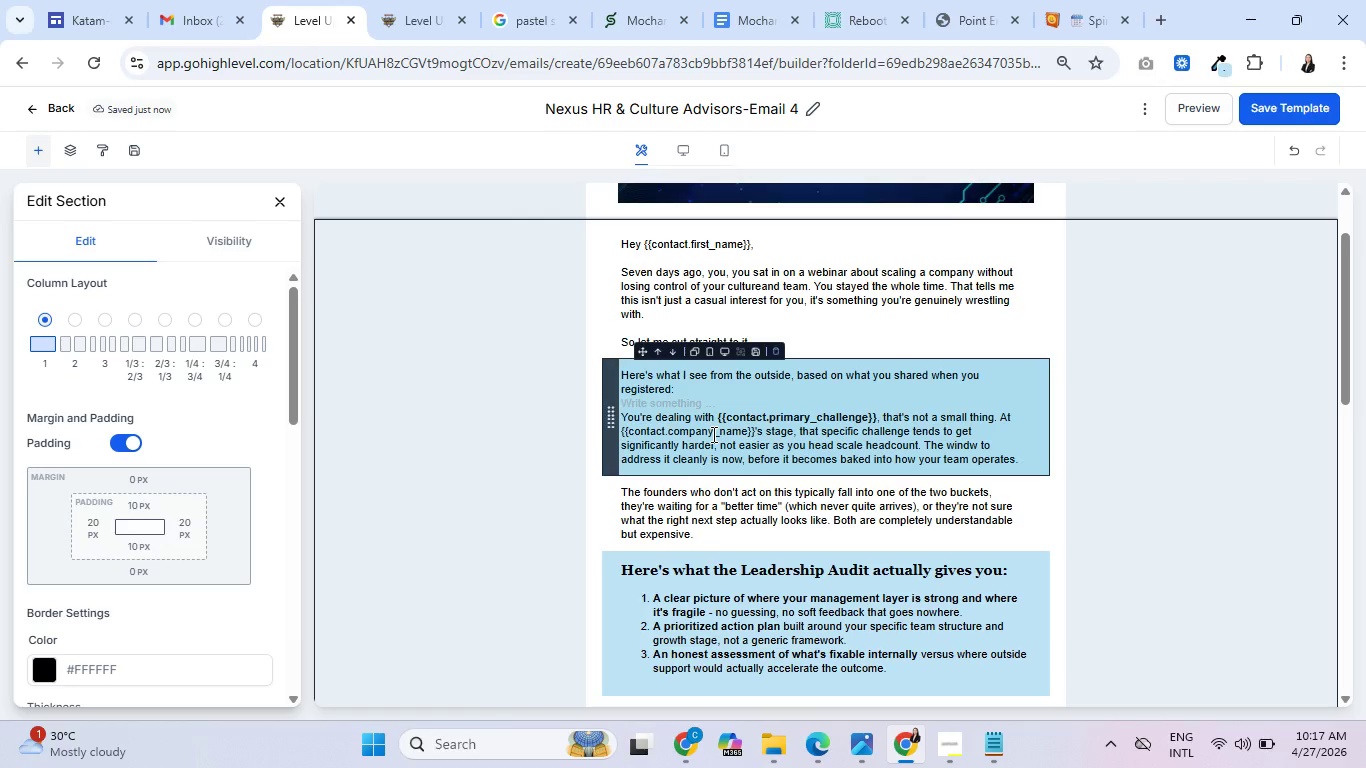 
wait(6.91)
 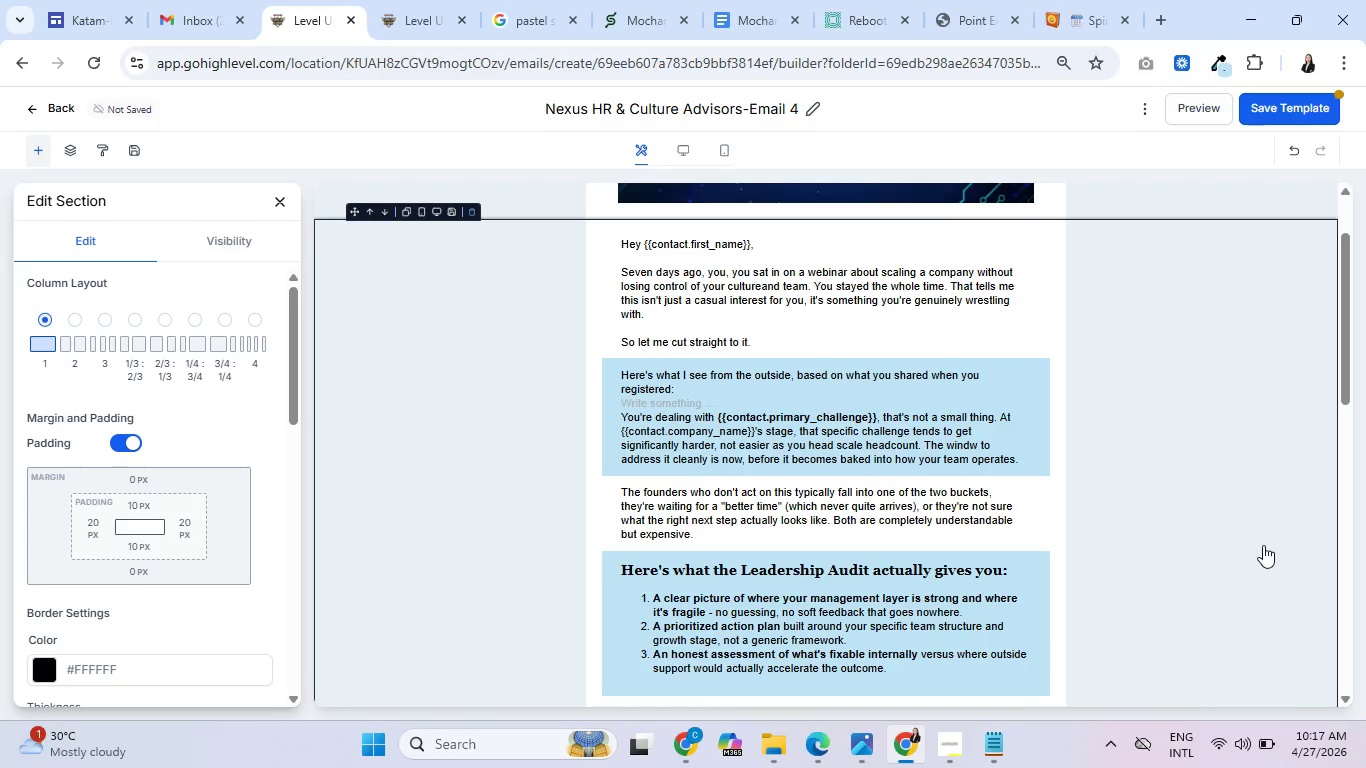 
scroll: coordinate [525, 438], scroll_direction: down, amount: 2.0
 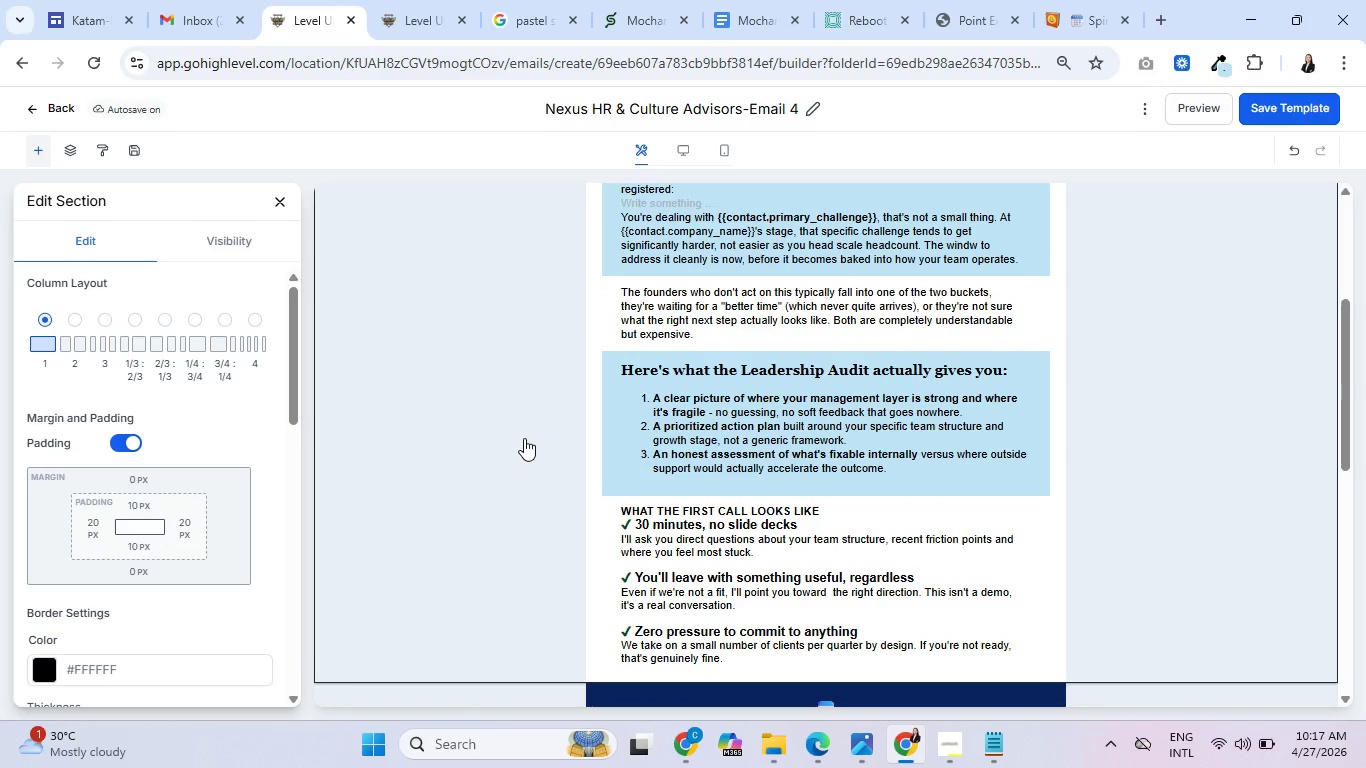 
scroll: coordinate [529, 435], scroll_direction: up, amount: 3.0
 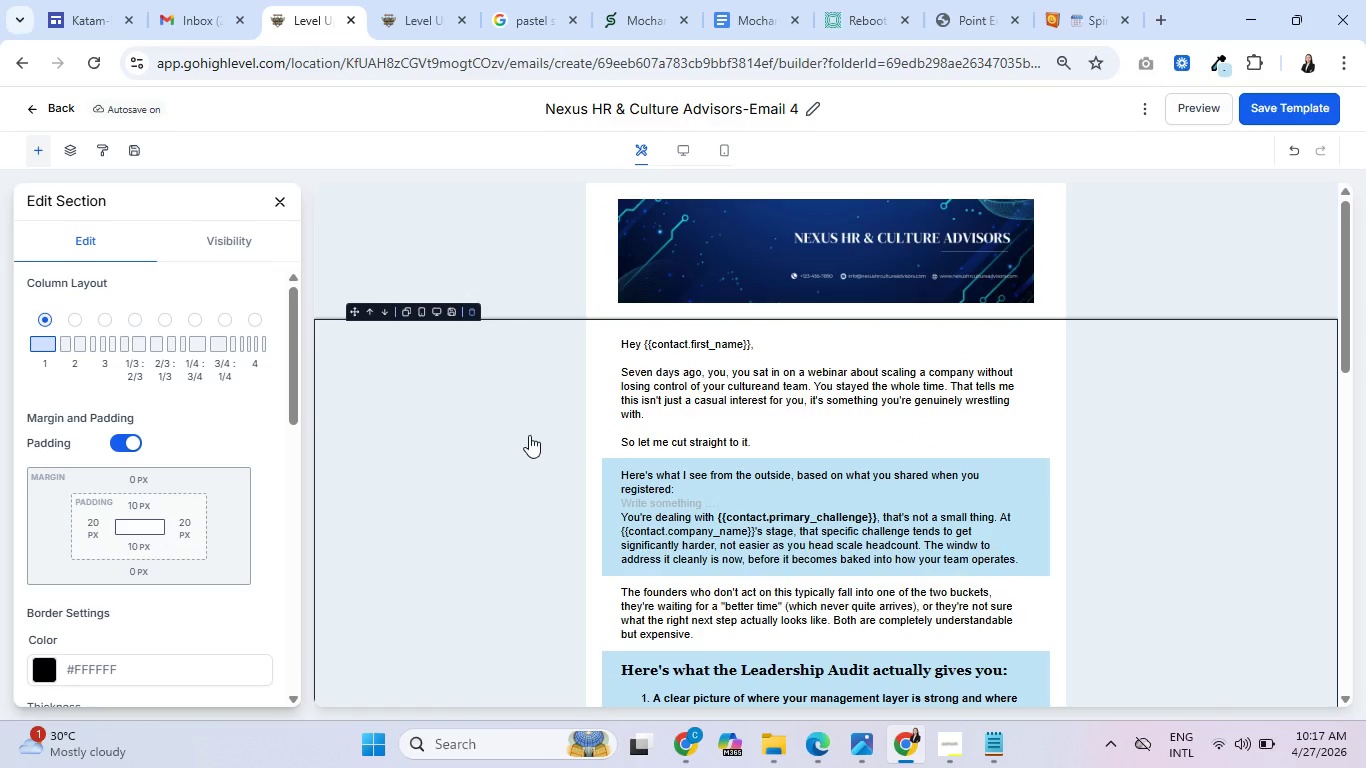 
scroll: coordinate [531, 434], scroll_direction: down, amount: 11.0
 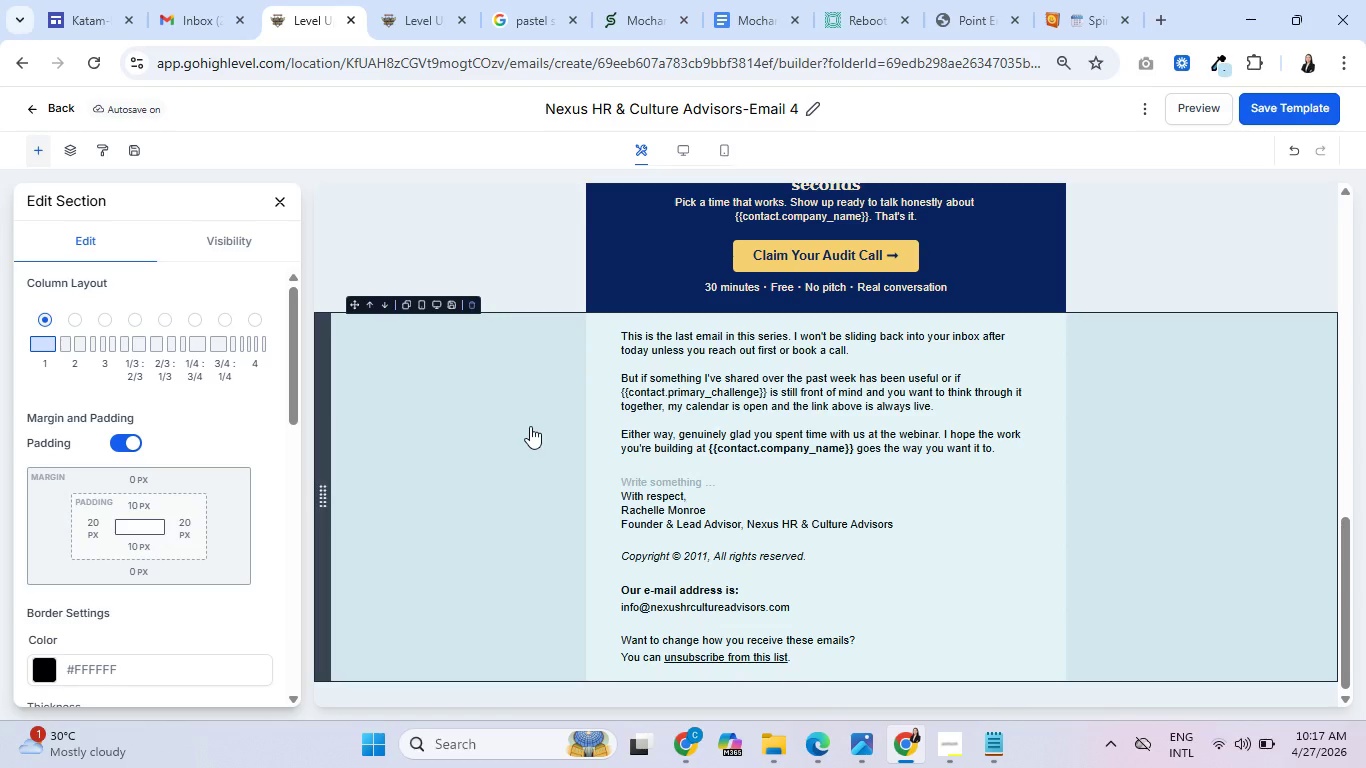 
scroll: coordinate [586, 421], scroll_direction: up, amount: 3.0
 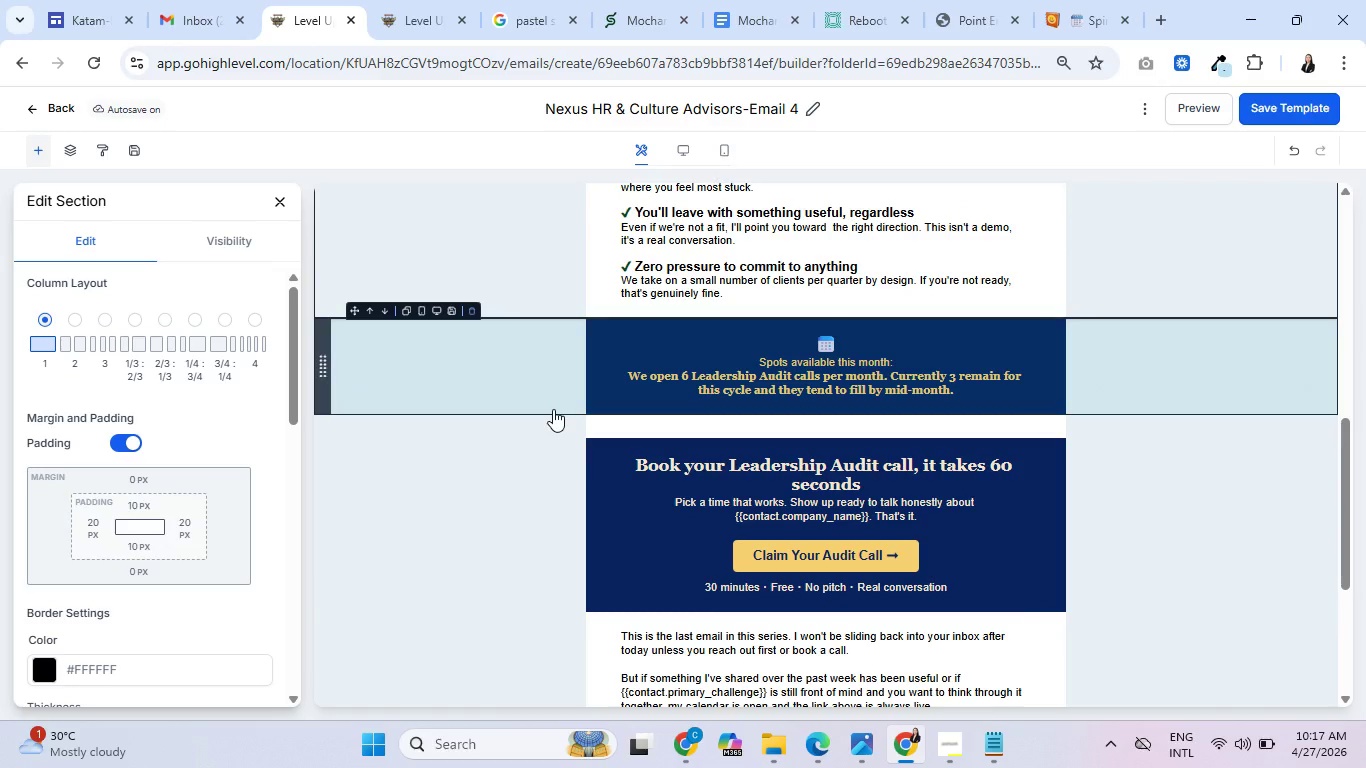 
wait(7.04)
 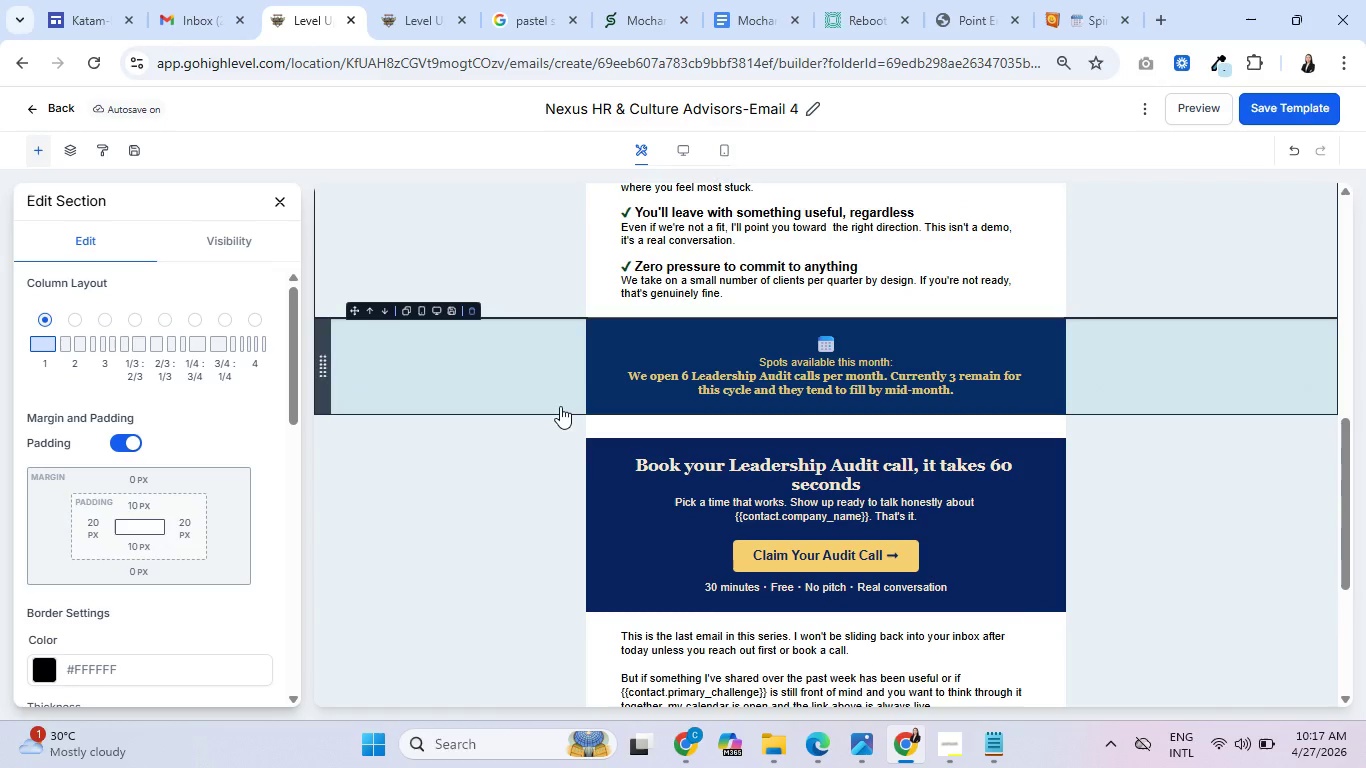 
double_click([801, 361])
 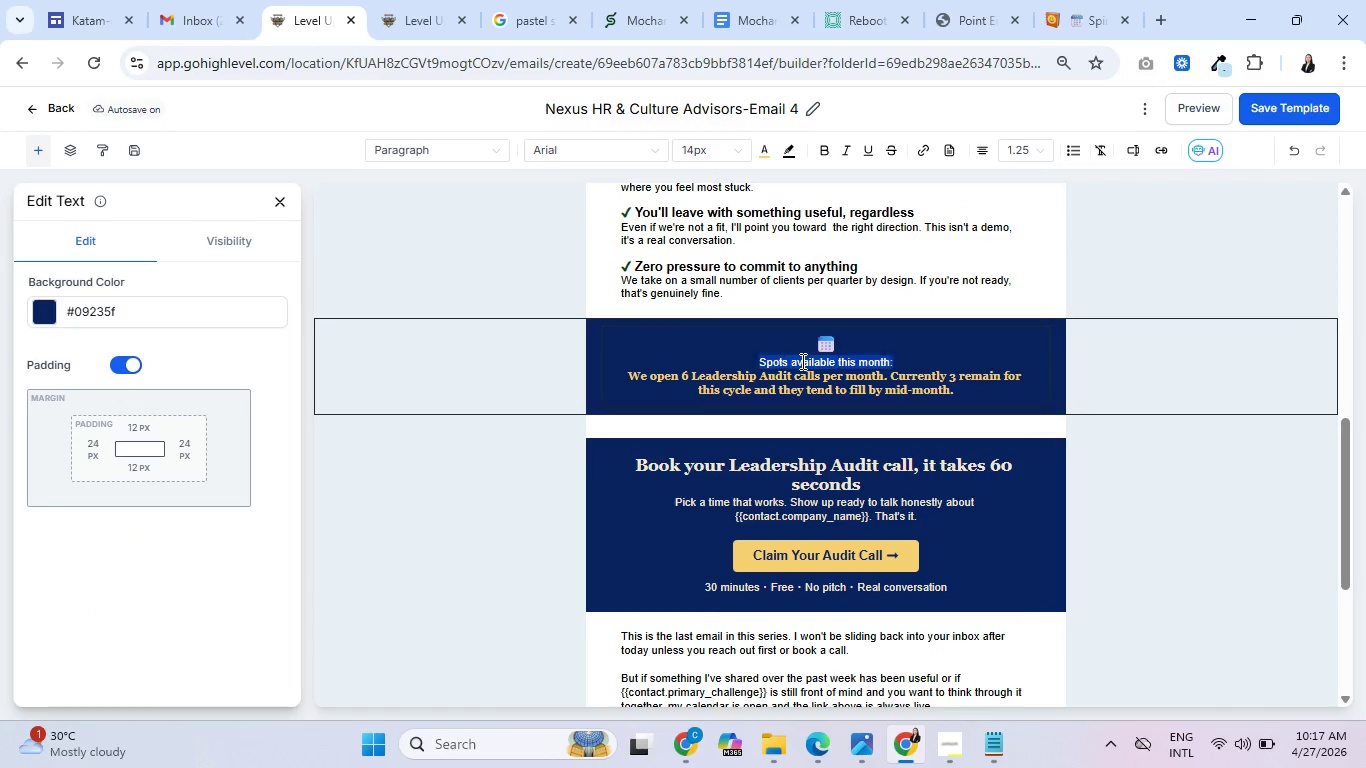 
triple_click([801, 361])
 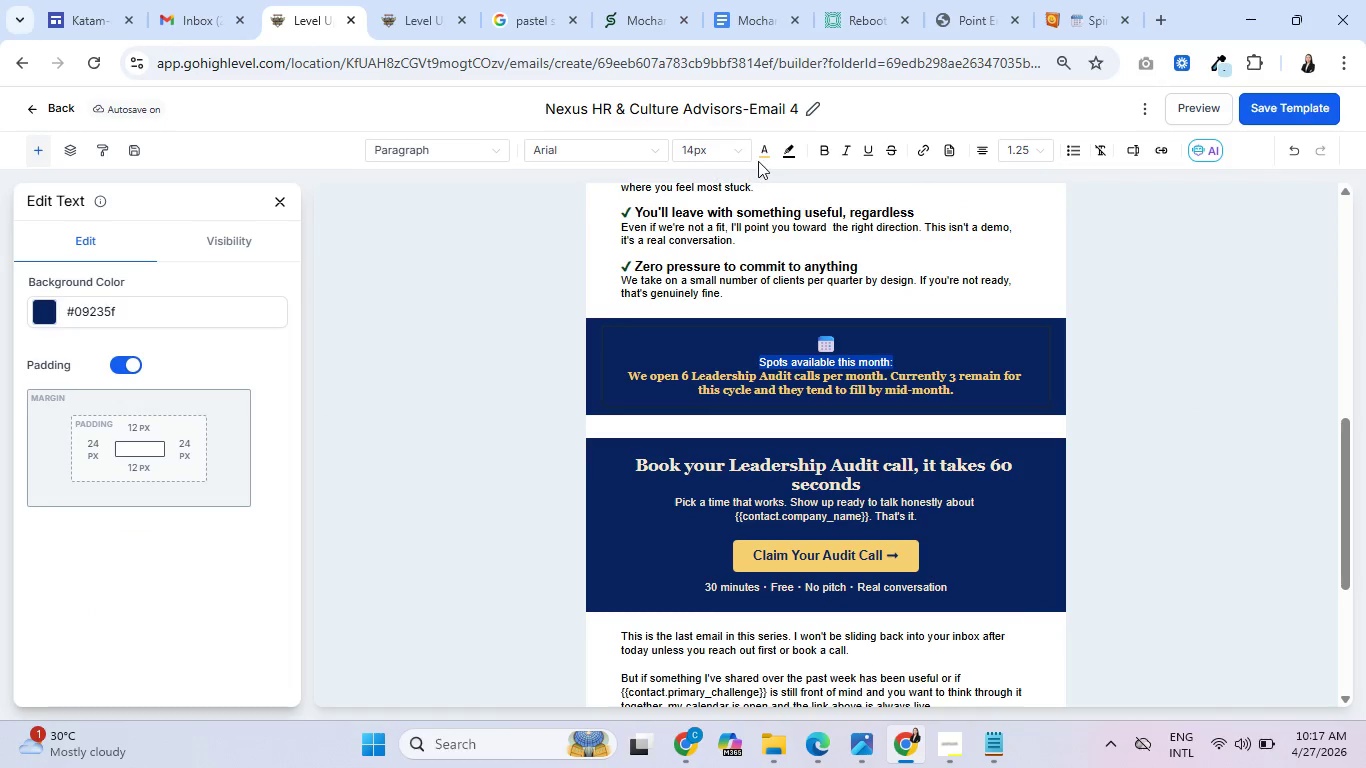 
left_click([763, 154])
 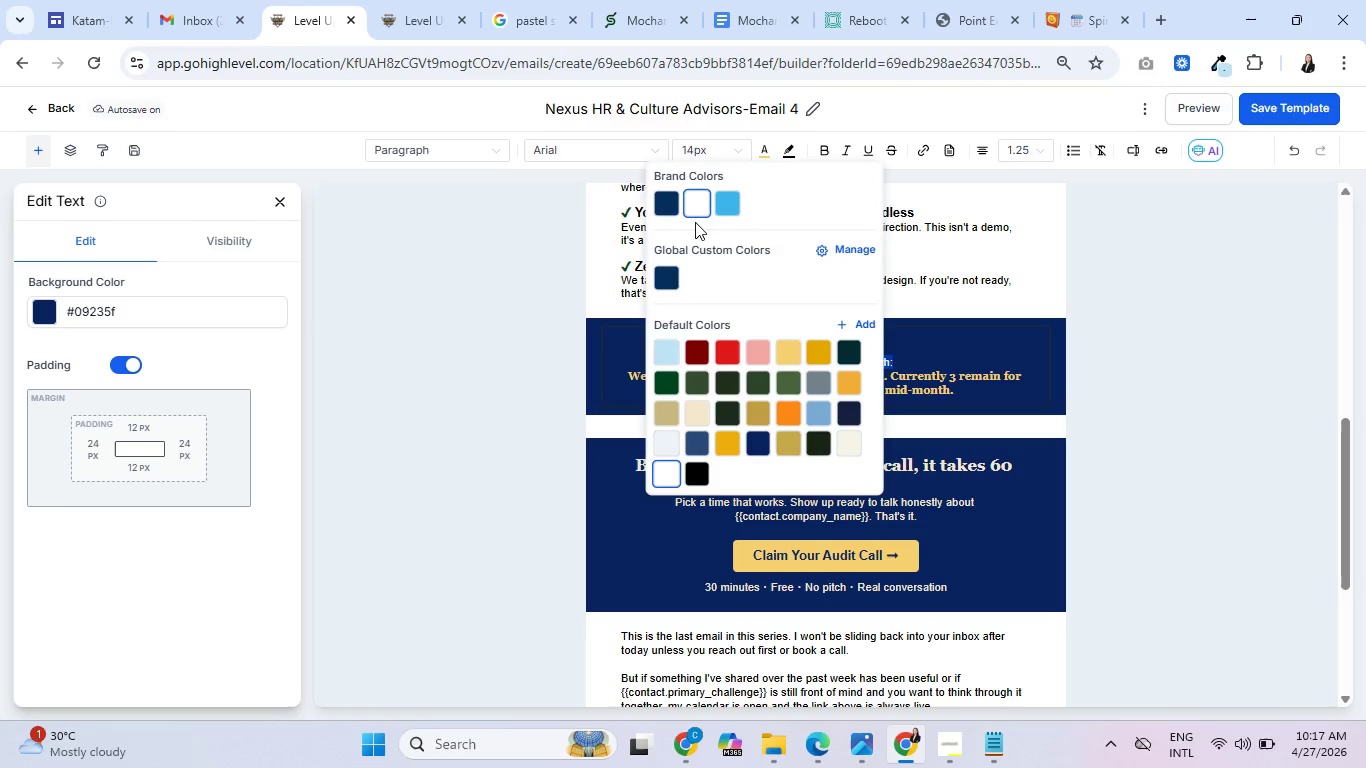 
left_click([697, 203])
 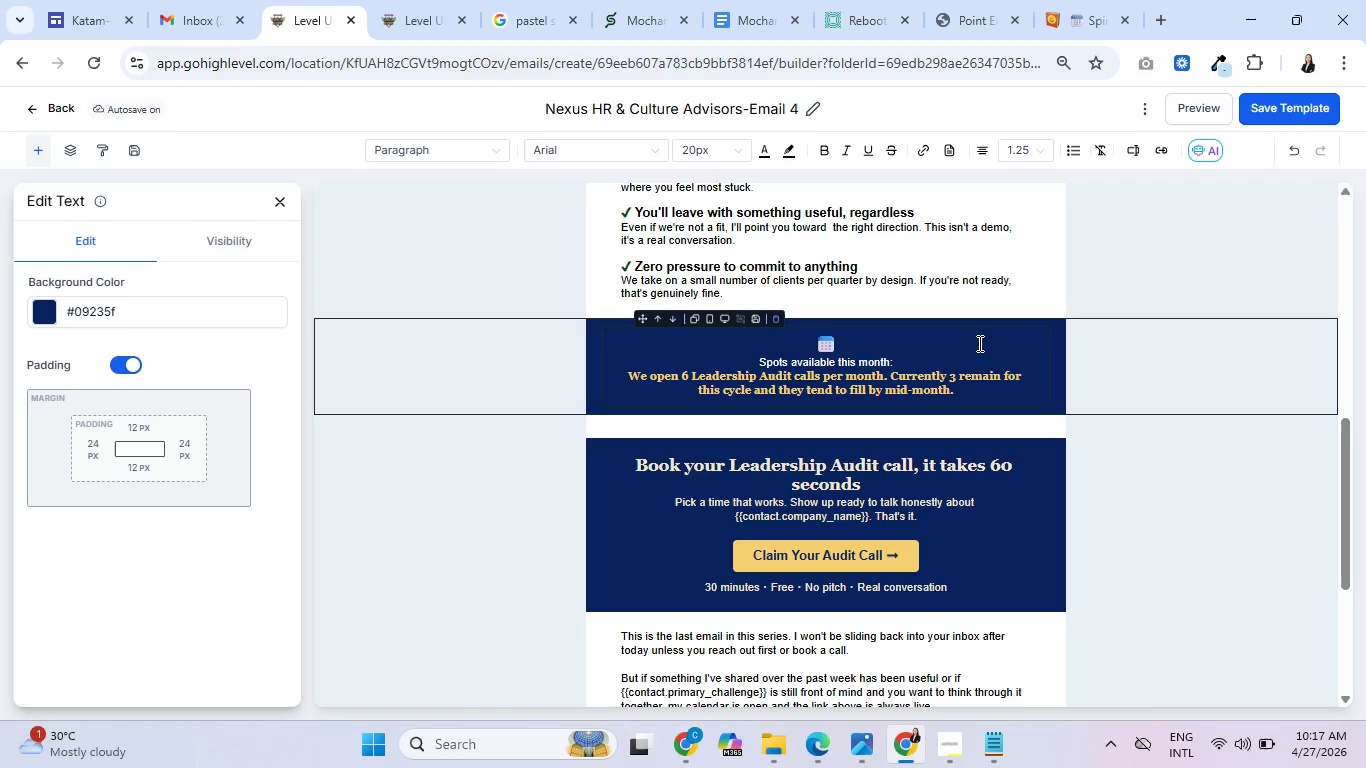 
wait(16.02)
 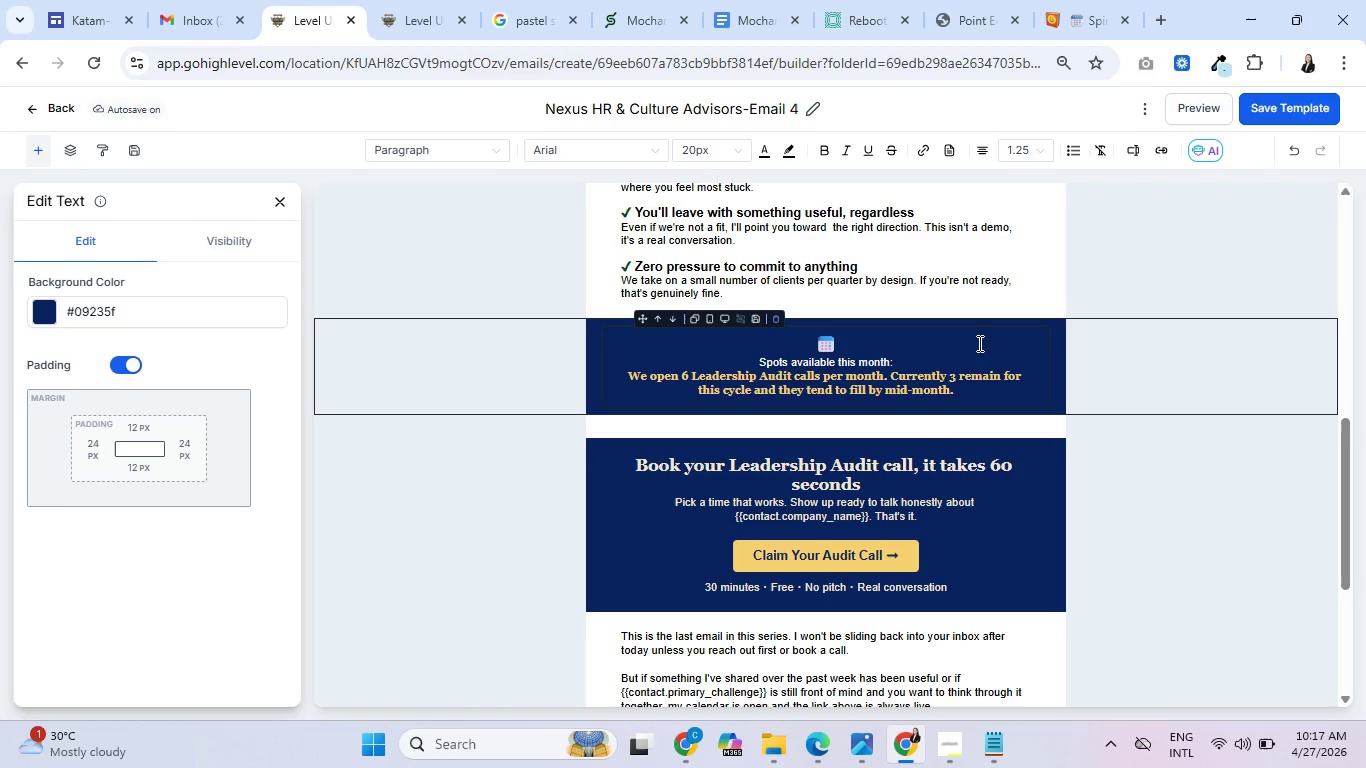 
scroll: coordinate [962, 357], scroll_direction: down, amount: 3.0
 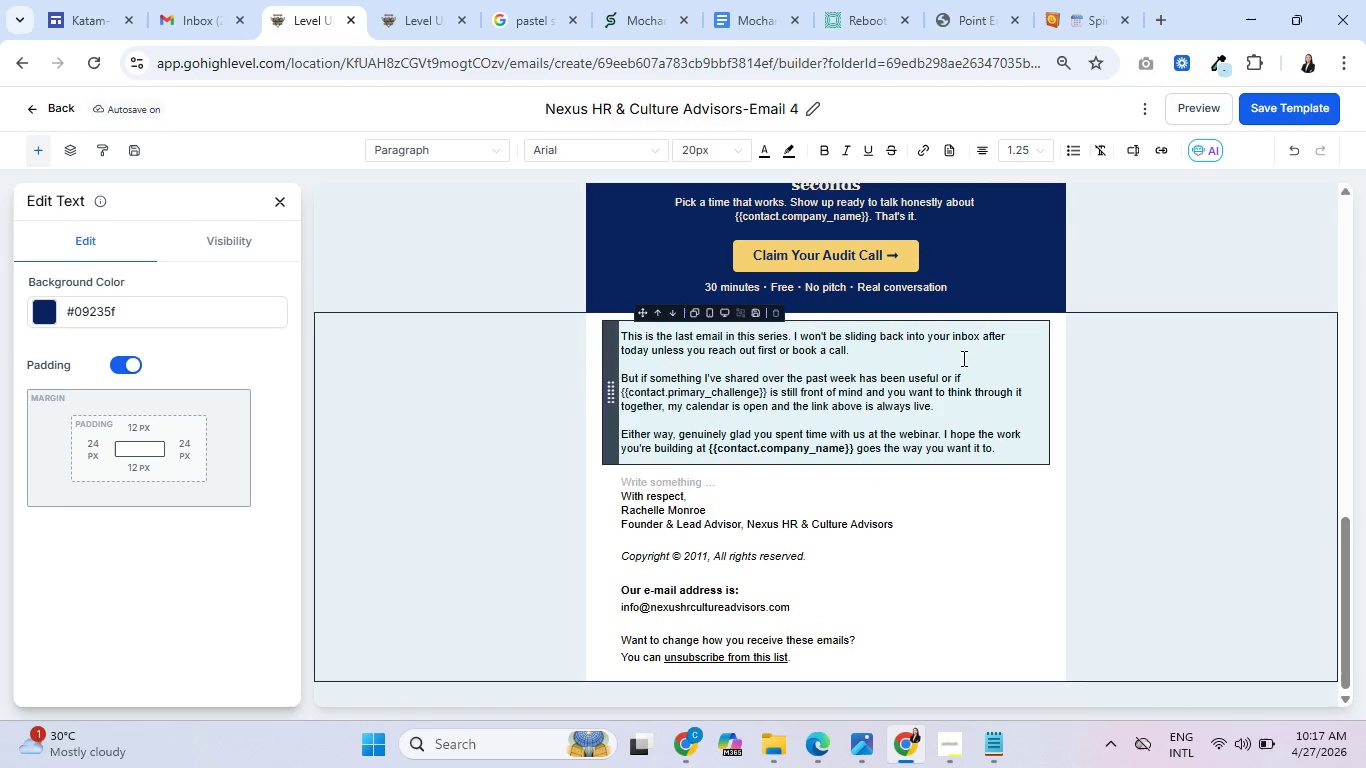 
scroll: coordinate [958, 366], scroll_direction: up, amount: 10.0
 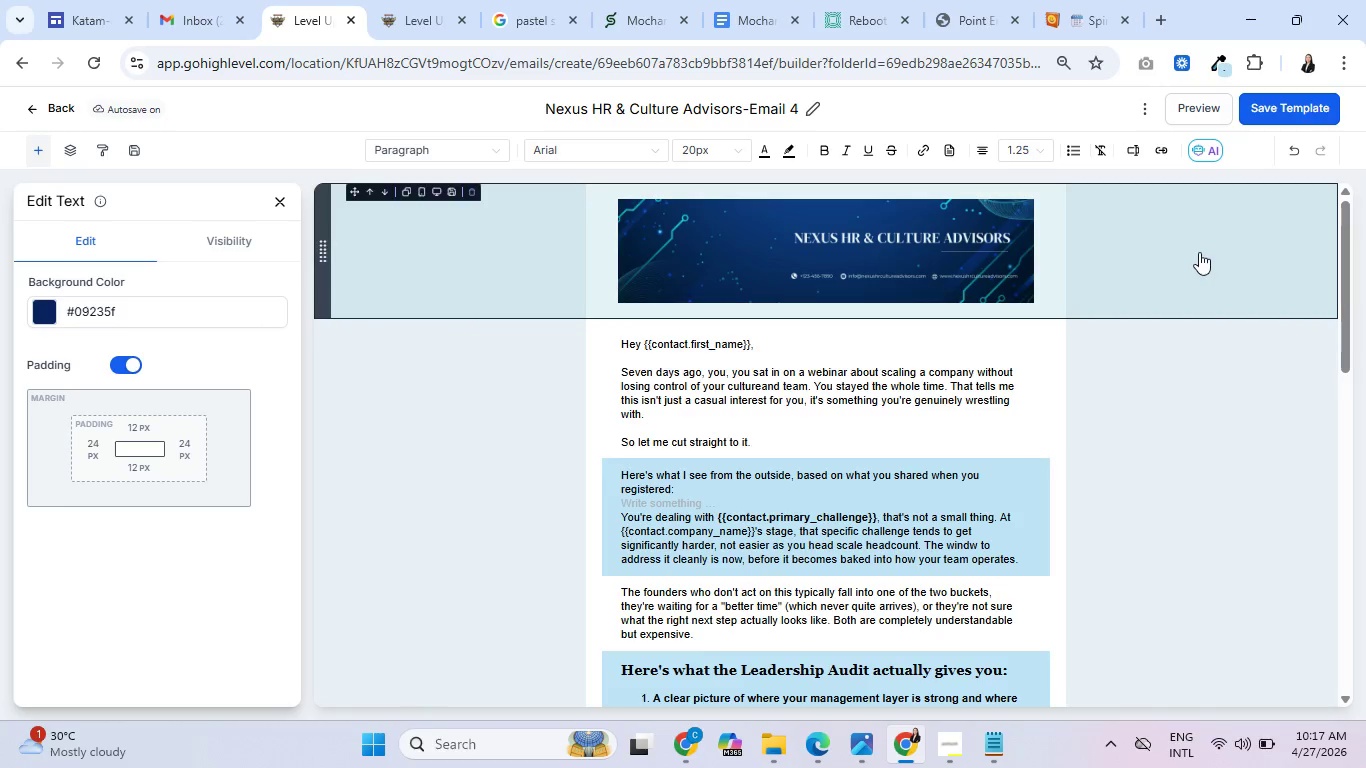 
left_click([1199, 252])
 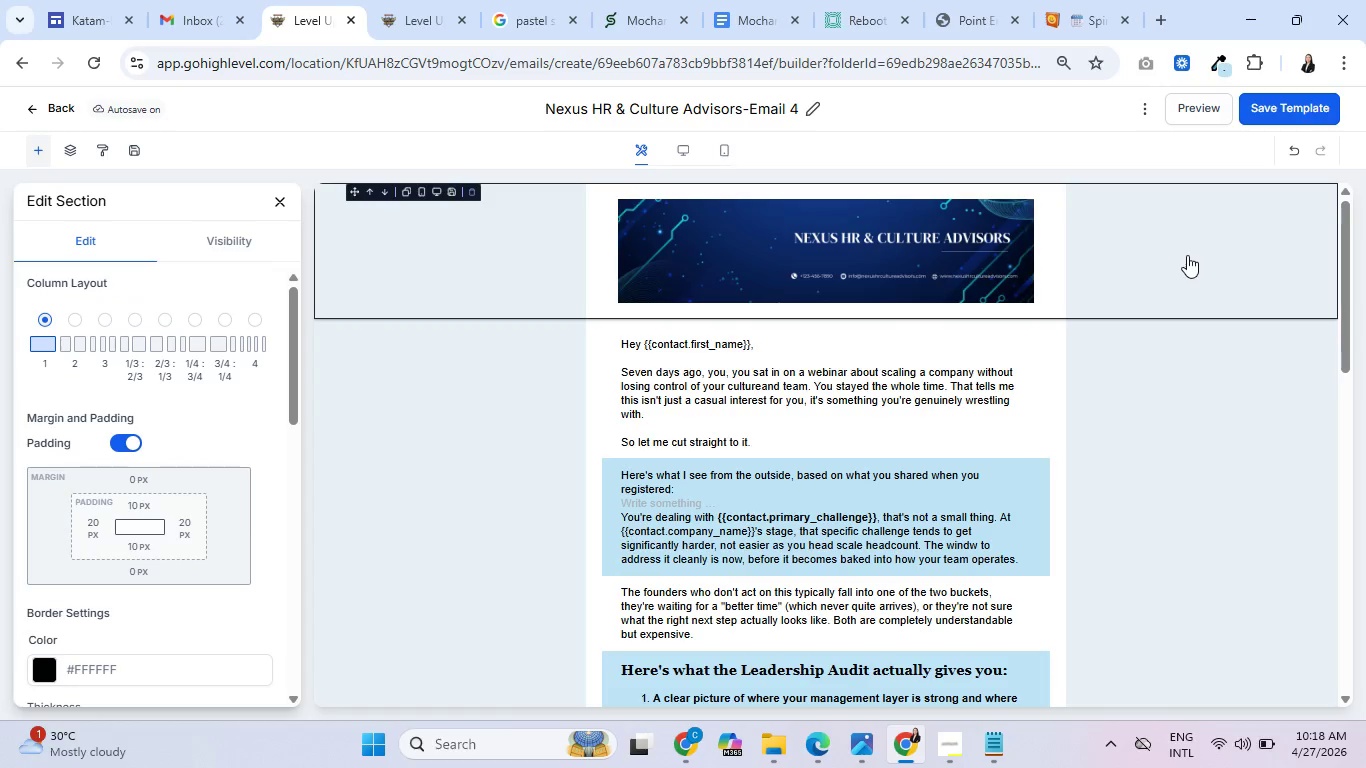 
left_click([1265, 115])
 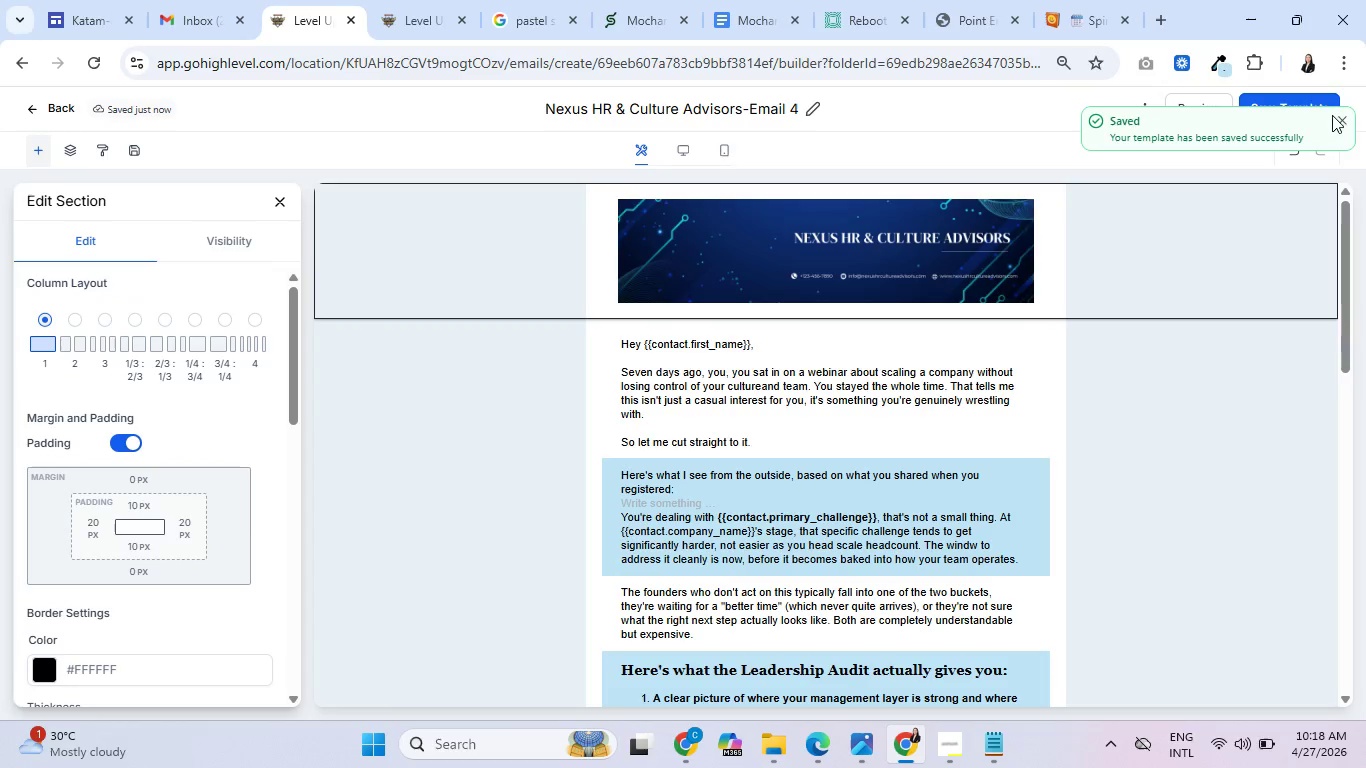 
left_click([1348, 118])
 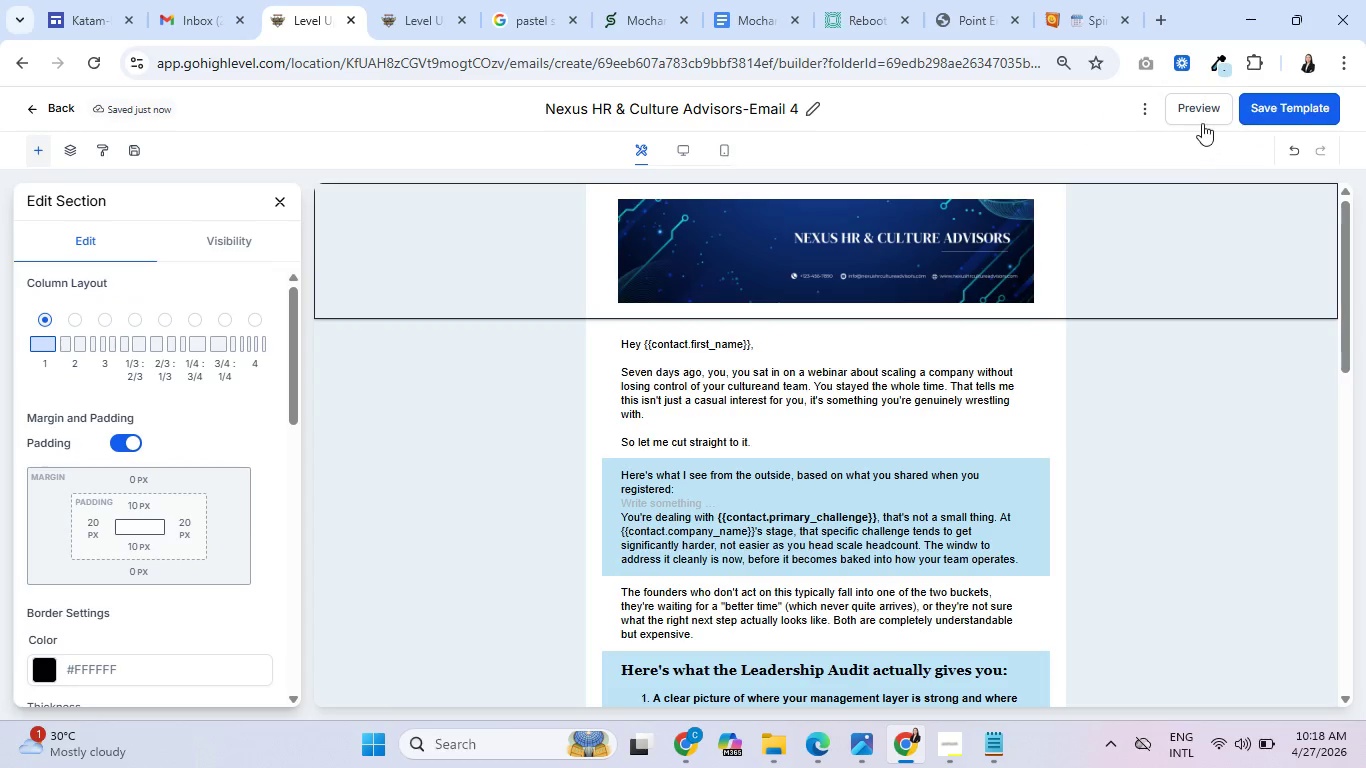 
left_click([1201, 112])
 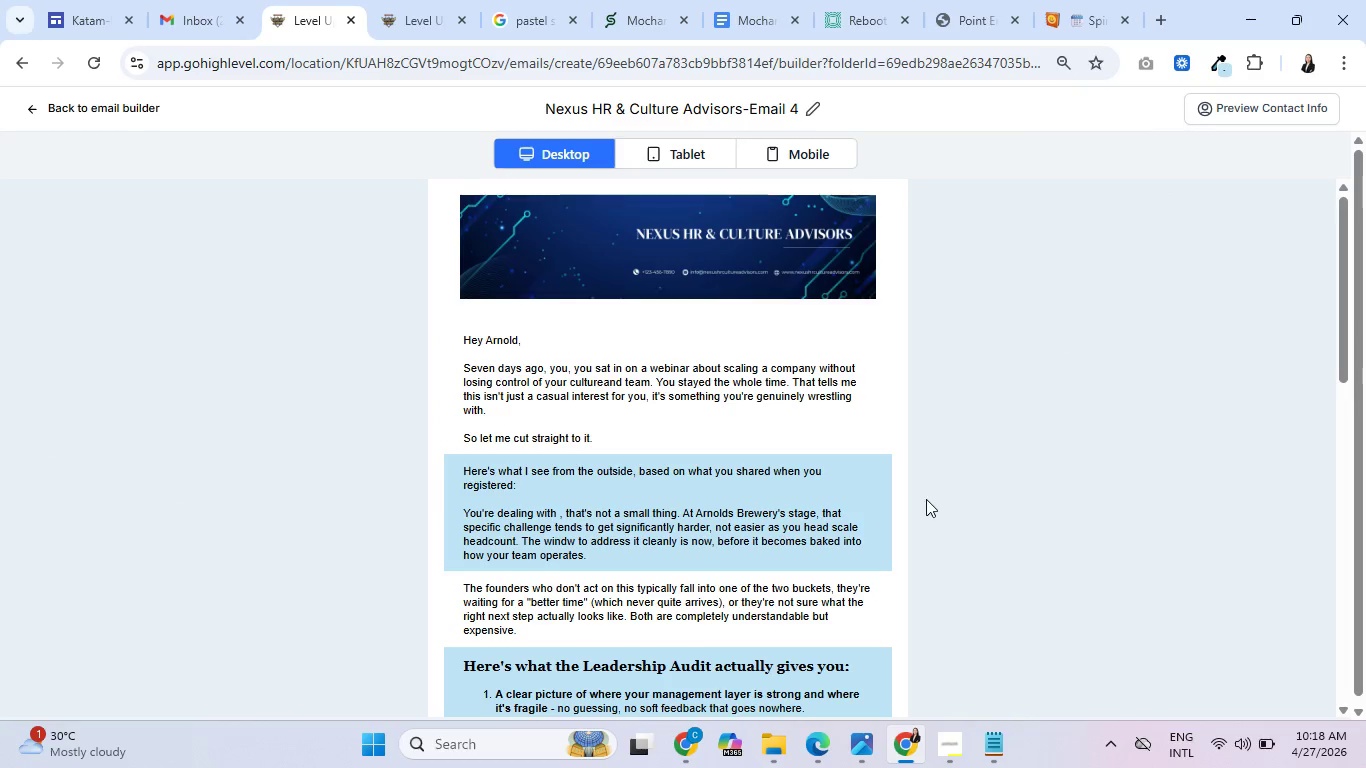 
scroll: coordinate [925, 480], scroll_direction: up, amount: 4.0
 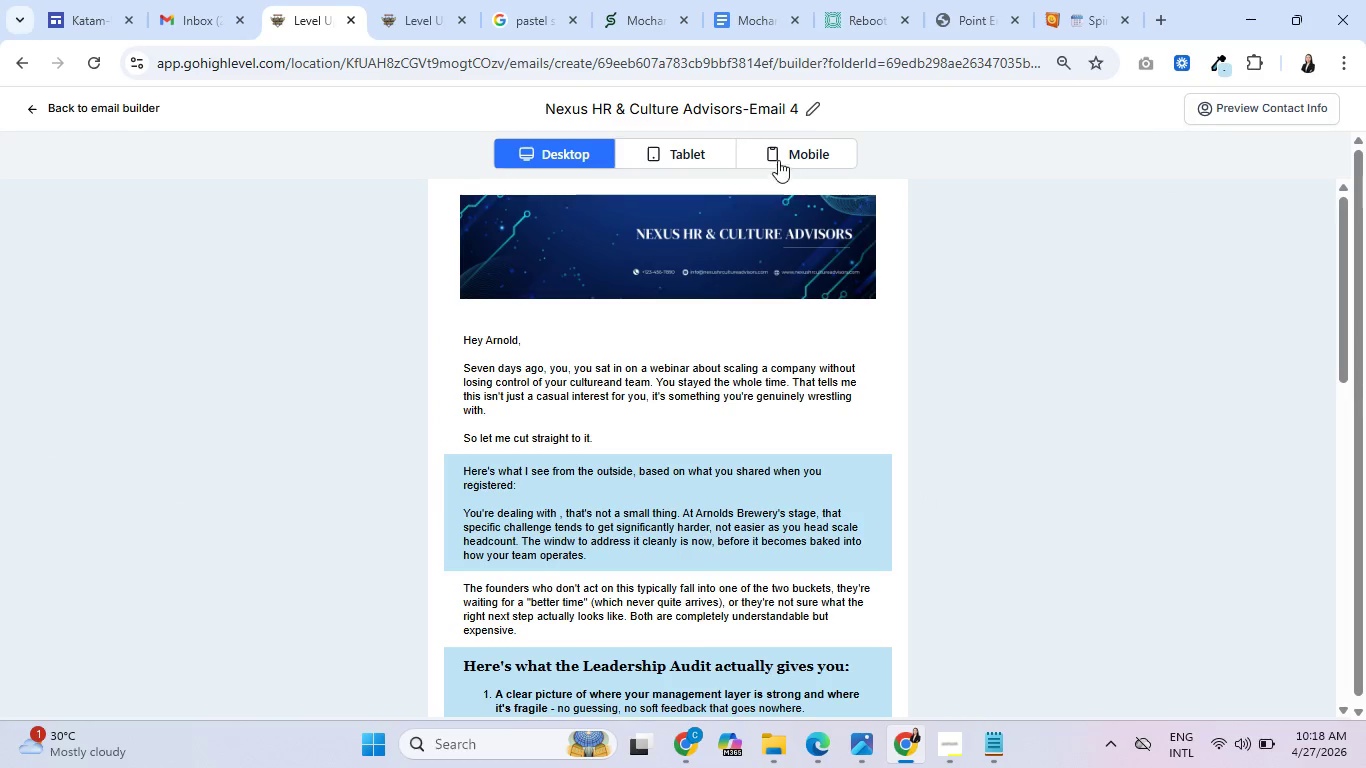 
left_click([788, 139])
 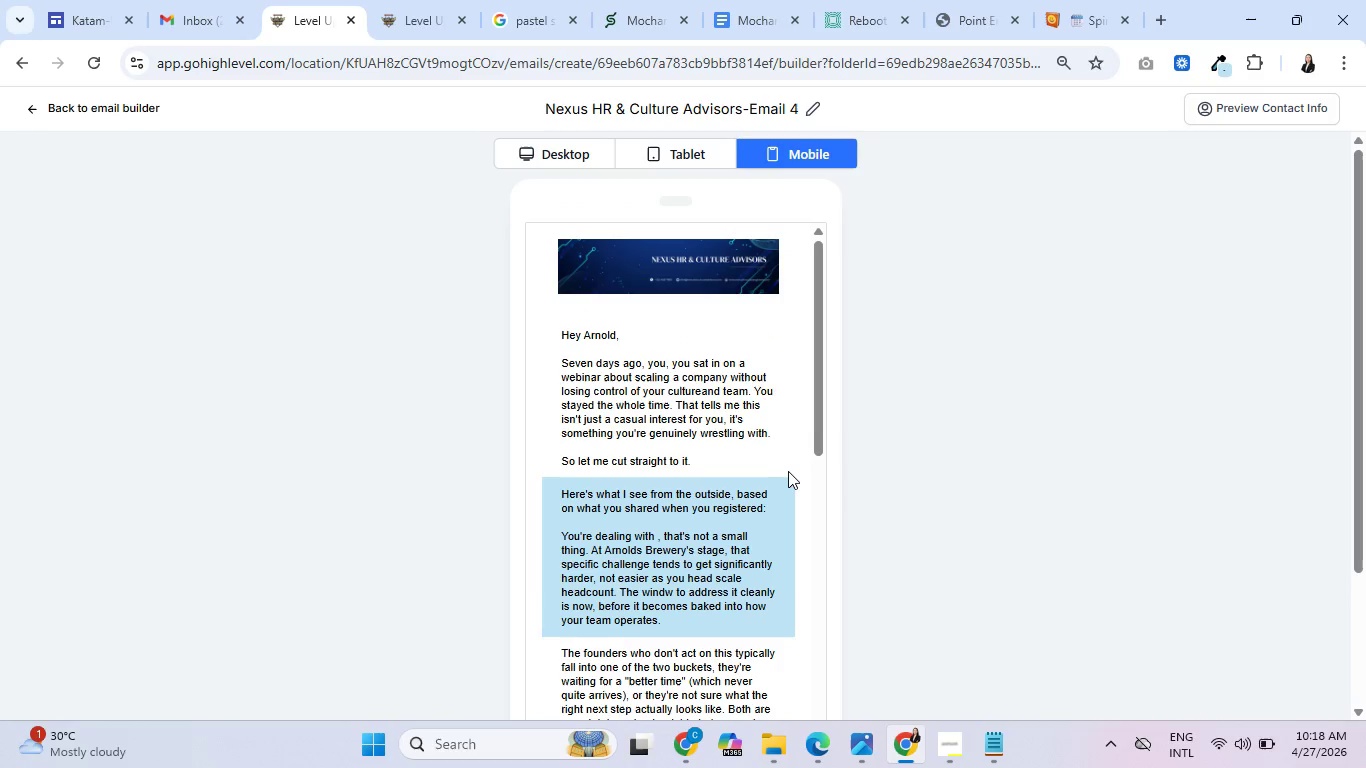 
scroll: coordinate [781, 470], scroll_direction: down, amount: 7.0
 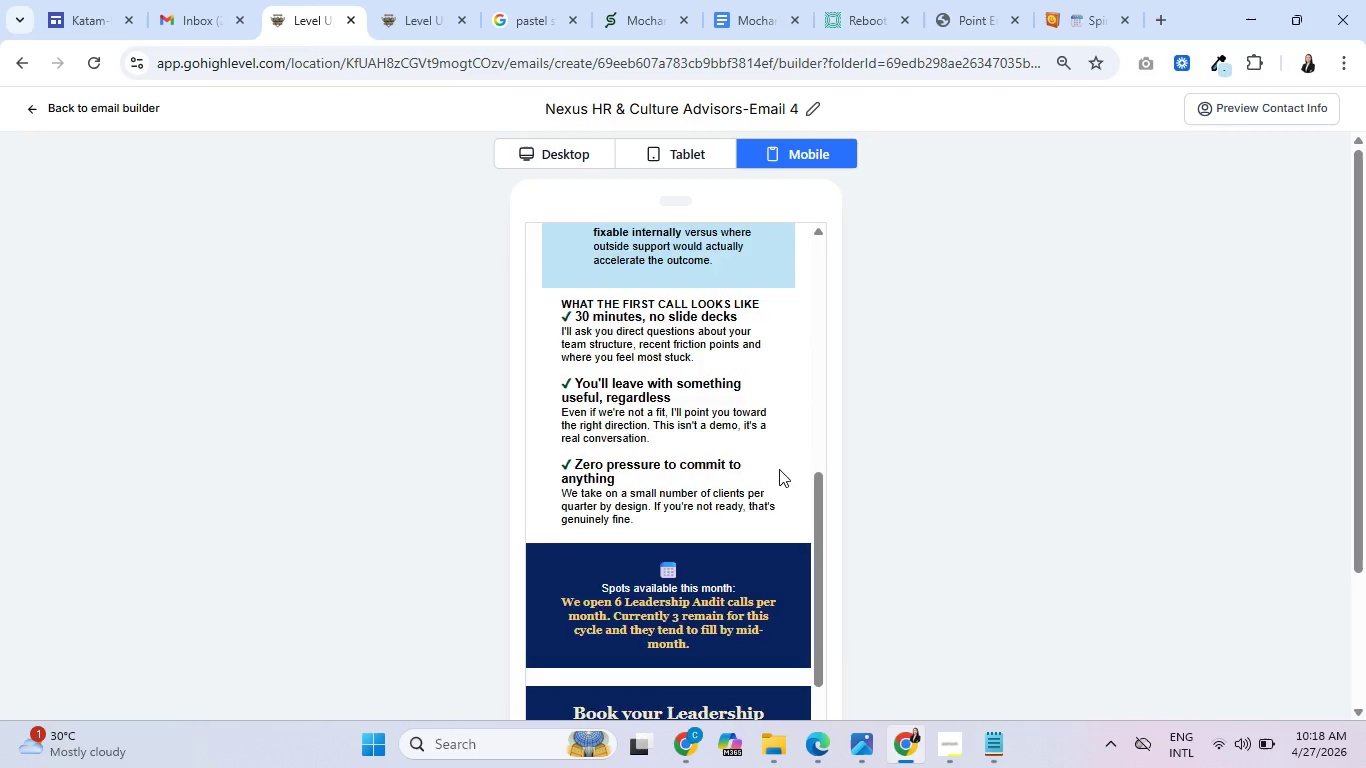 
scroll: coordinate [779, 469], scroll_direction: up, amount: 3.0
 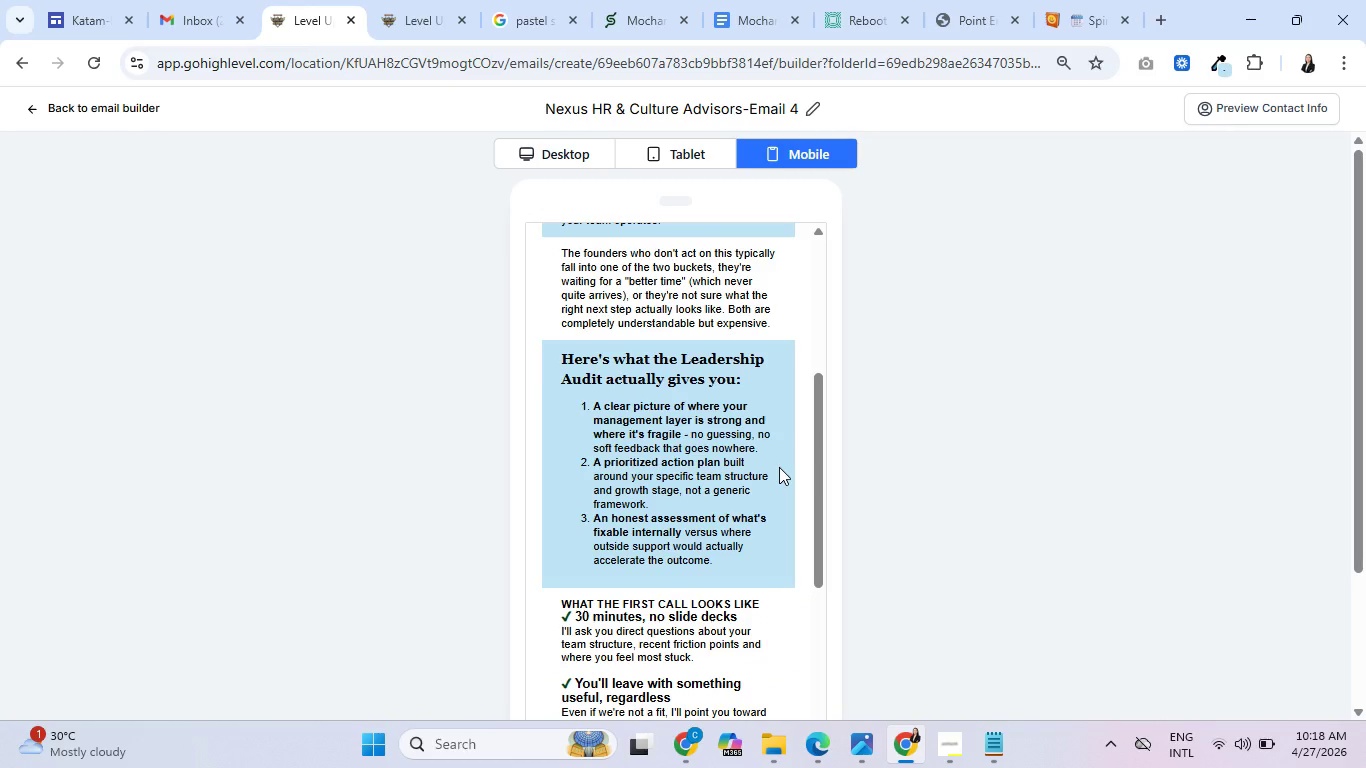 
wait(6.57)
 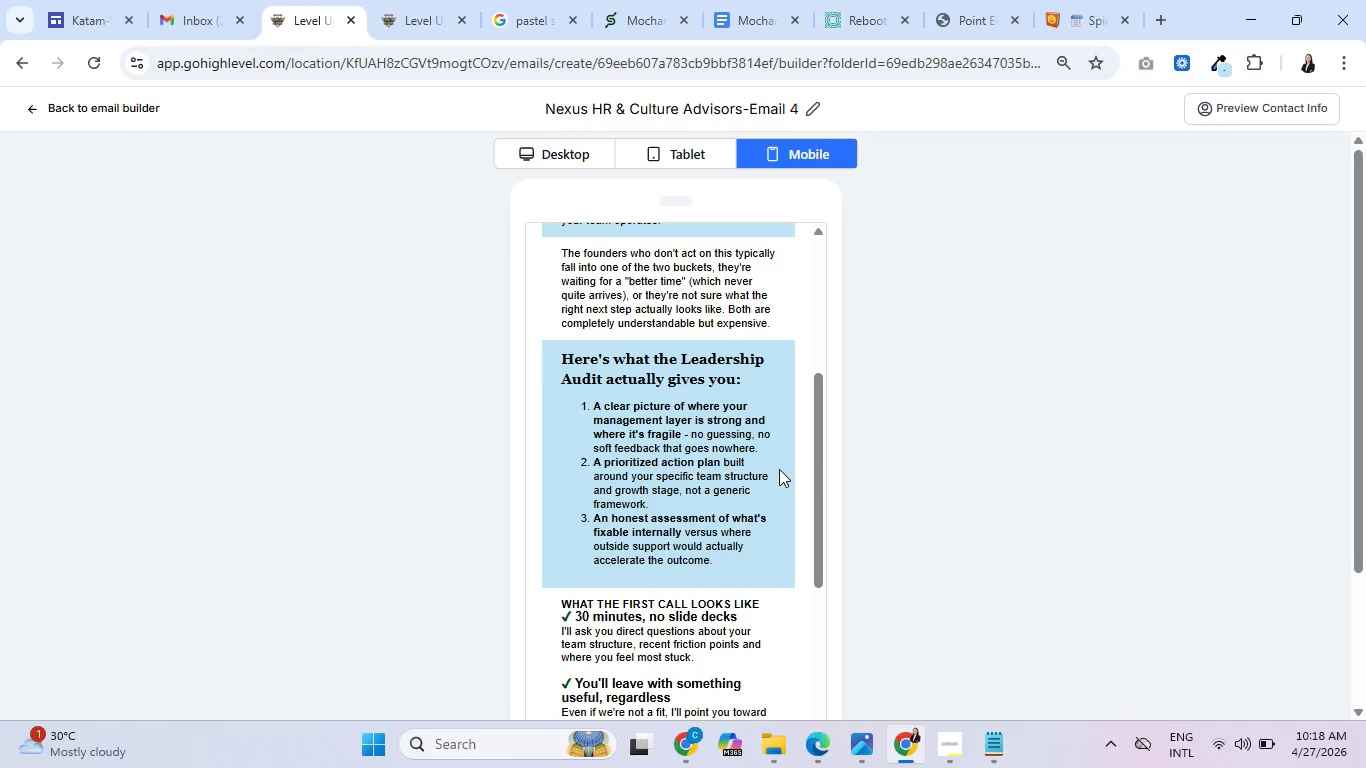 
scroll: coordinate [775, 473], scroll_direction: down, amount: 12.0
 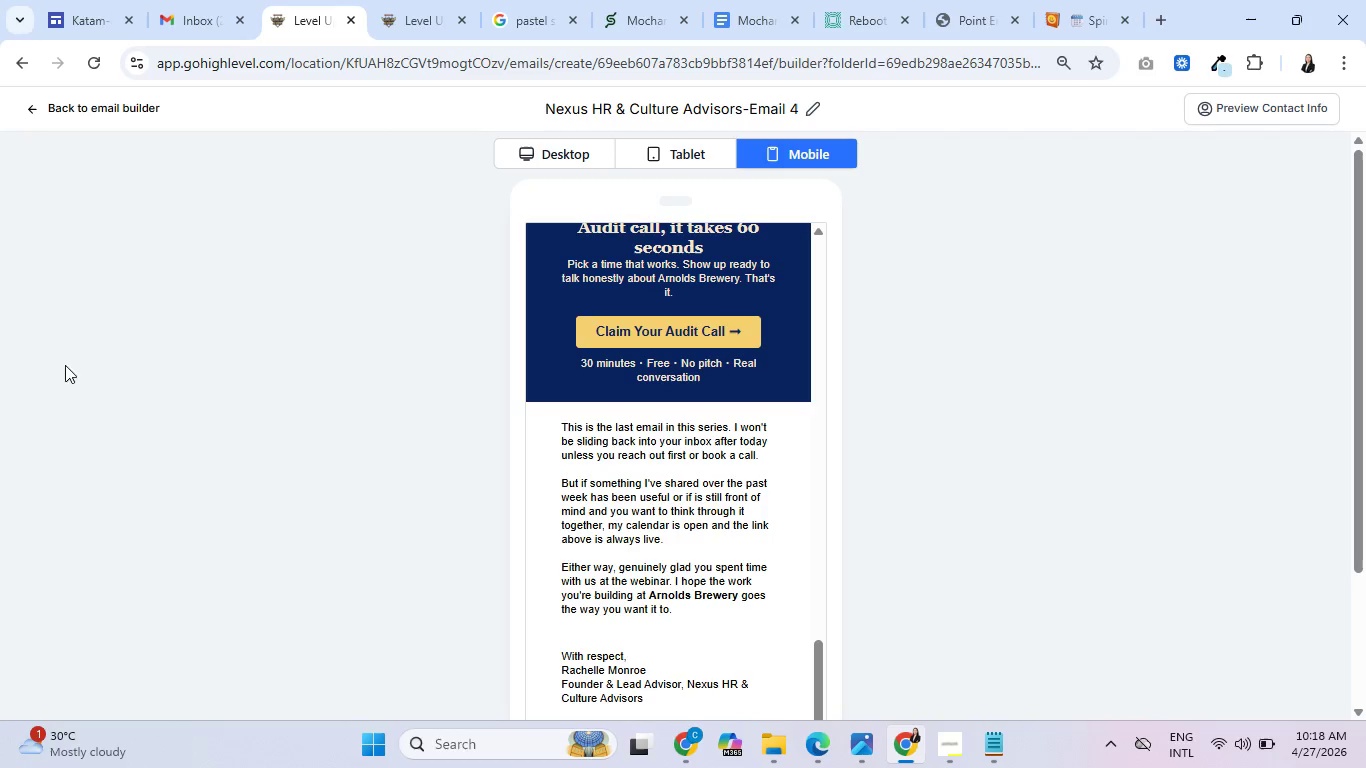 
scroll: coordinate [608, 417], scroll_direction: up, amount: 16.0
 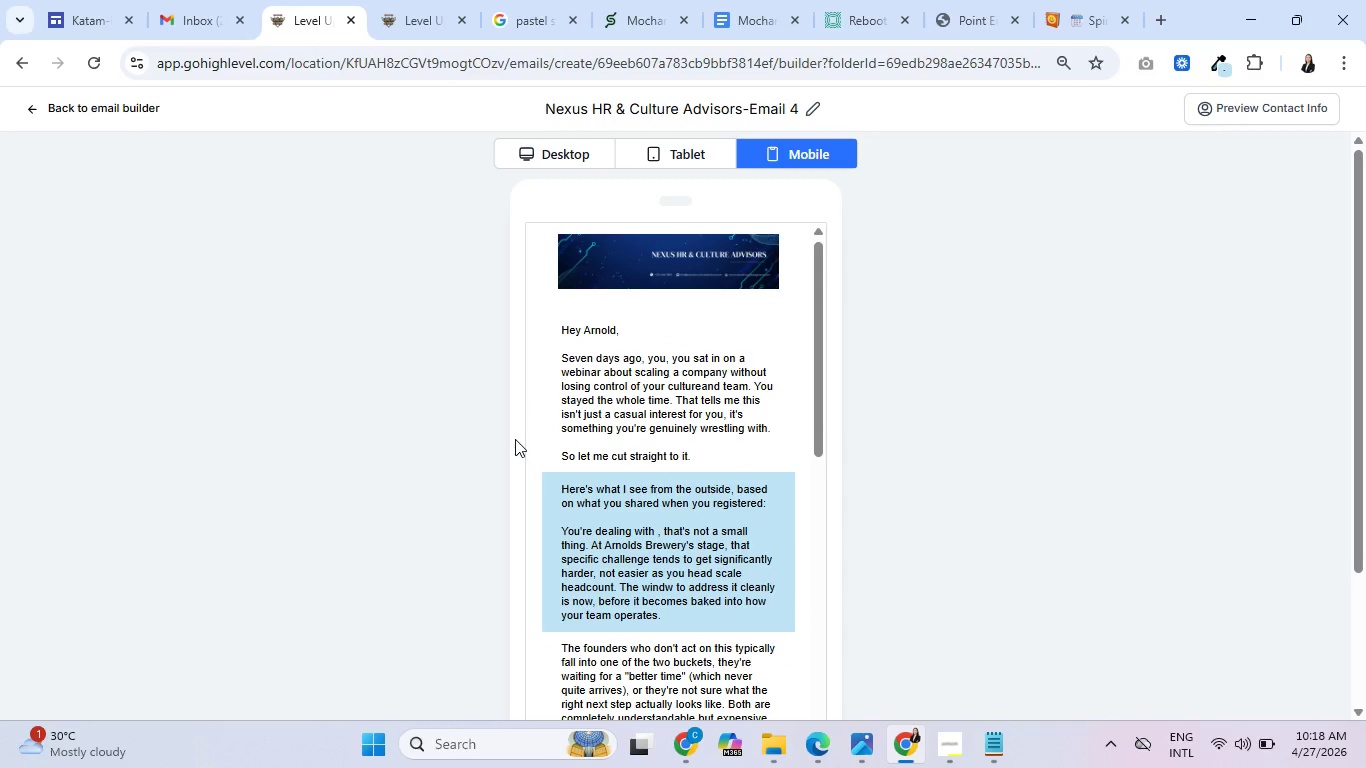 
scroll: coordinate [678, 478], scroll_direction: down, amount: 11.0
 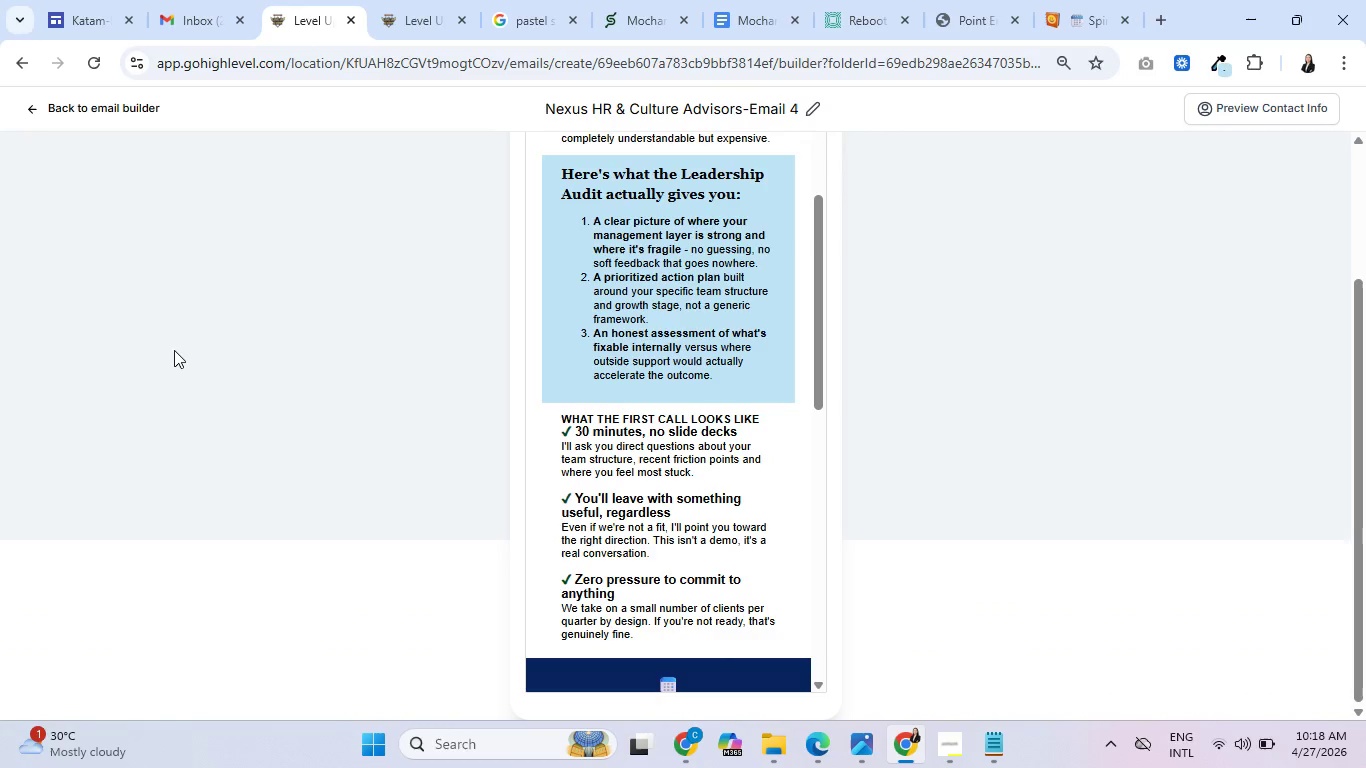 
wait(5.91)
 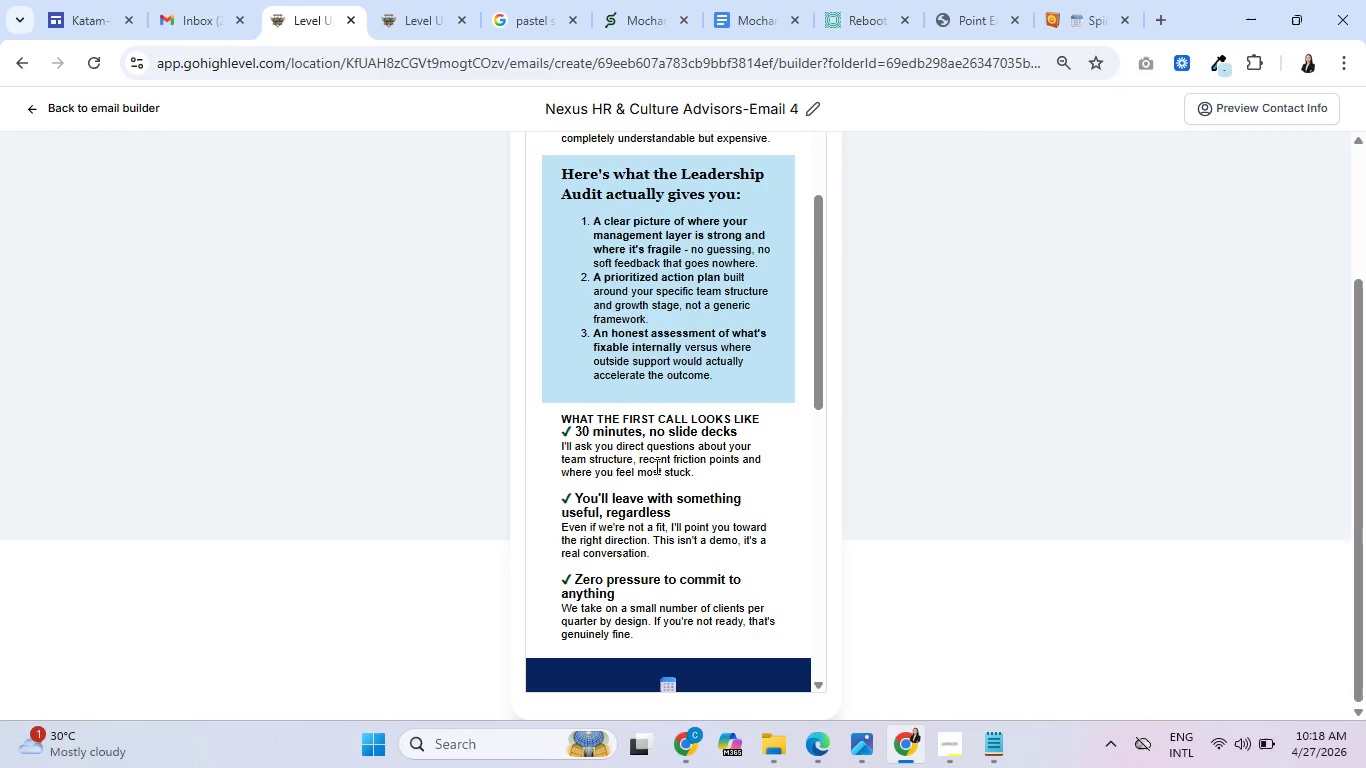 
left_click([33, 110])
 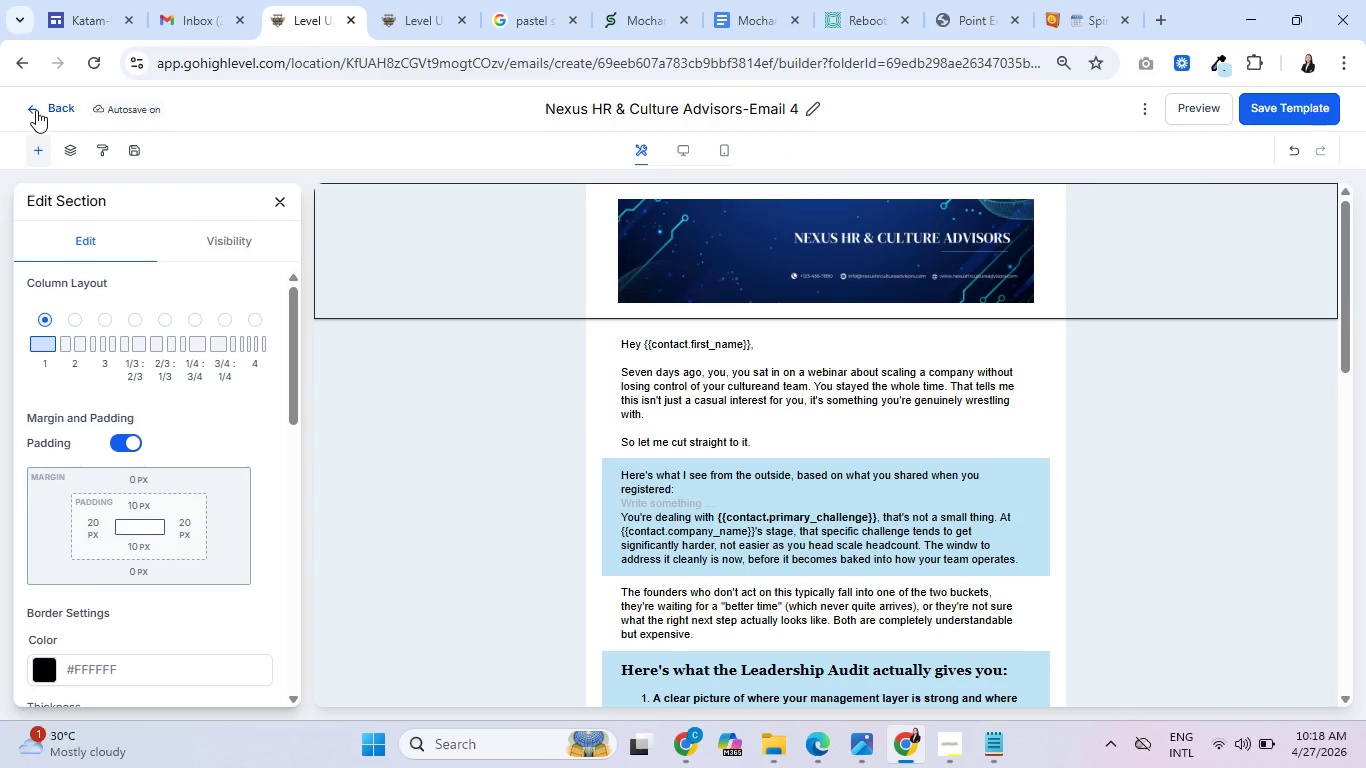 
left_click([37, 109])
 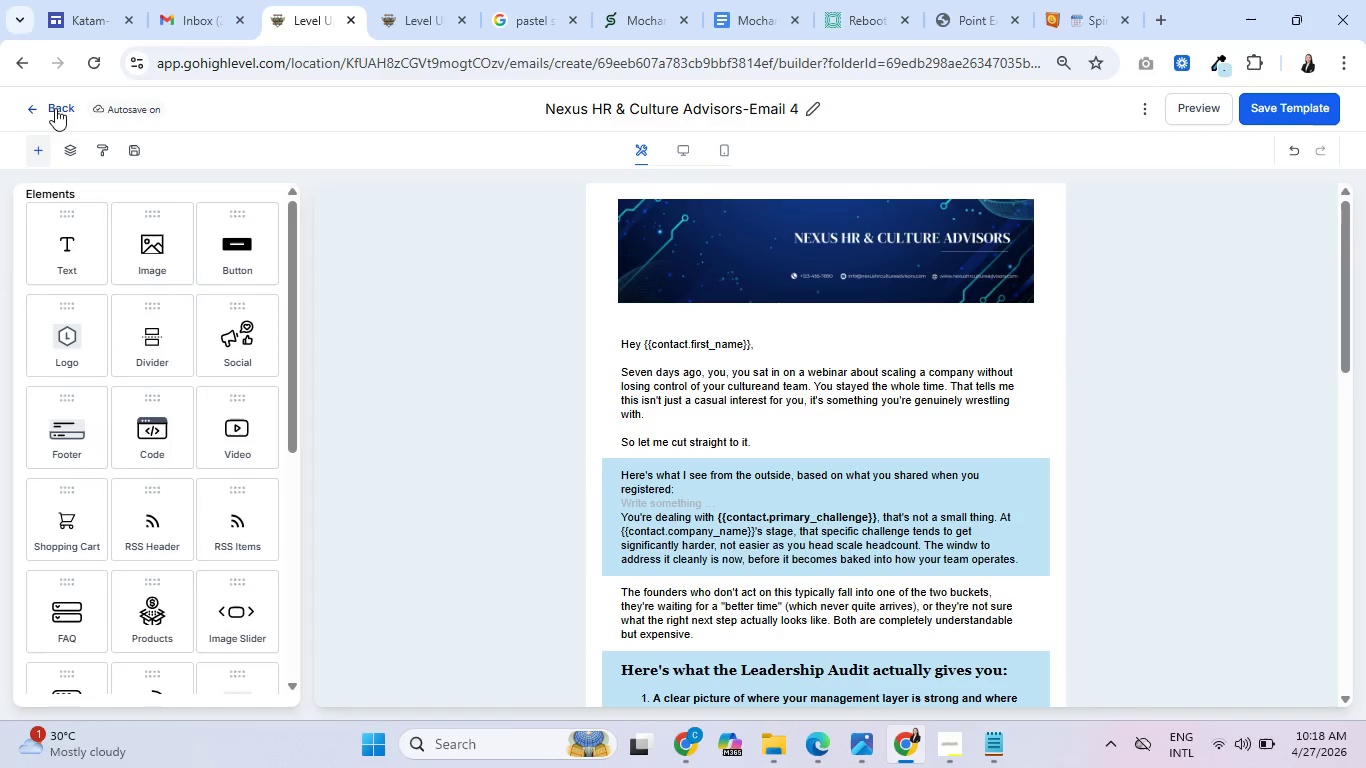 
left_click([67, 104])
 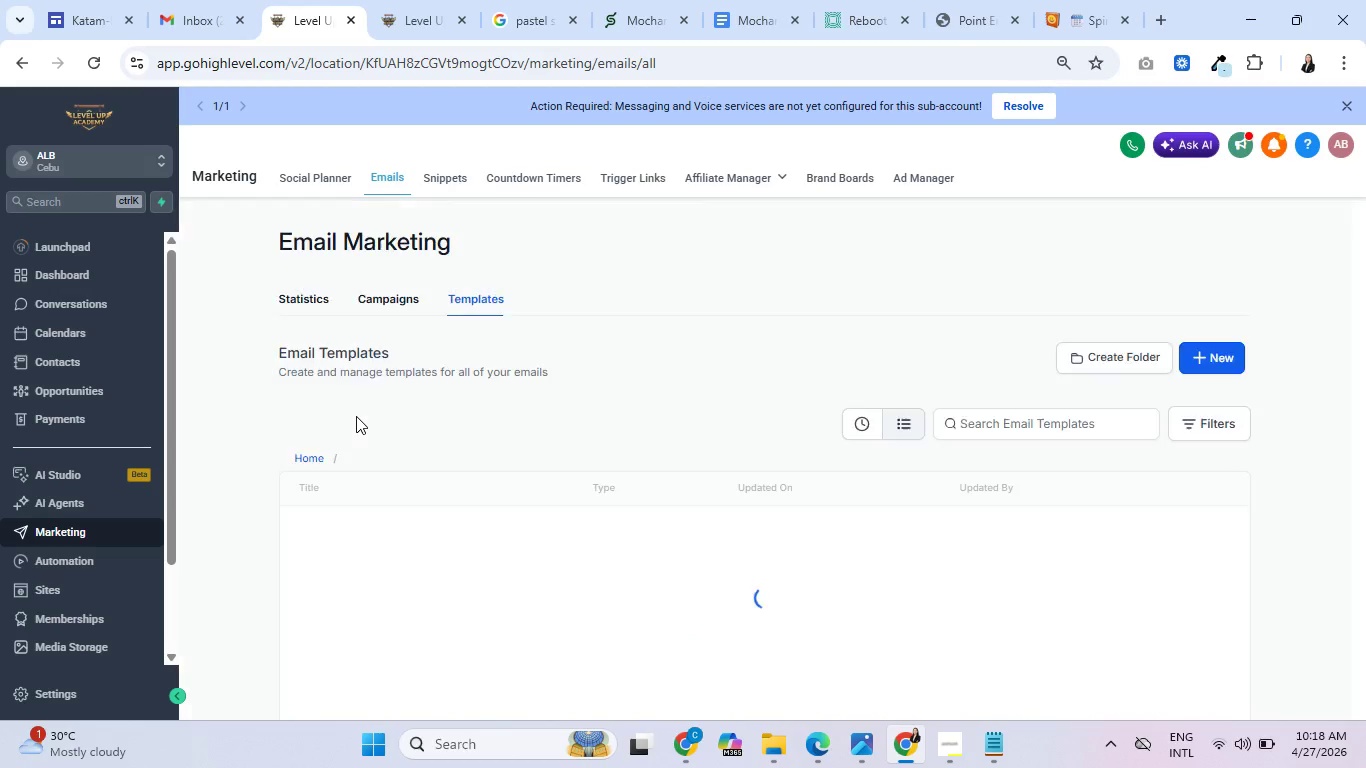 
scroll: coordinate [539, 442], scroll_direction: down, amount: 4.0
 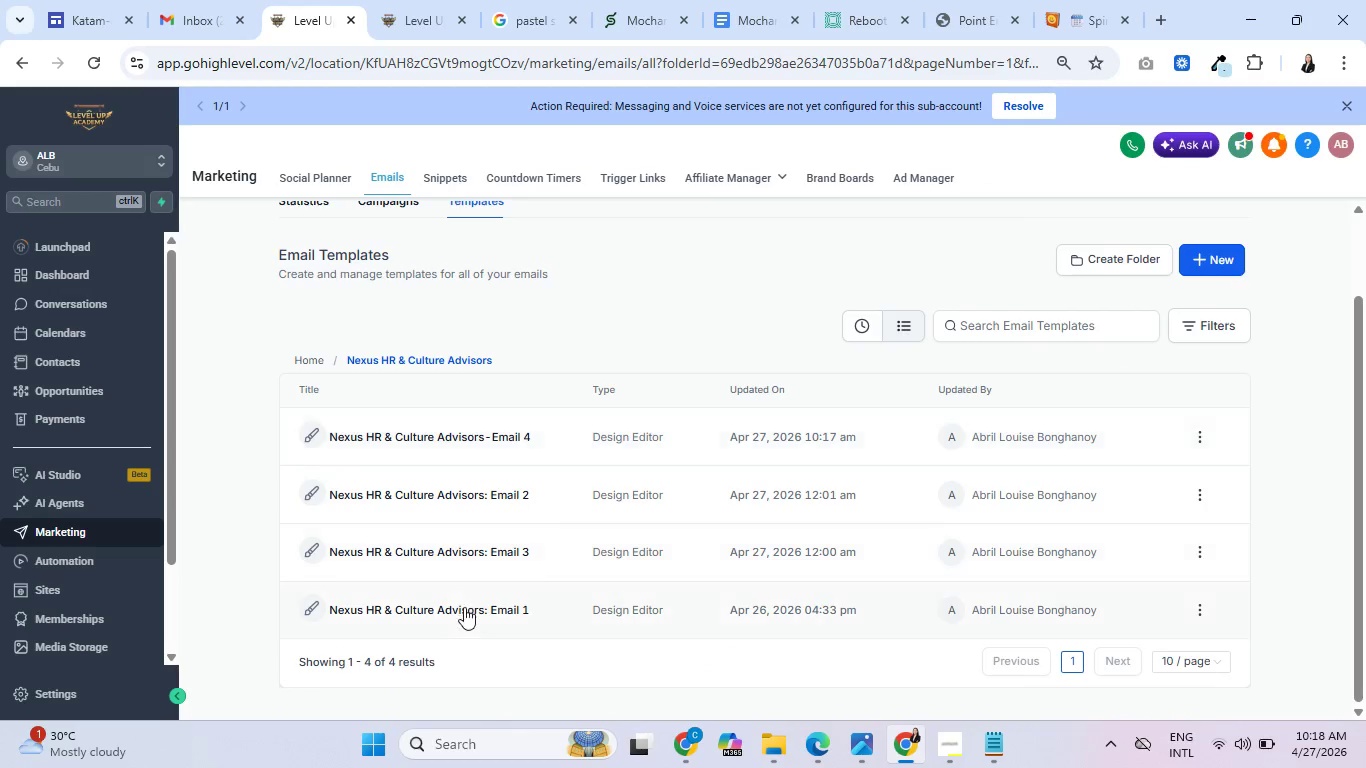 
left_click([464, 607])
 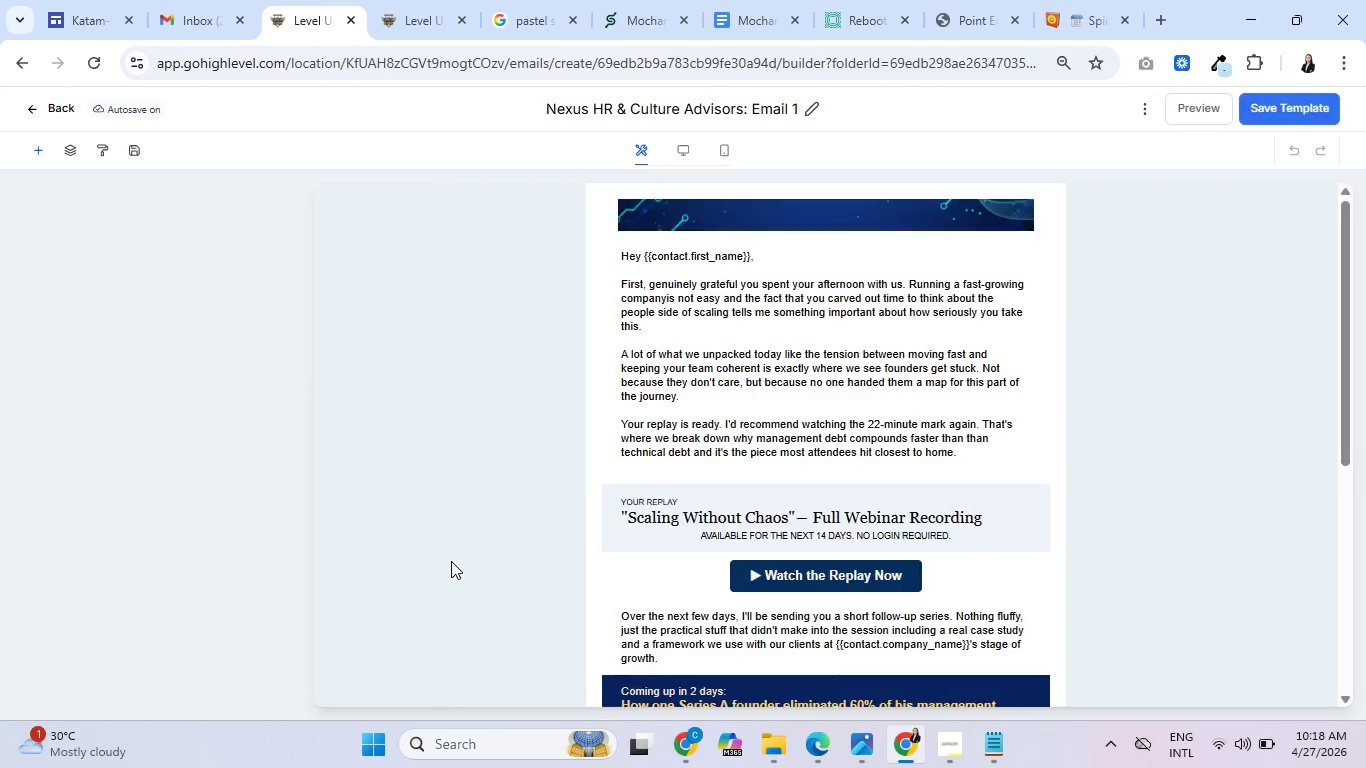 
wait(5.34)
 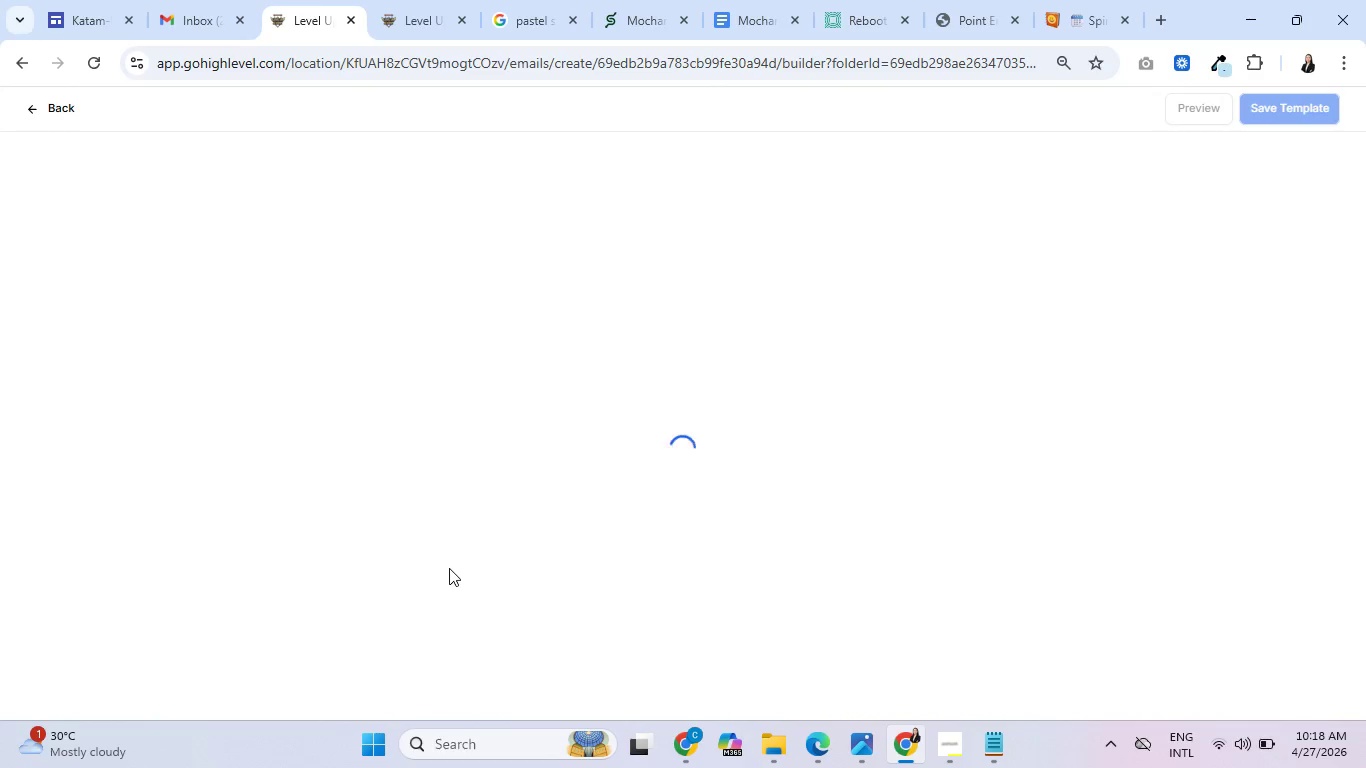 
scroll: coordinate [1036, 490], scroll_direction: down, amount: 3.0
 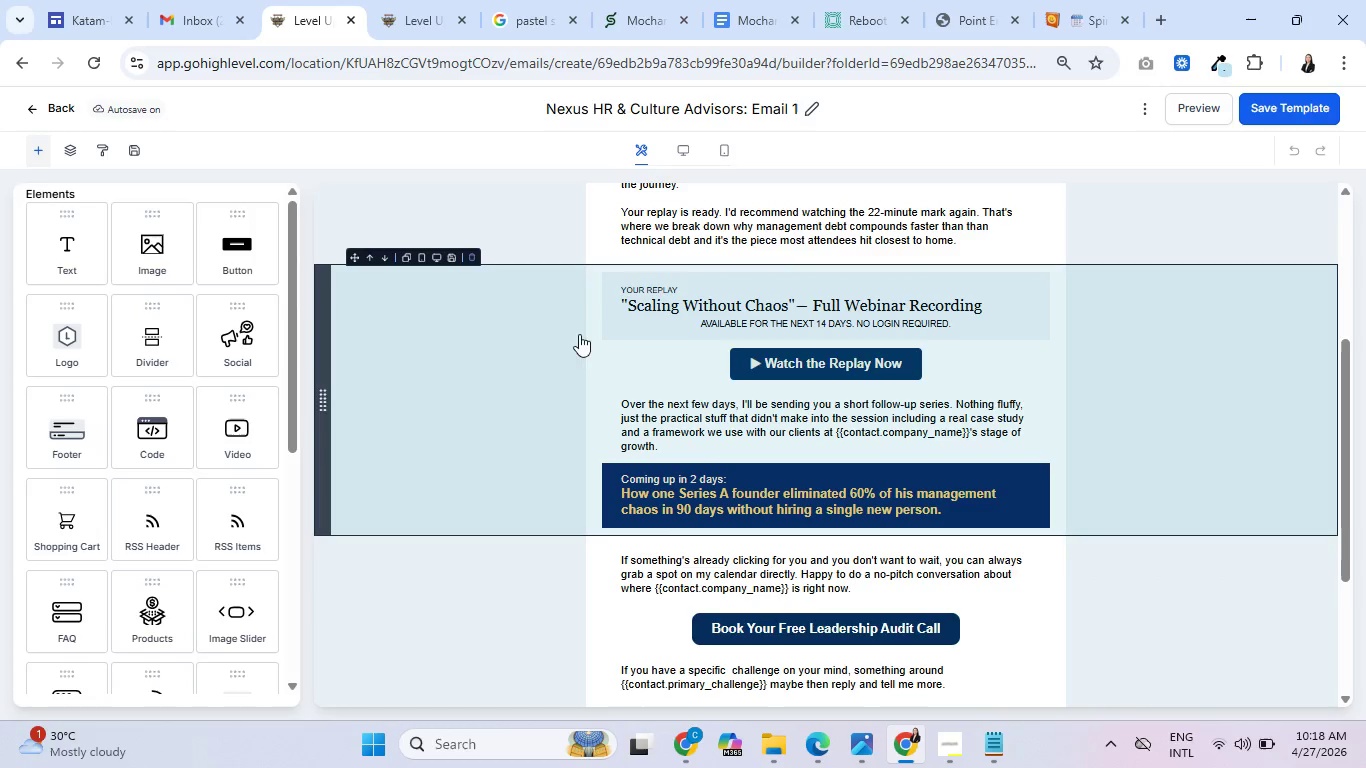 
left_click([610, 324])
 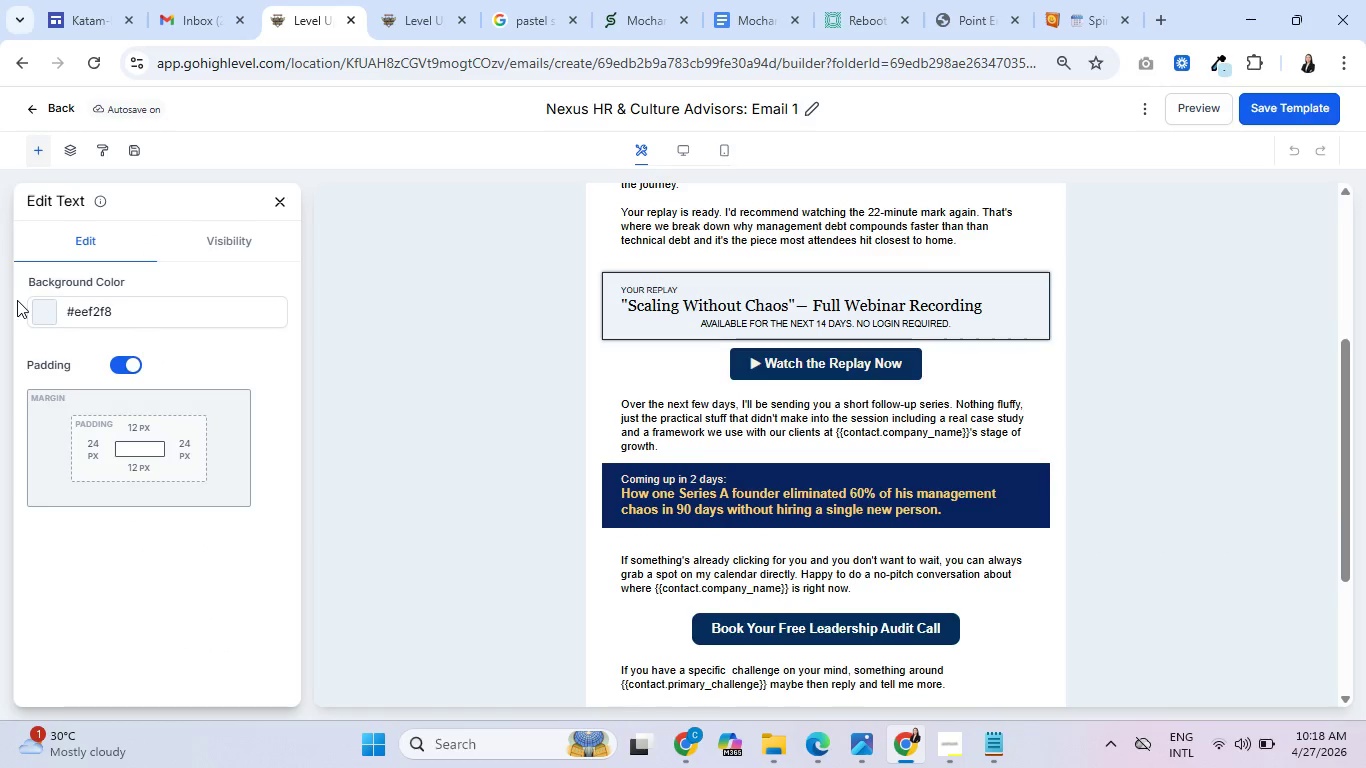 
left_click([46, 306])
 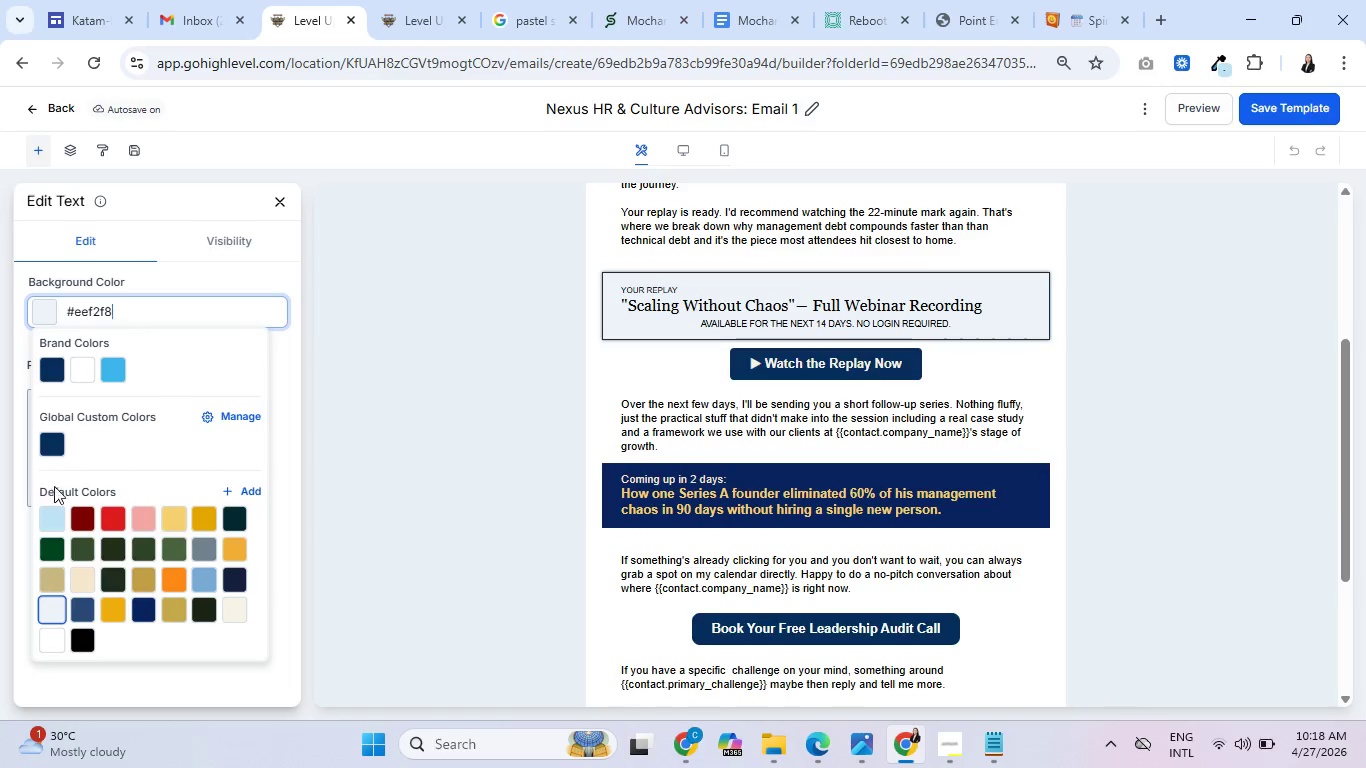 
left_click([46, 519])
 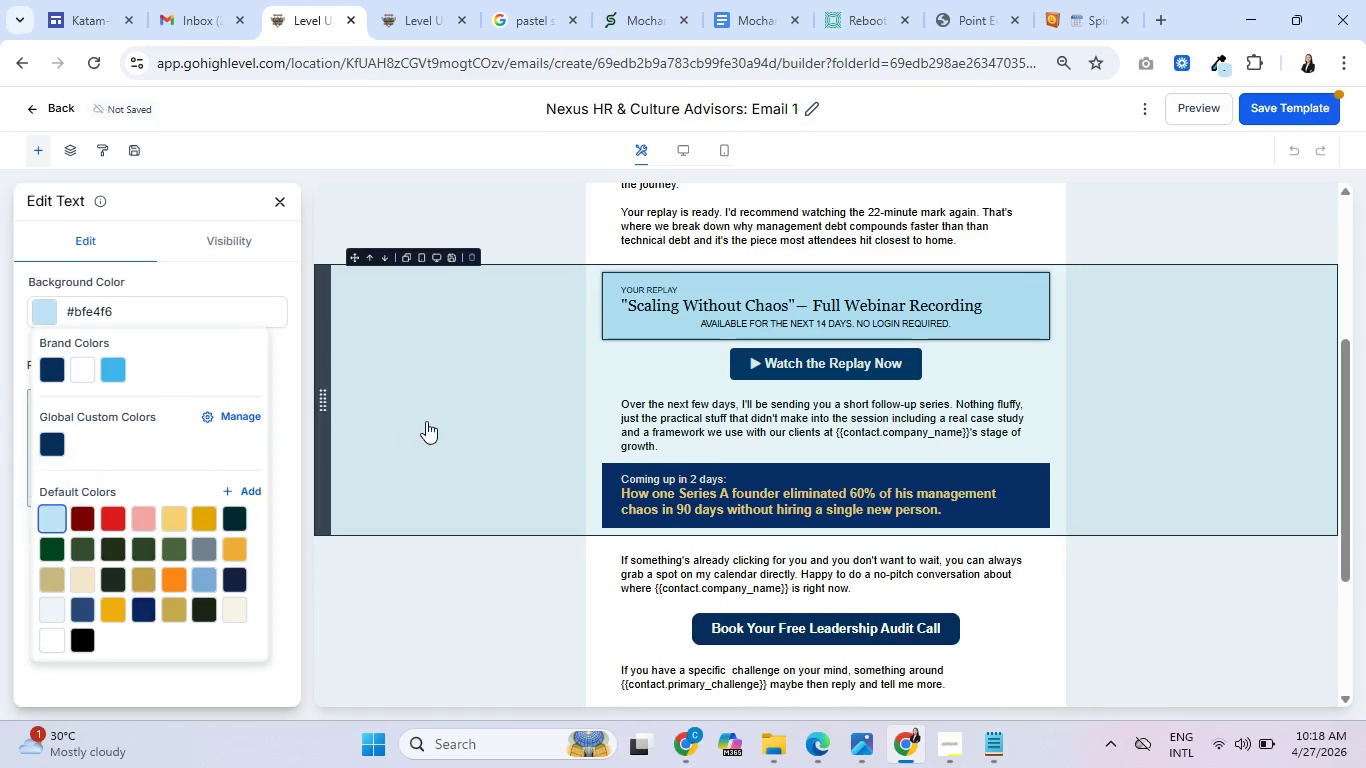 
left_click([432, 422])
 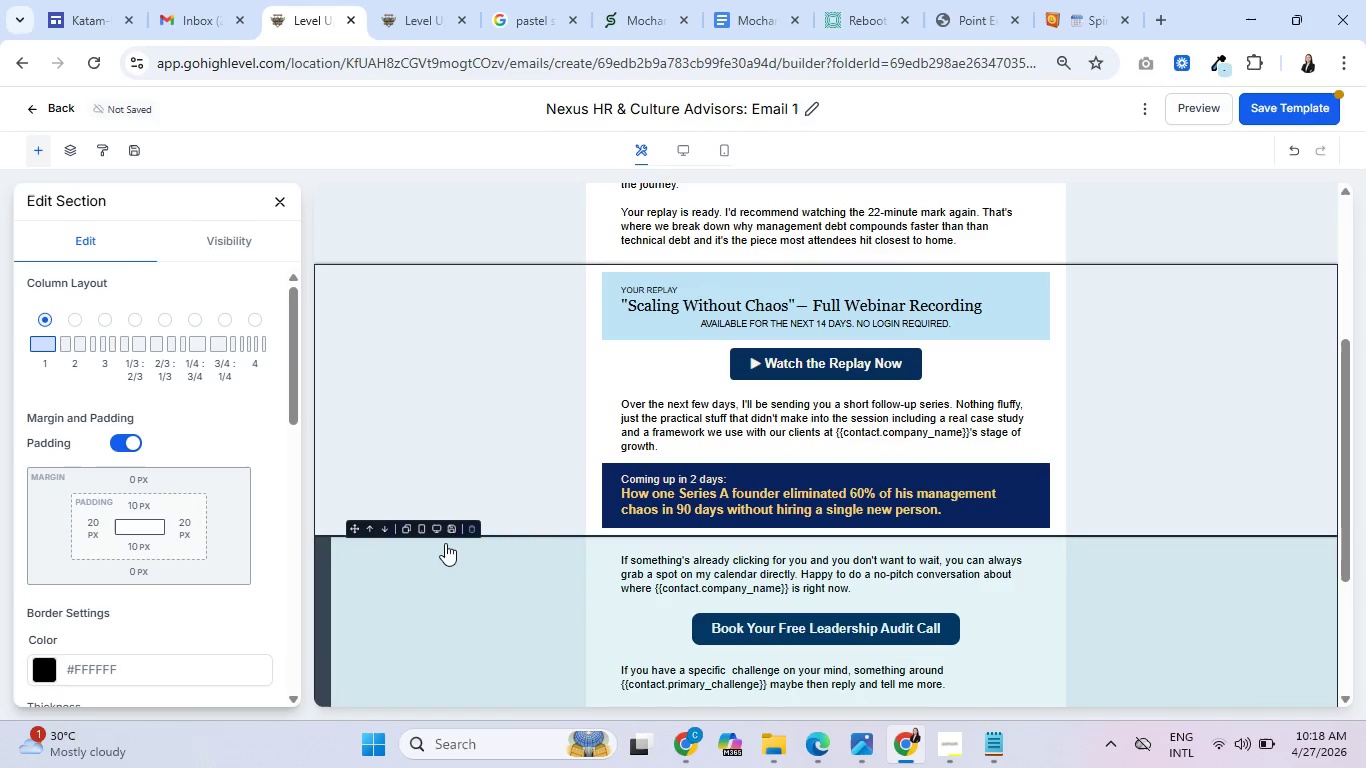 
scroll: coordinate [441, 550], scroll_direction: down, amount: 8.0
 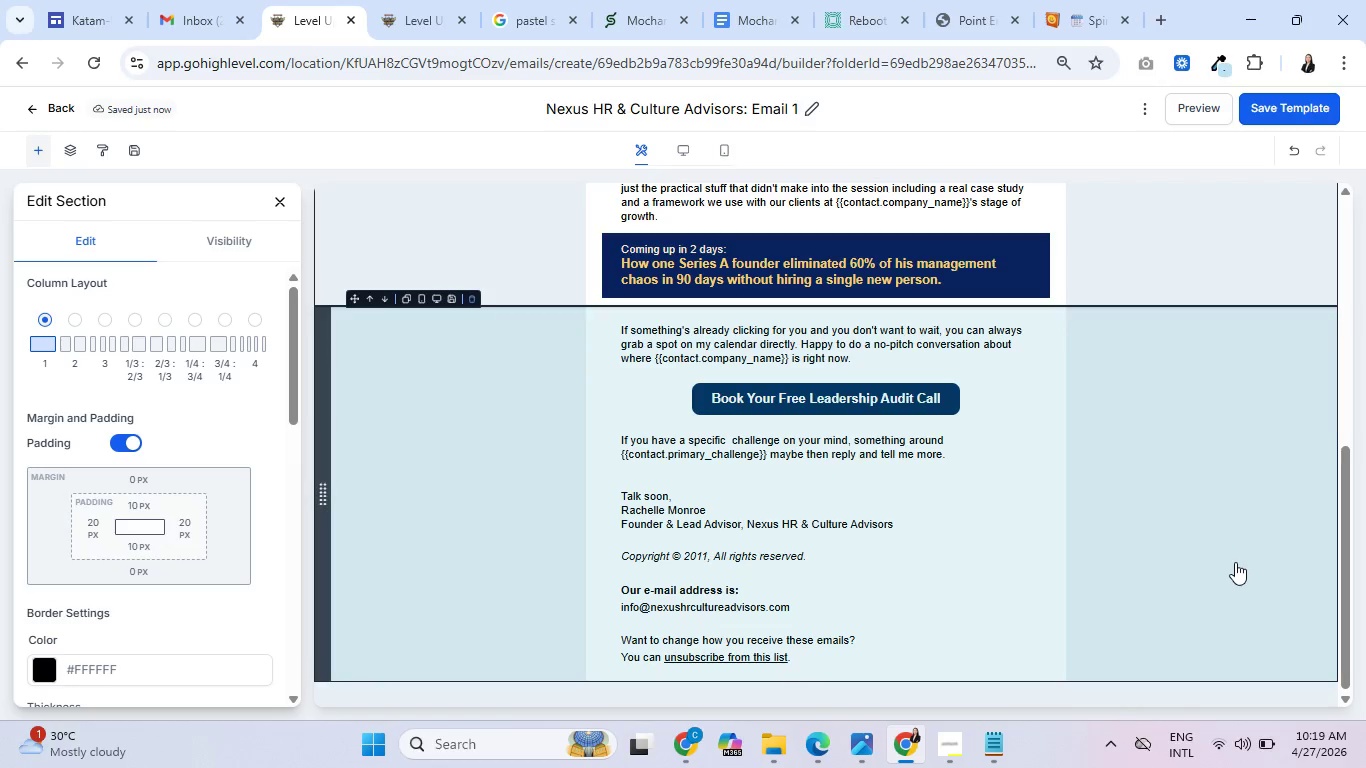 
left_click([1260, 111])
 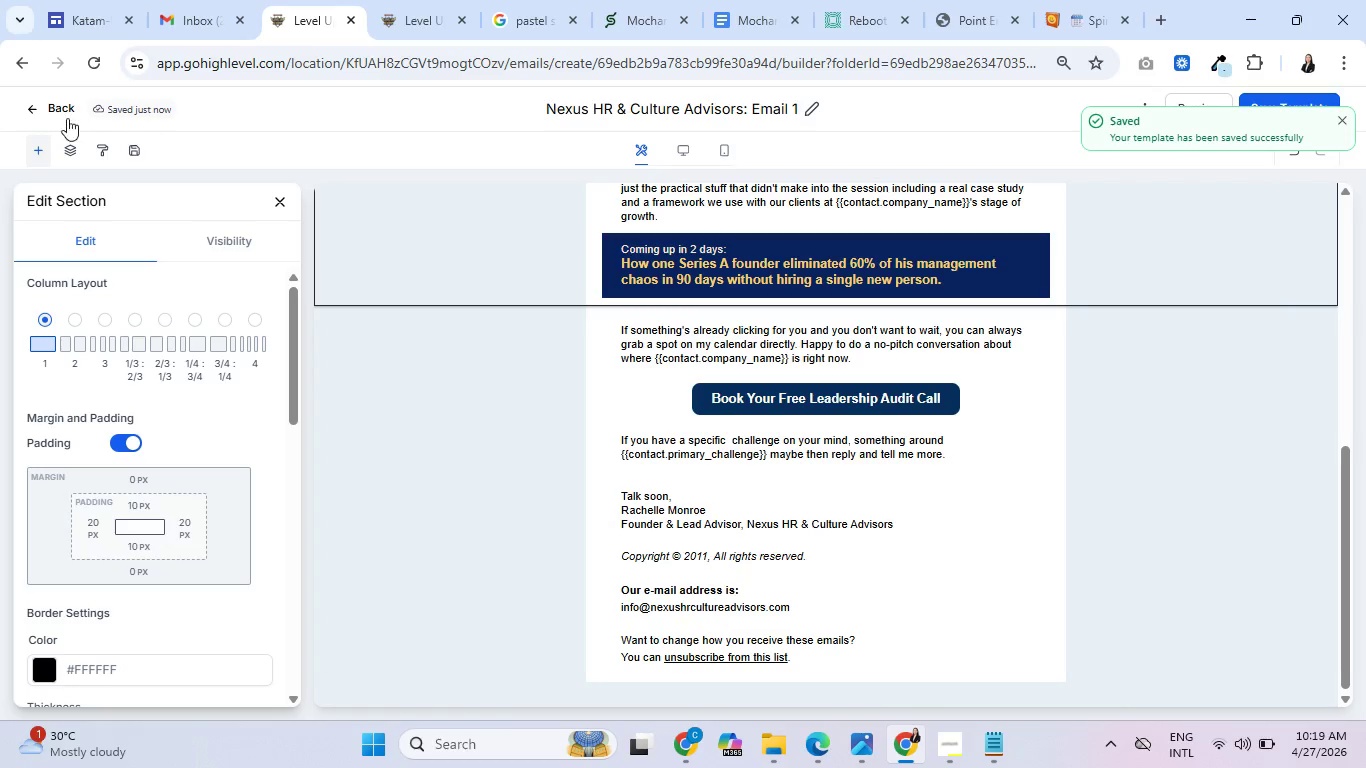 
left_click([30, 110])
 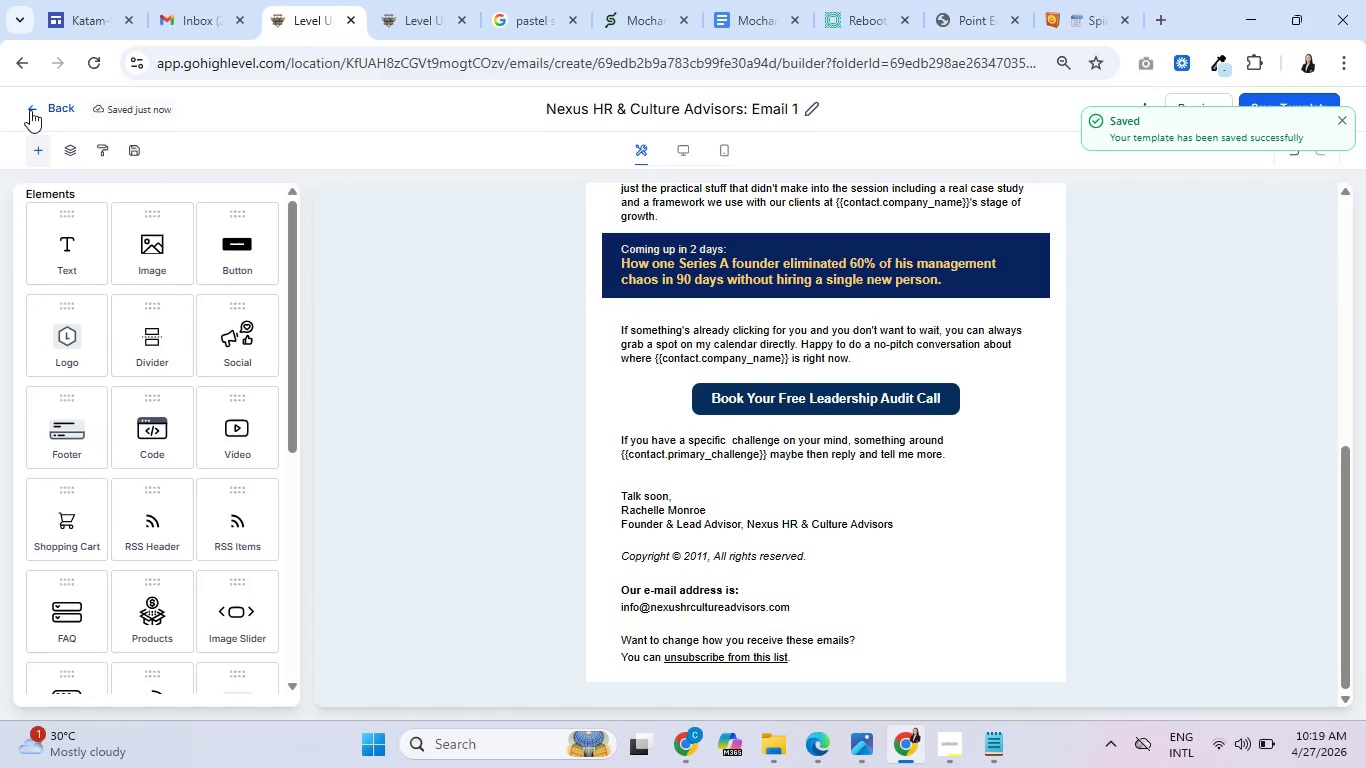 
left_click([30, 110])
 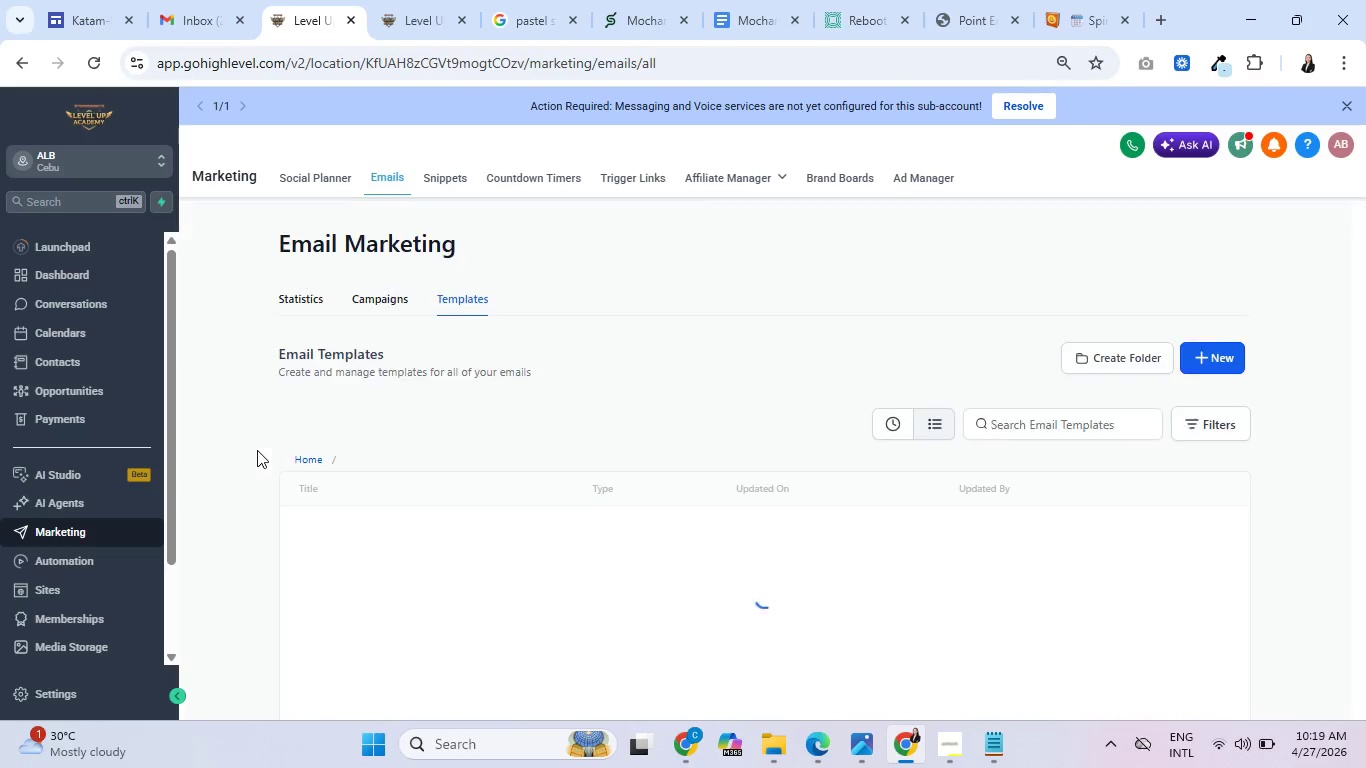 
scroll: coordinate [357, 410], scroll_direction: down, amount: 3.0
 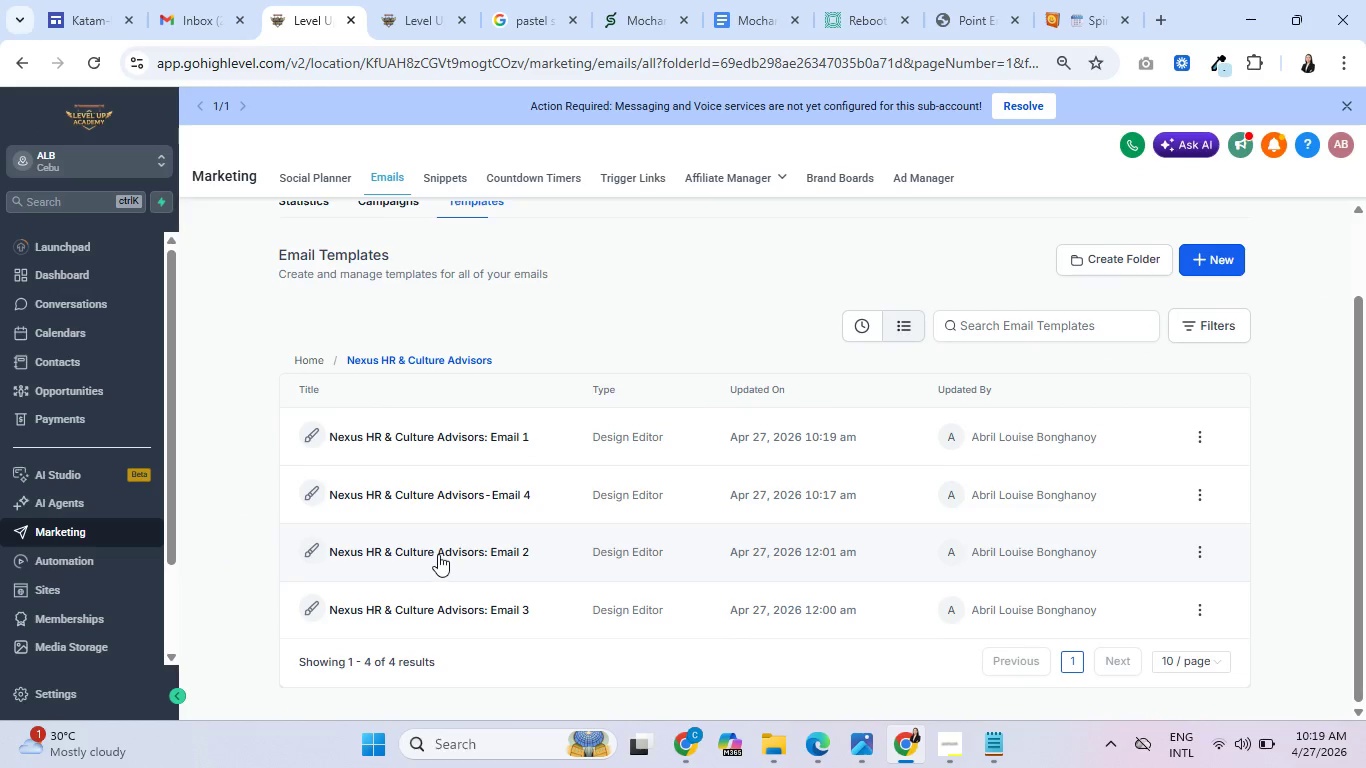 
left_click([438, 553])
 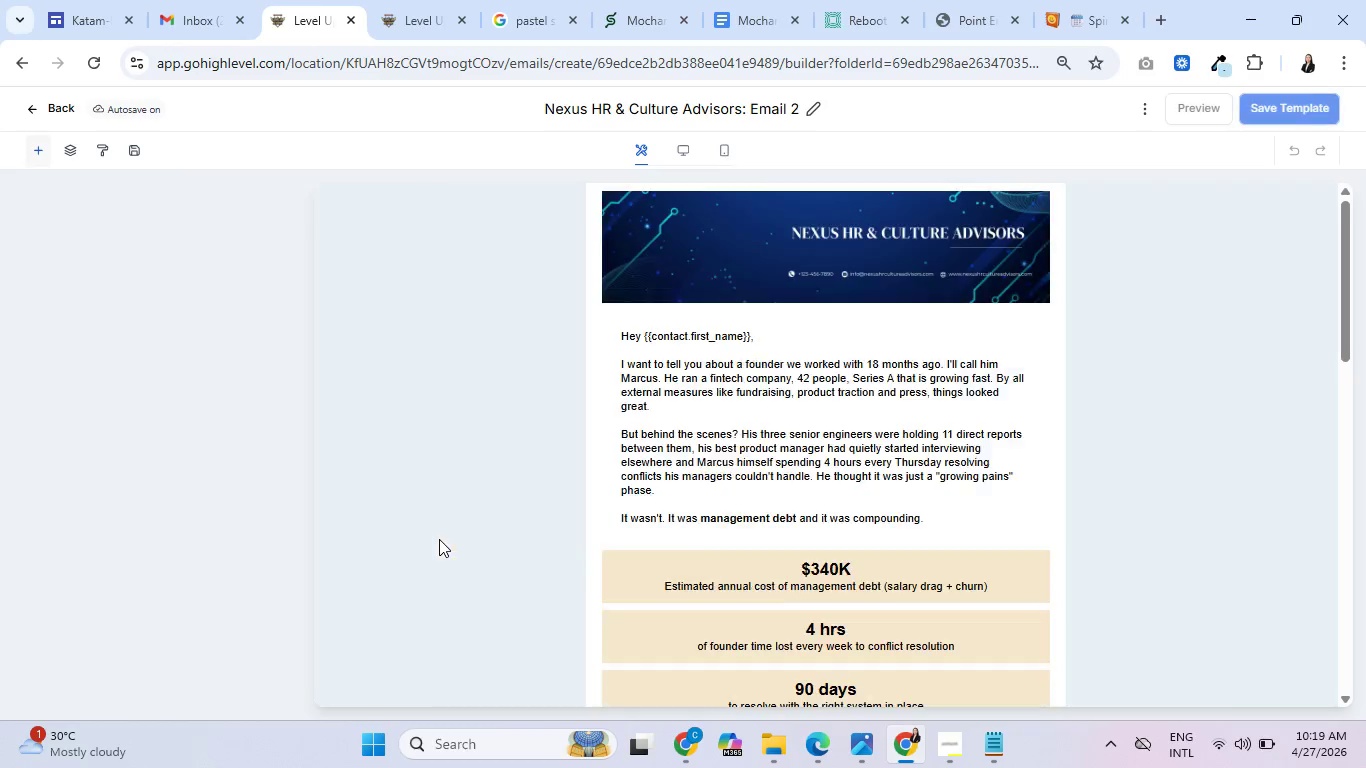 
scroll: coordinate [442, 515], scroll_direction: down, amount: 9.0
 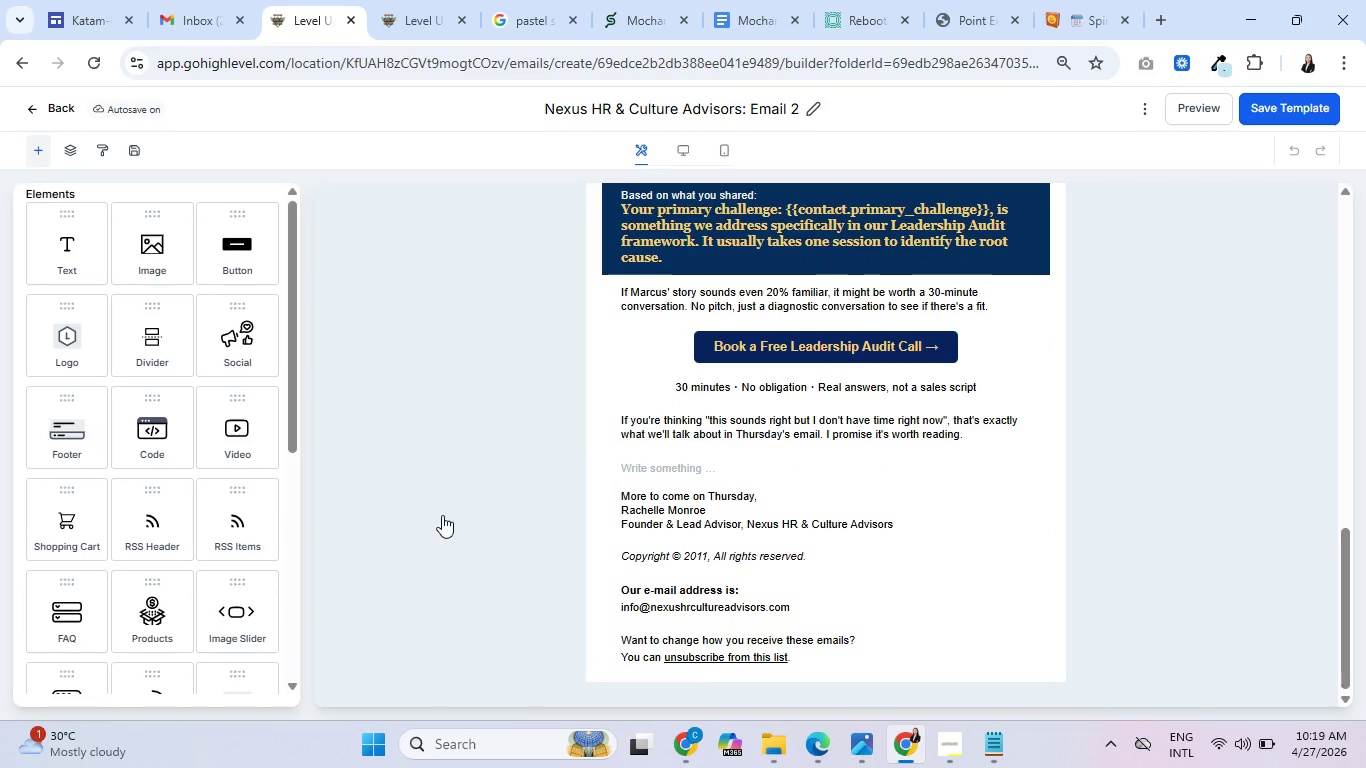 
scroll: coordinate [441, 521], scroll_direction: up, amount: 4.0
 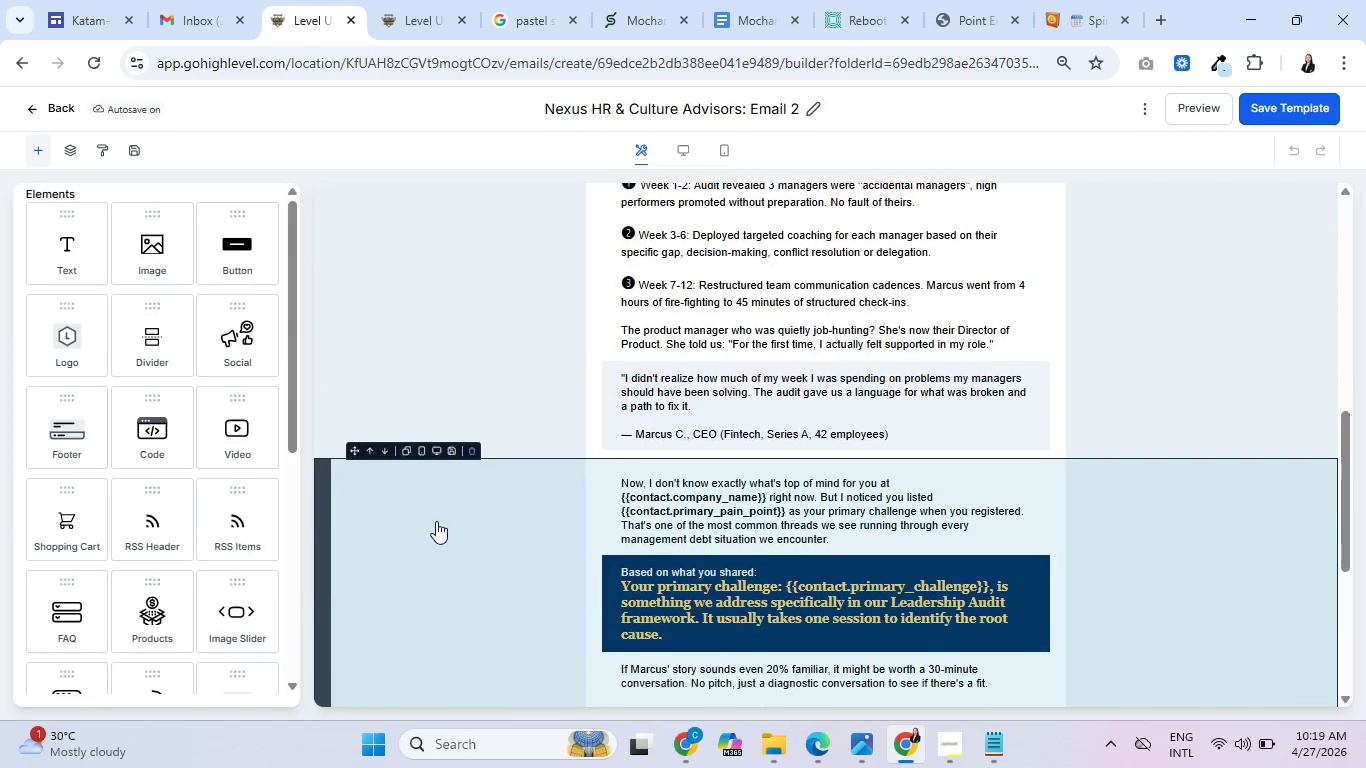 
scroll: coordinate [436, 521], scroll_direction: down, amount: 4.0
 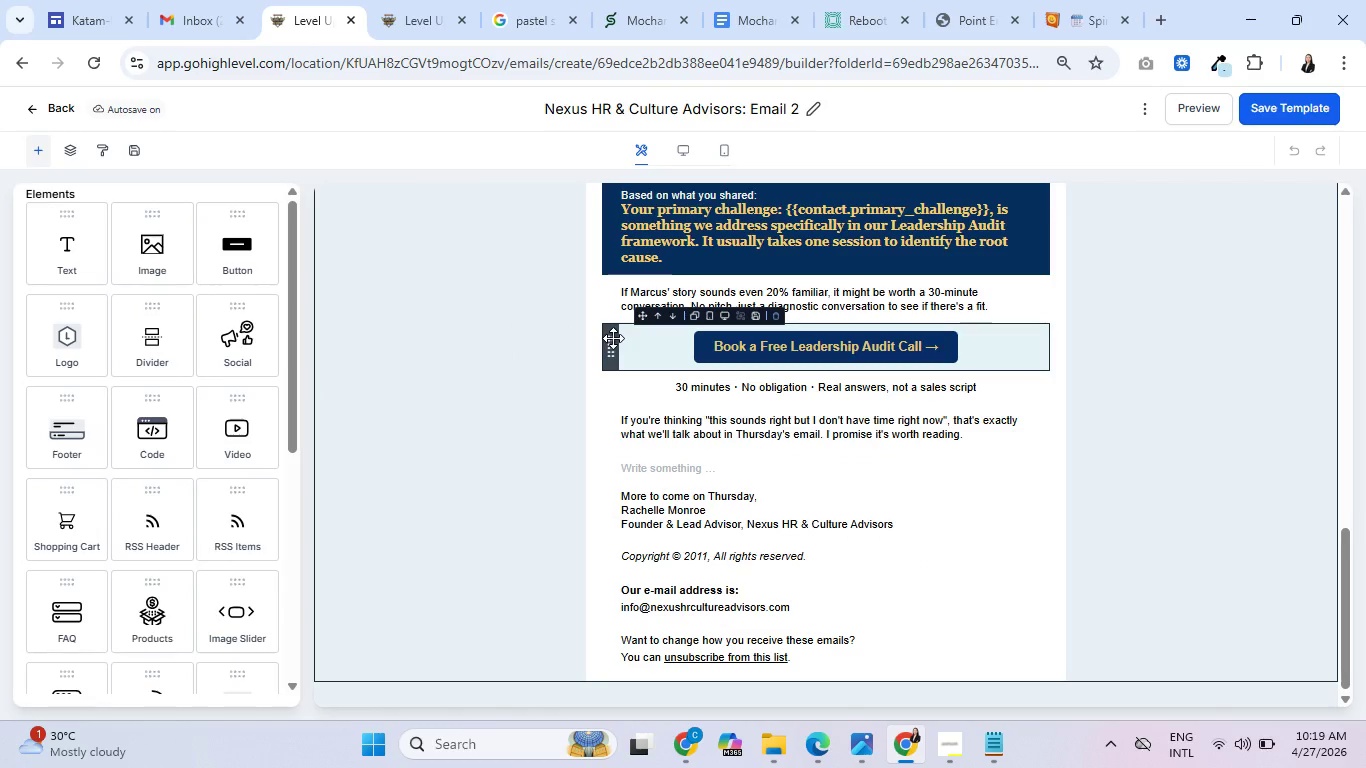 
left_click([700, 345])
 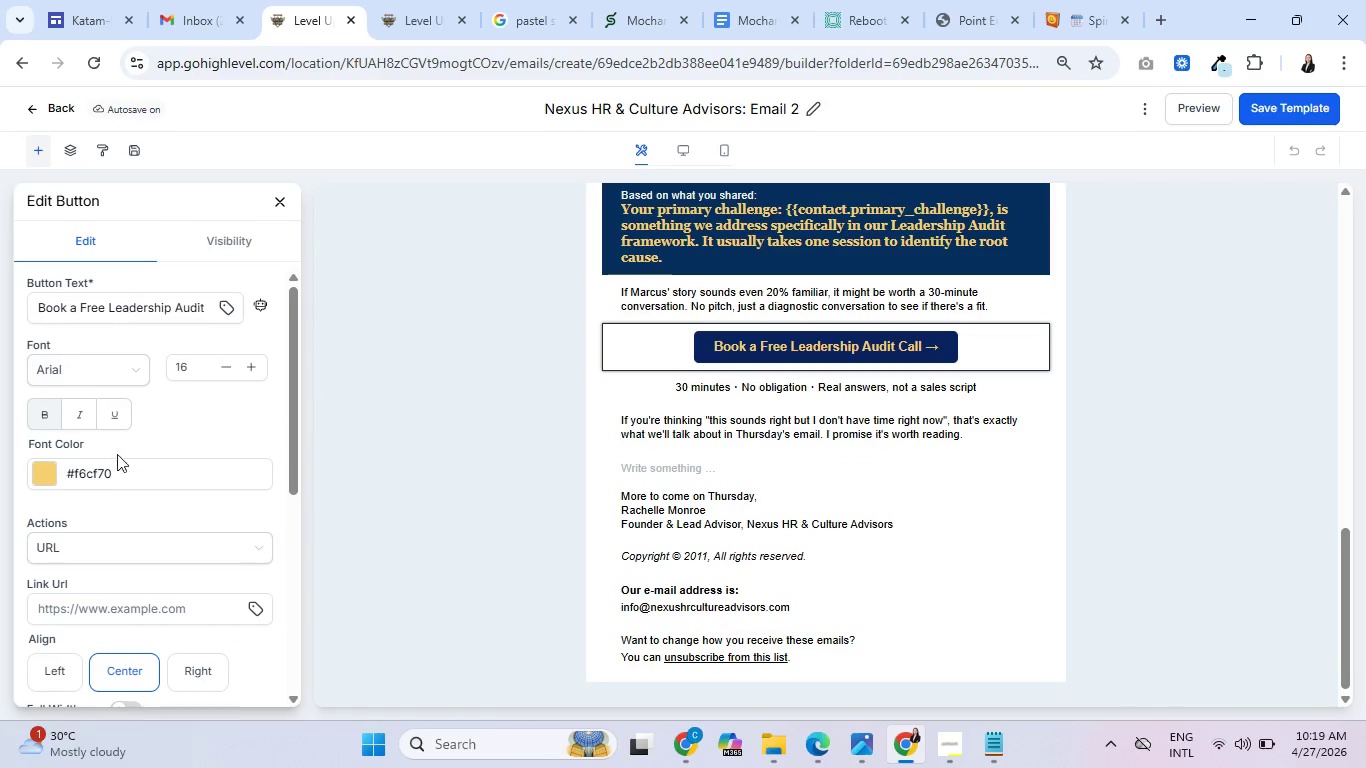 
scroll: coordinate [87, 465], scroll_direction: down, amount: 3.0
 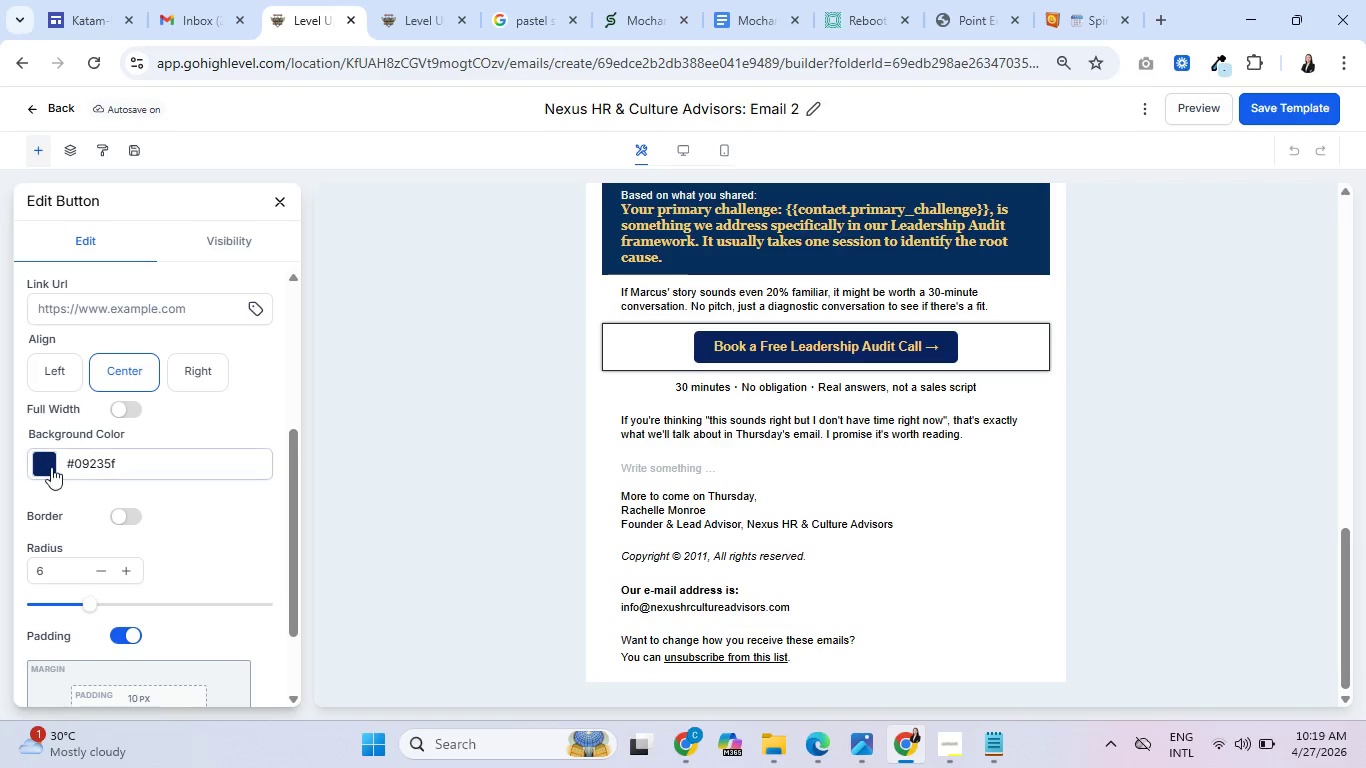 
left_click([51, 467])
 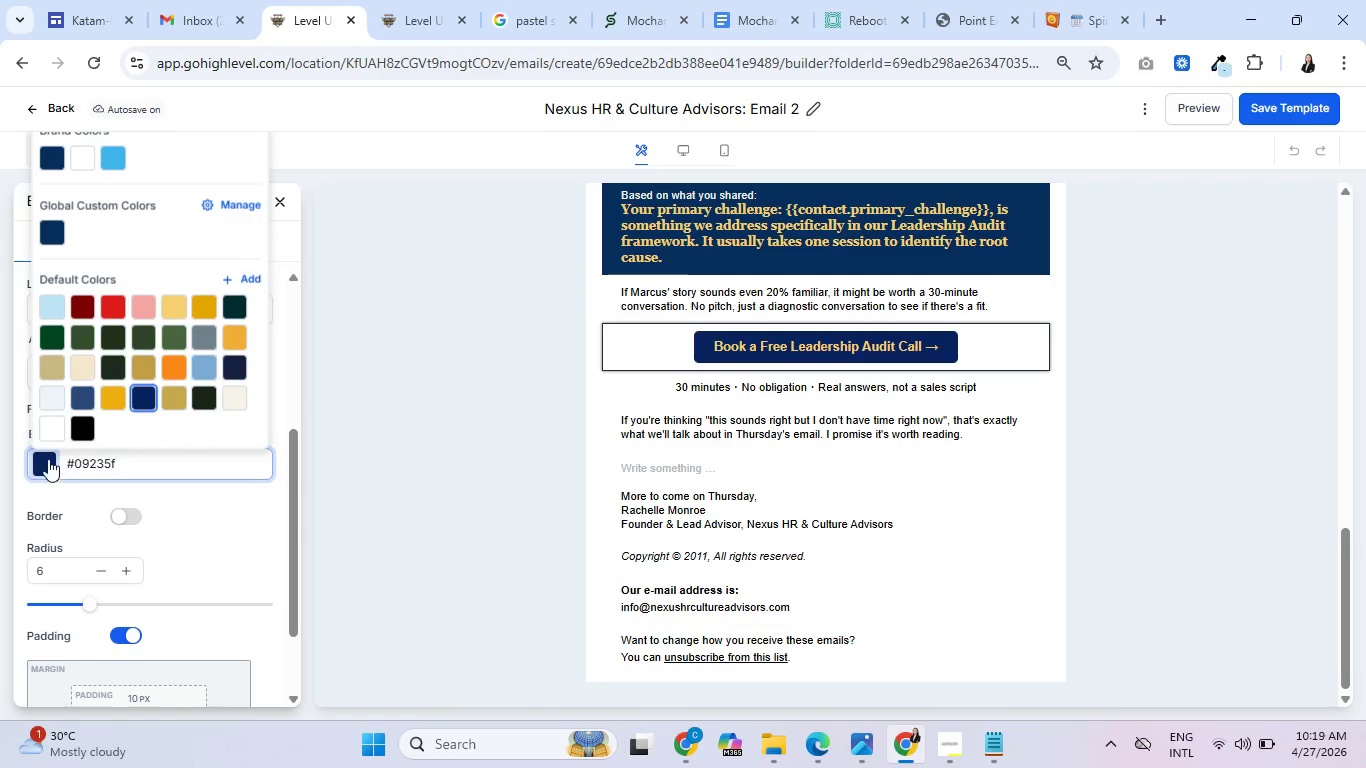 
mouse_move([66, 414])
 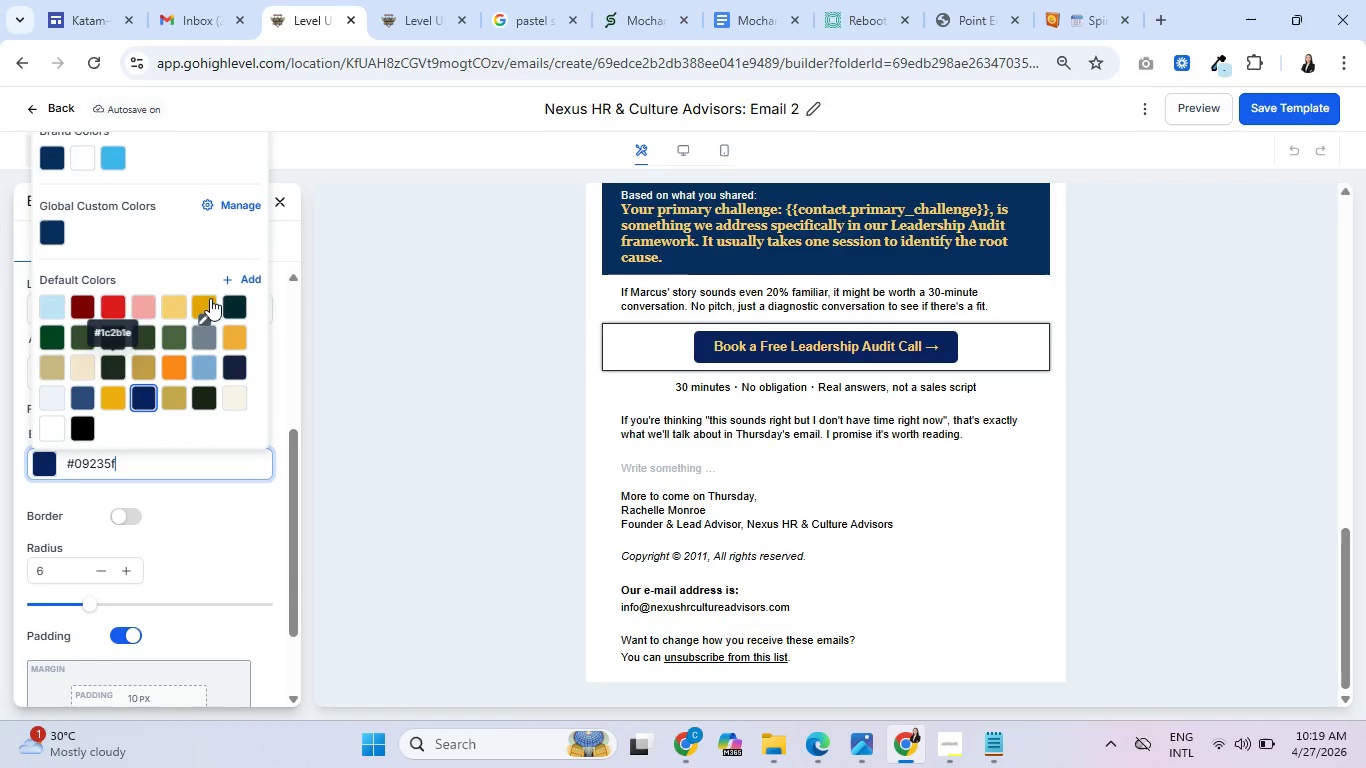 
mouse_move([117, 365])
 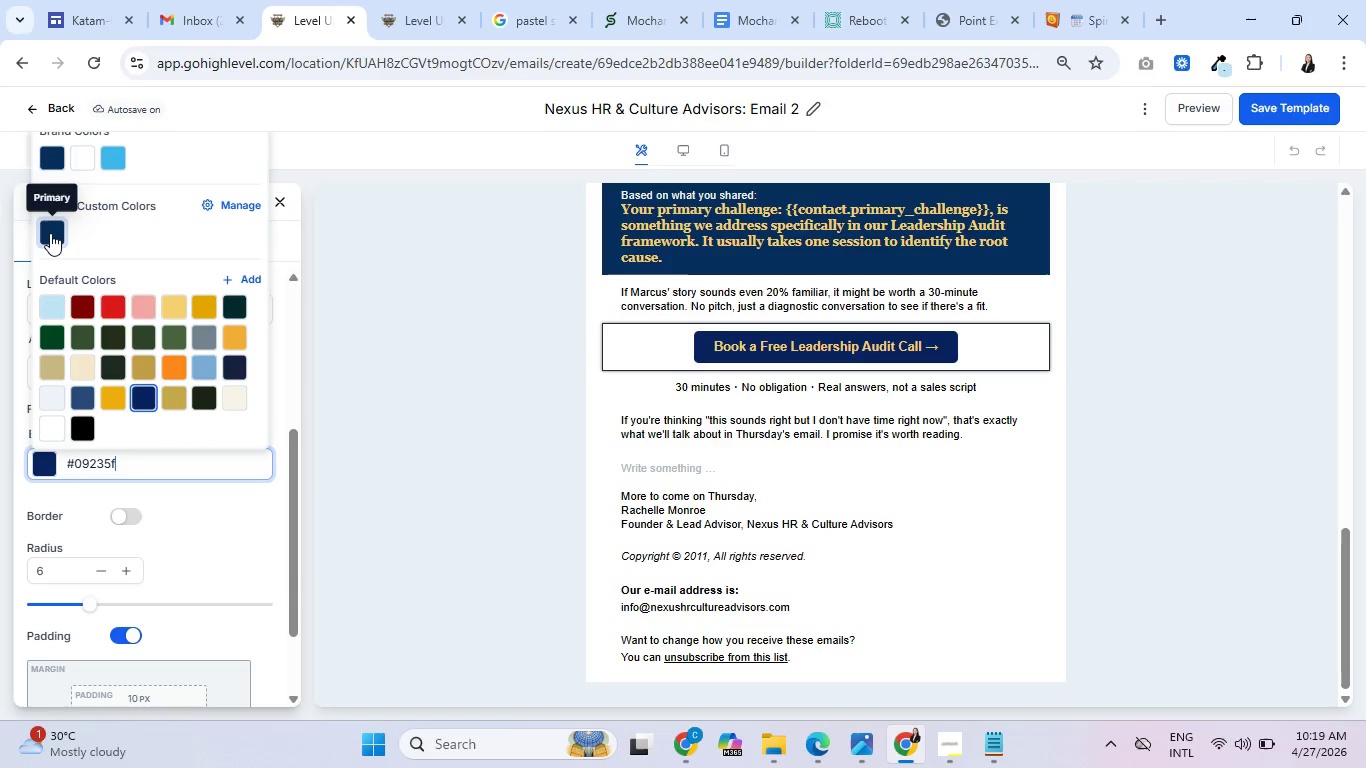 
left_click([50, 233])
 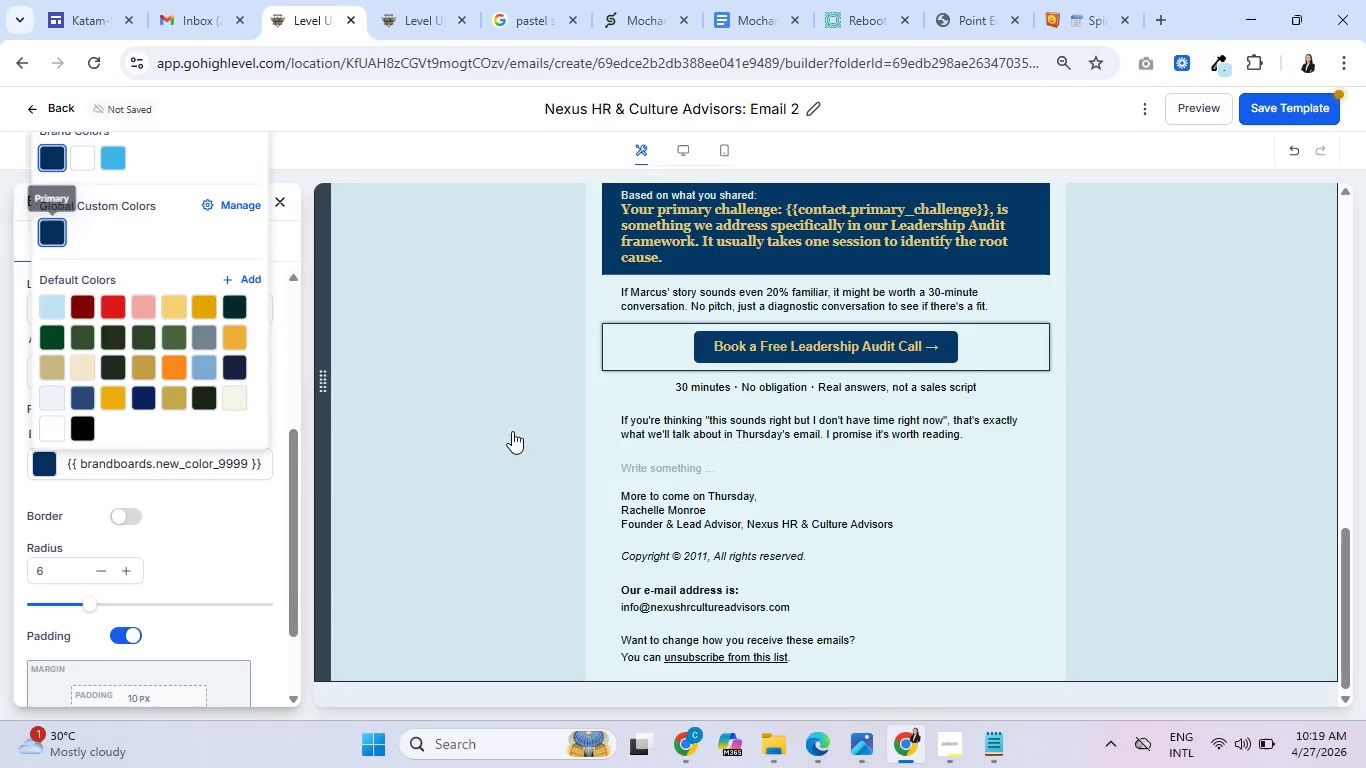 
left_click([495, 311])
 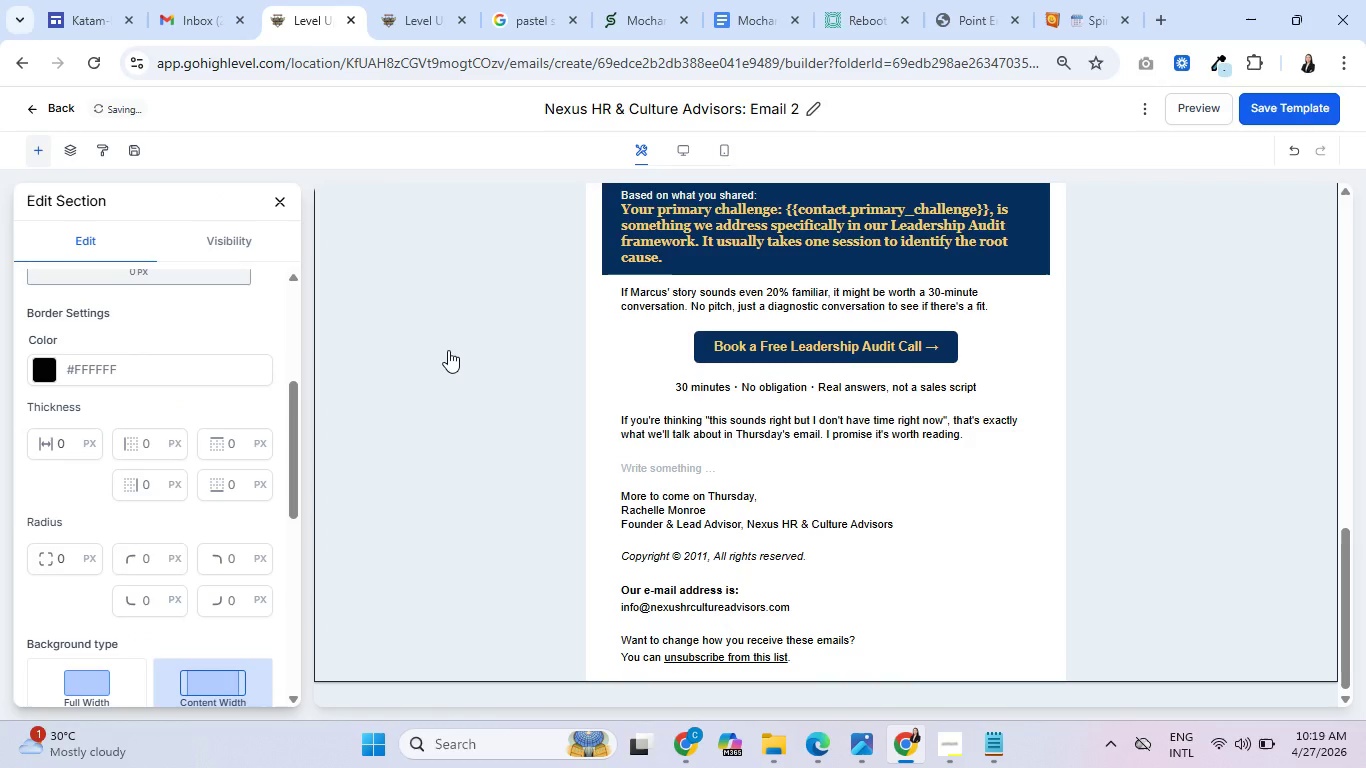 
wait(8.52)
 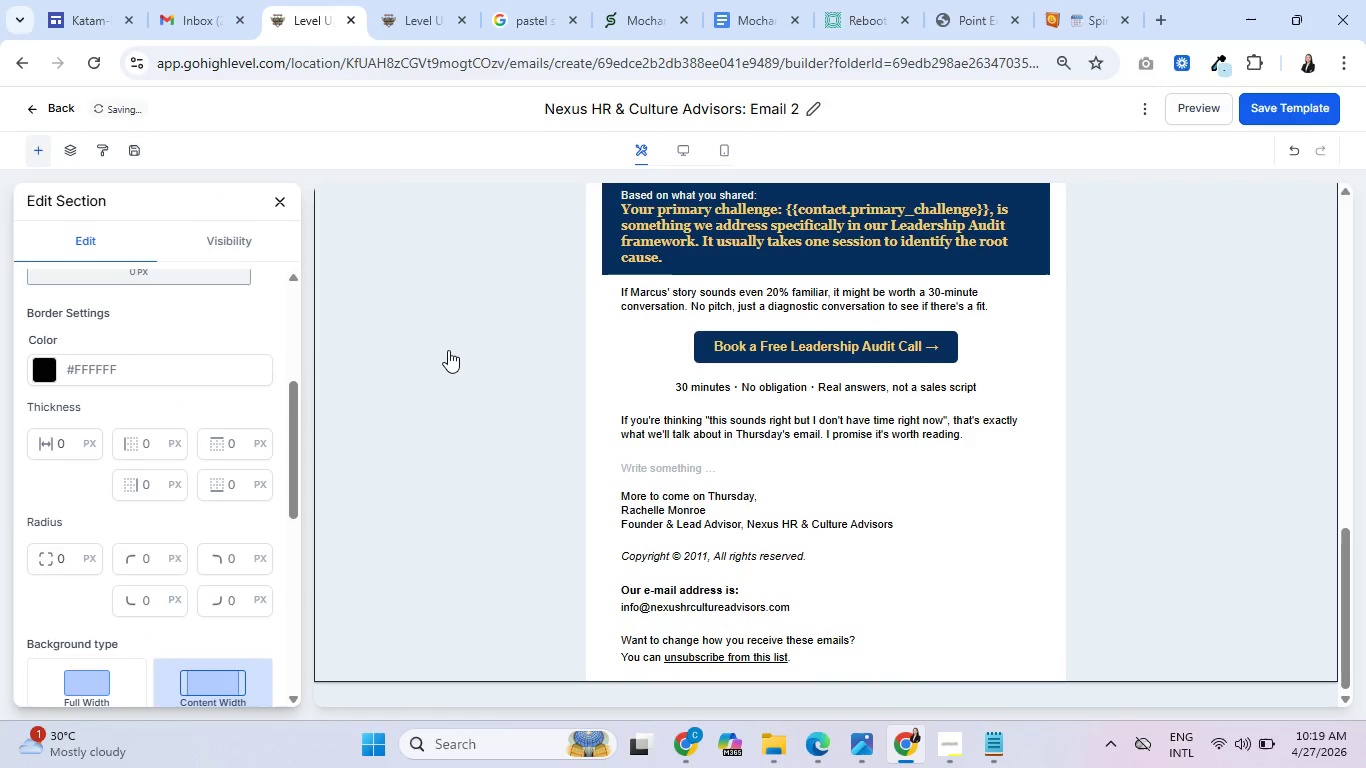 
scroll: coordinate [445, 380], scroll_direction: down, amount: 3.0
 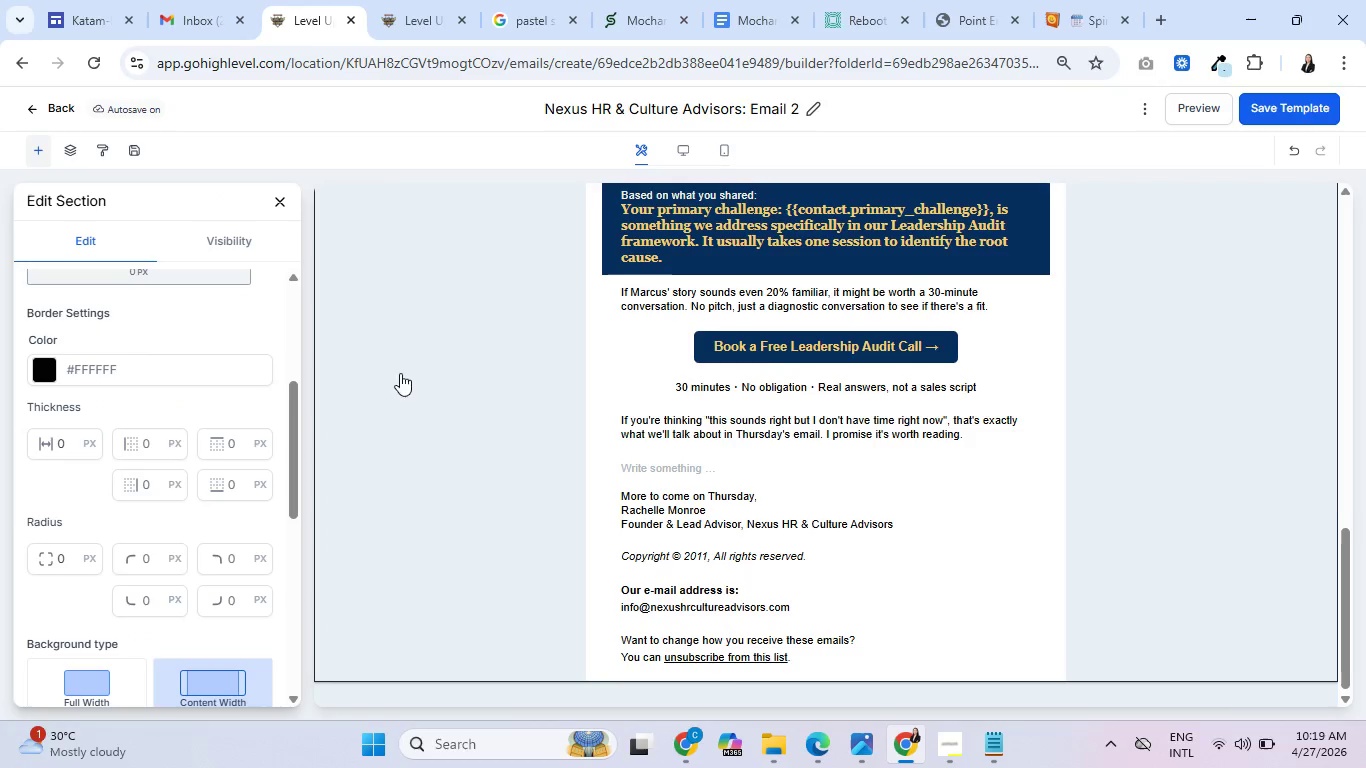 
scroll: coordinate [367, 410], scroll_direction: up, amount: 12.0
 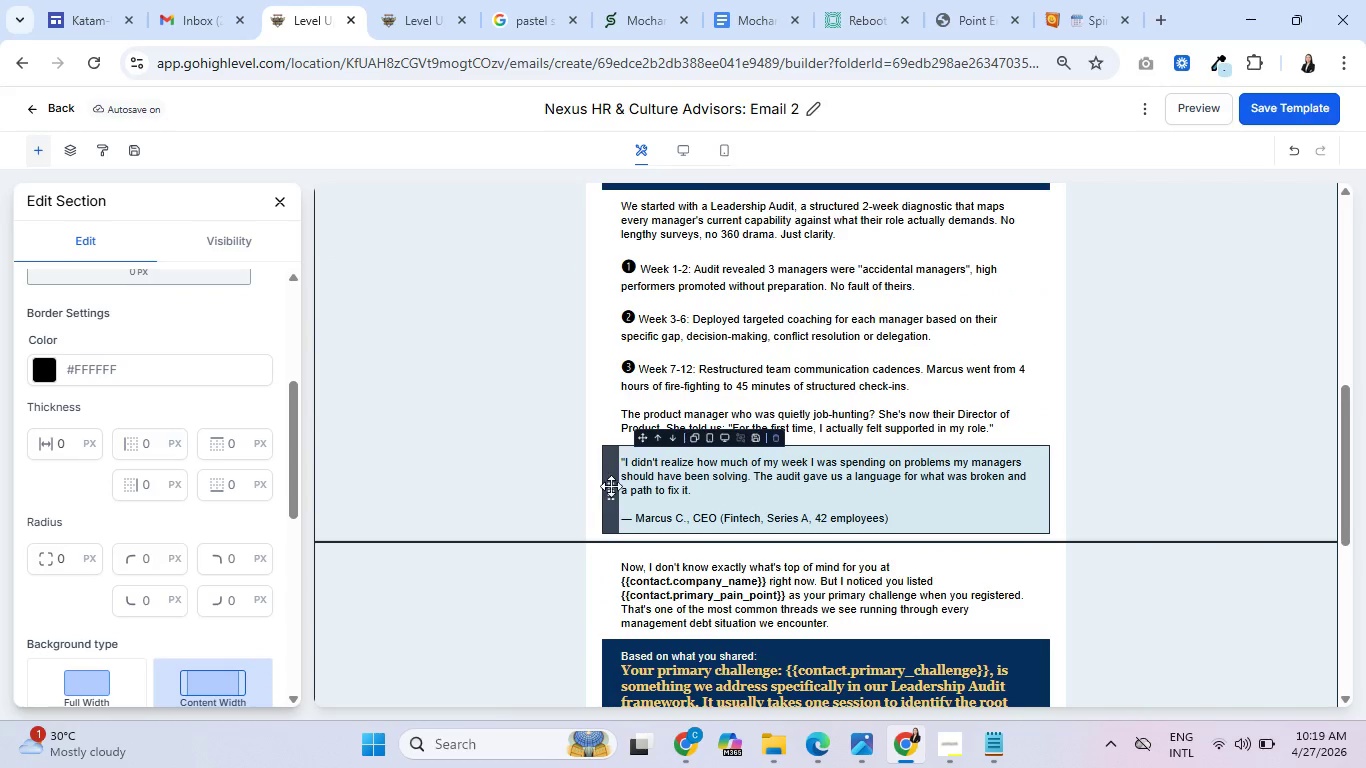 
left_click([611, 494])
 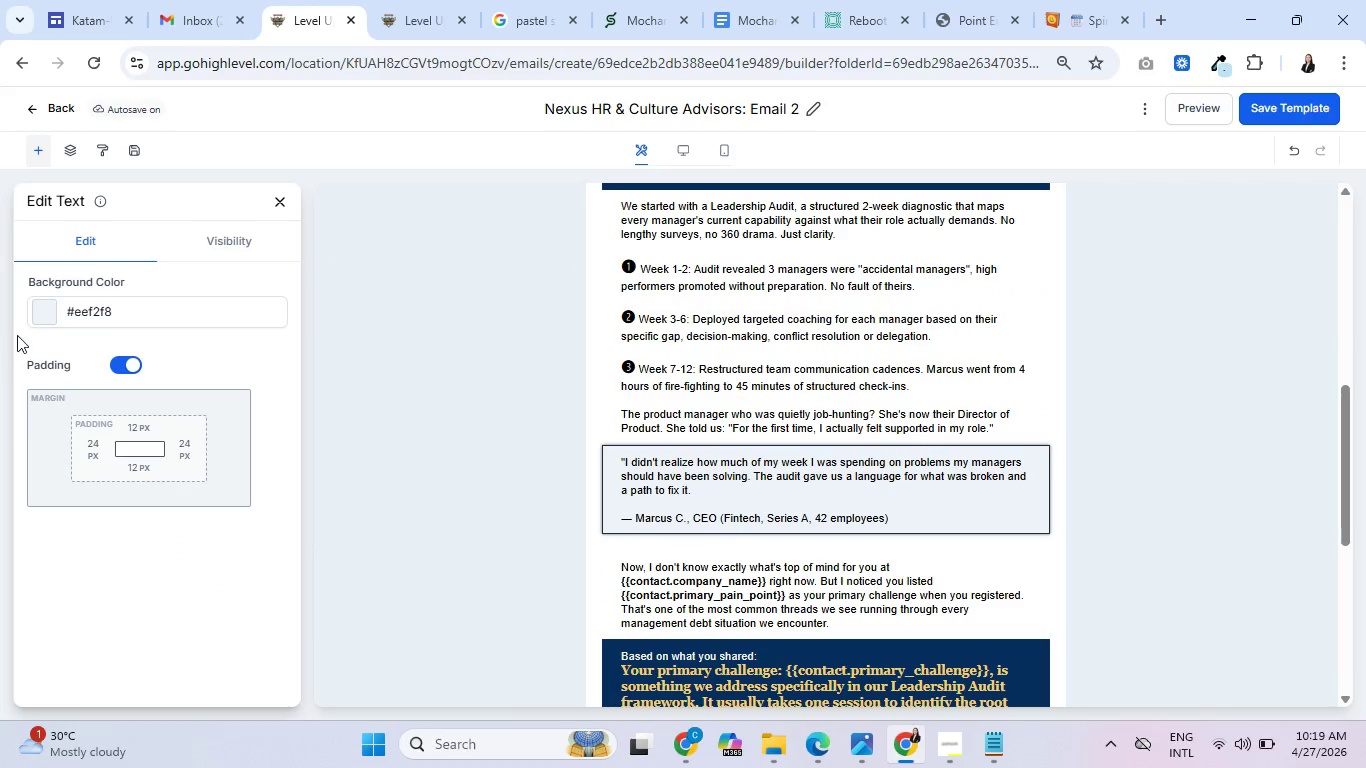 
left_click([41, 315])
 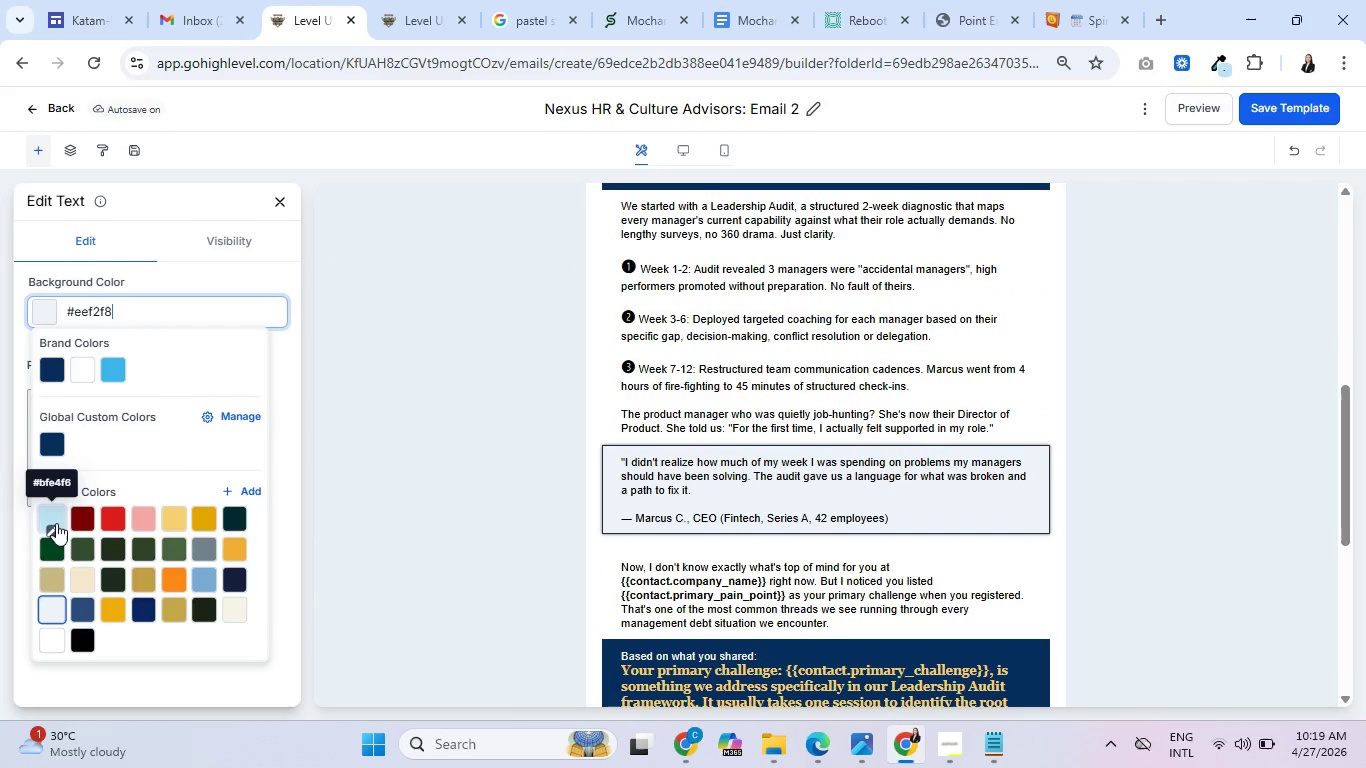 
left_click([56, 517])
 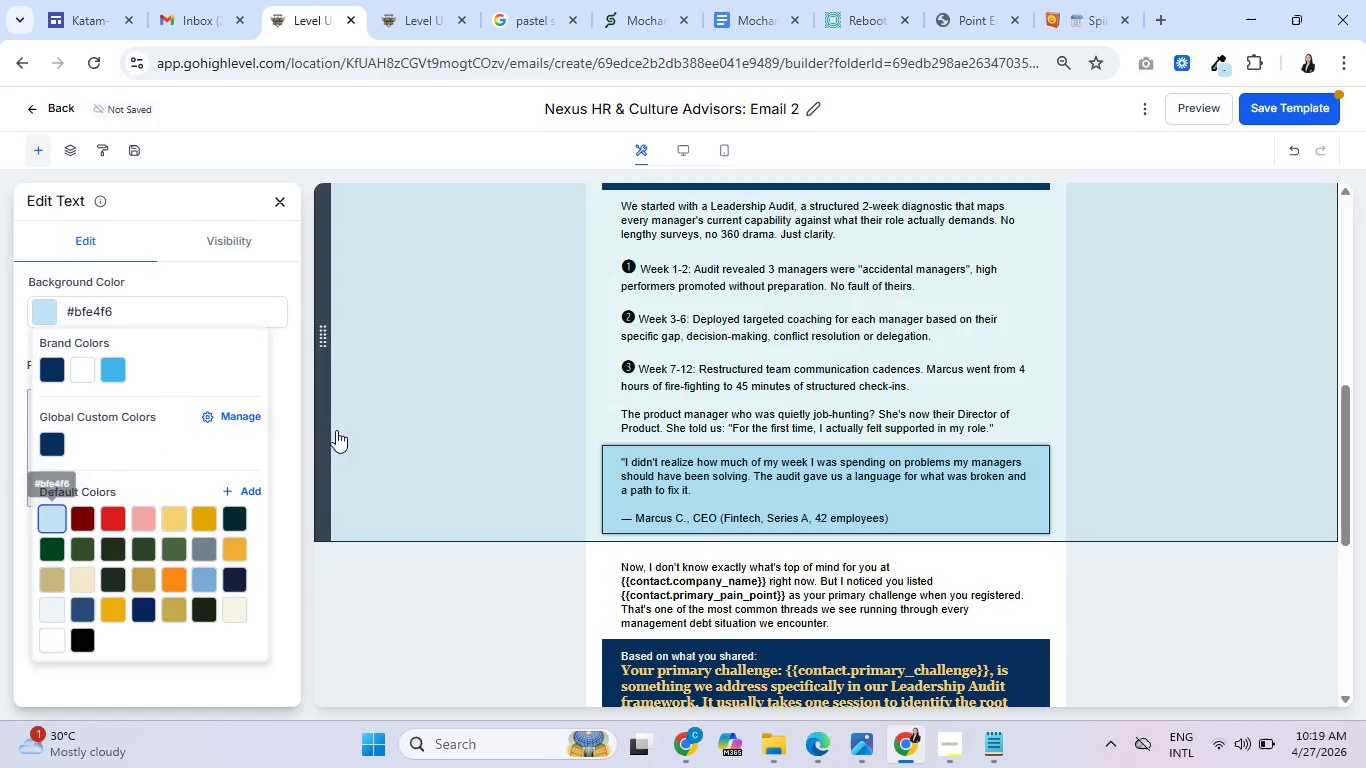 
left_click([406, 448])
 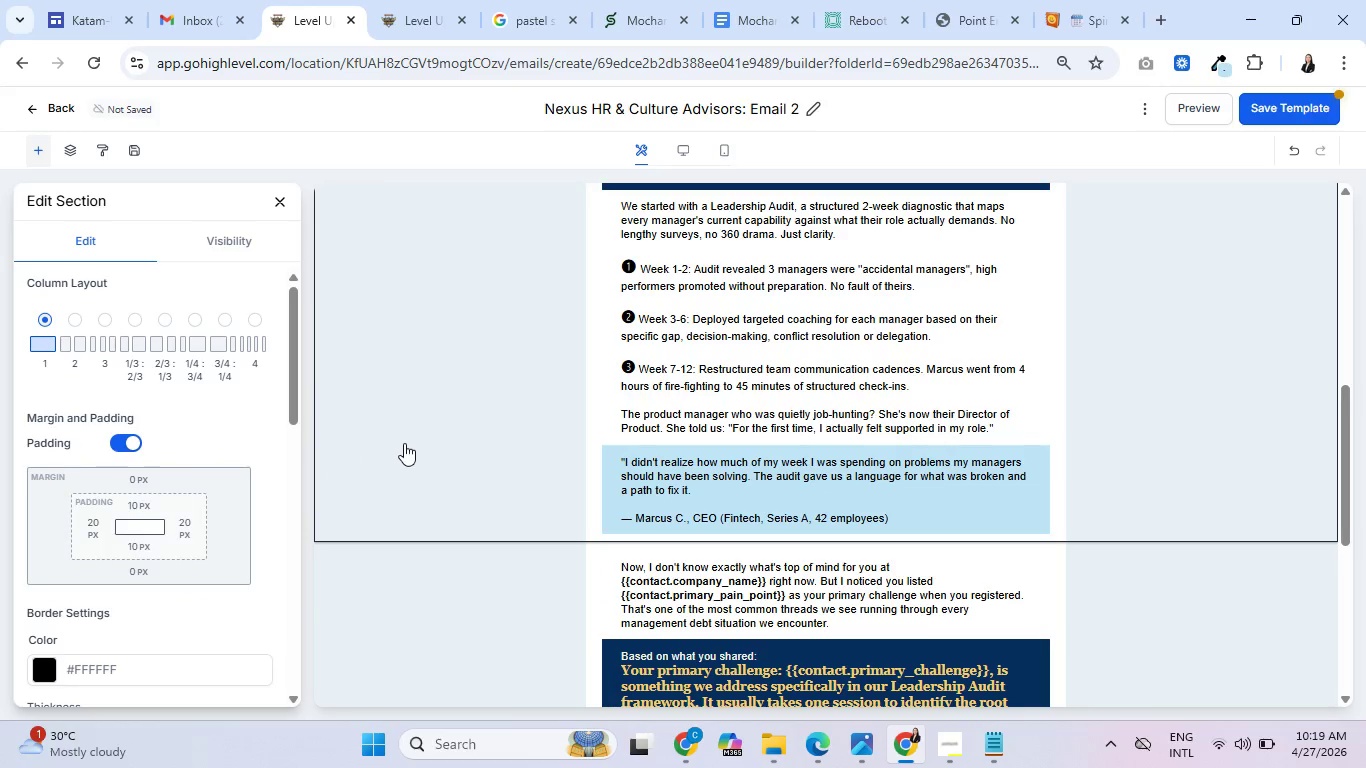 
scroll: coordinate [470, 432], scroll_direction: down, amount: 8.0
 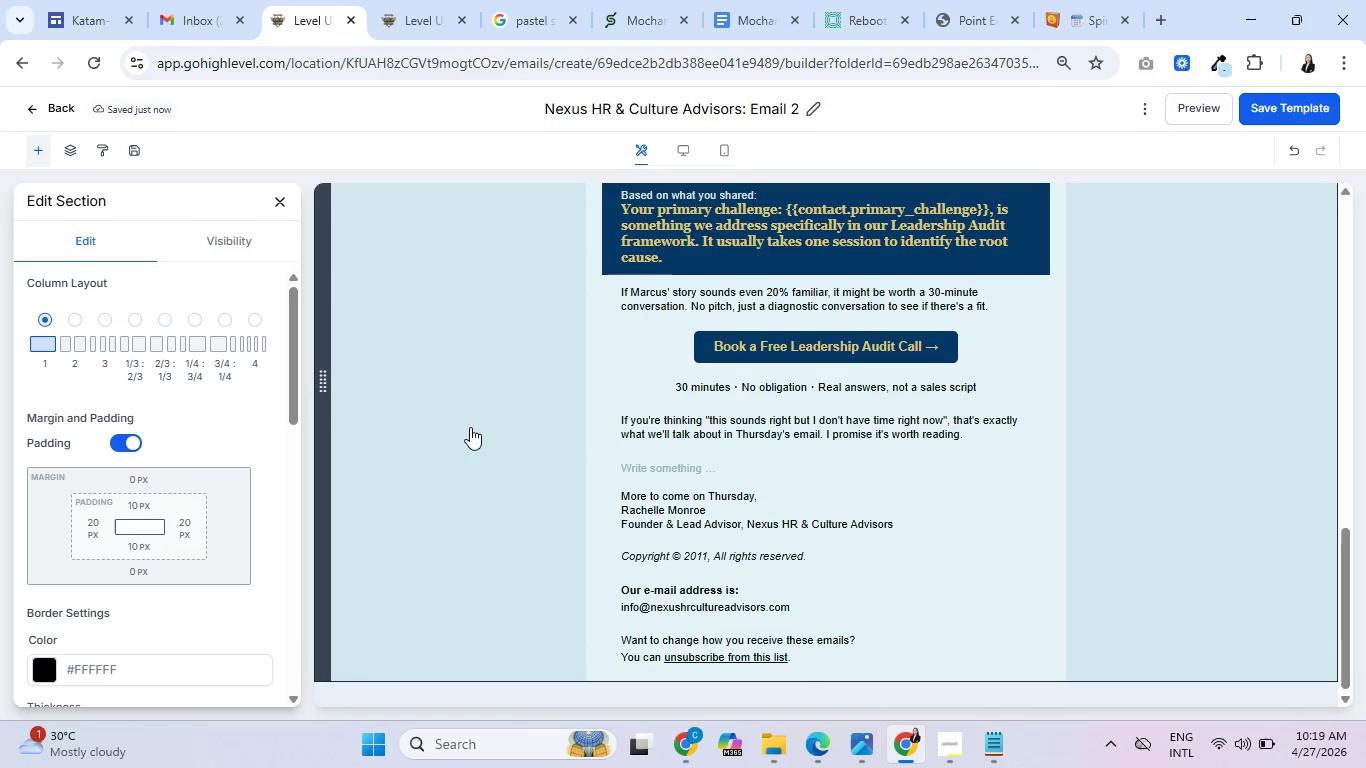 
scroll: coordinate [518, 434], scroll_direction: up, amount: 8.0
 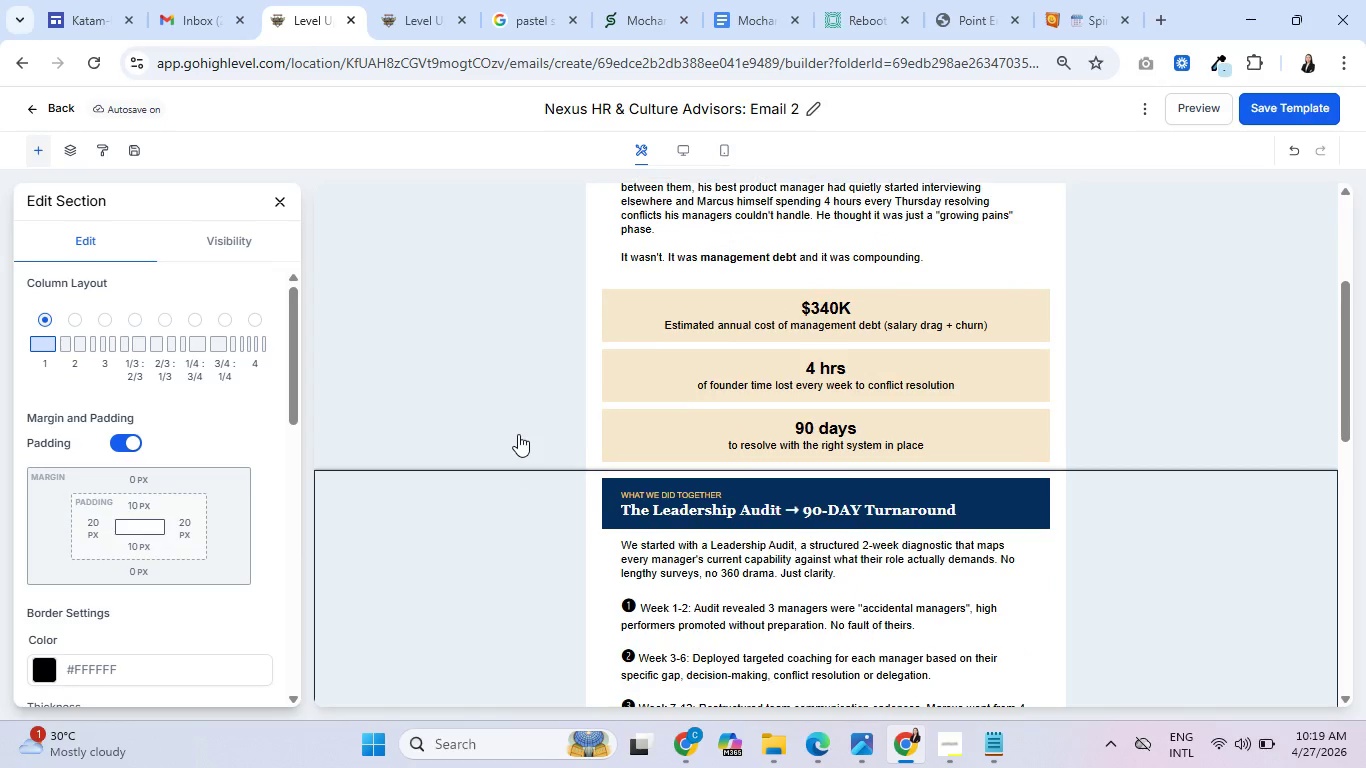 
scroll: coordinate [518, 434], scroll_direction: down, amount: 4.0
 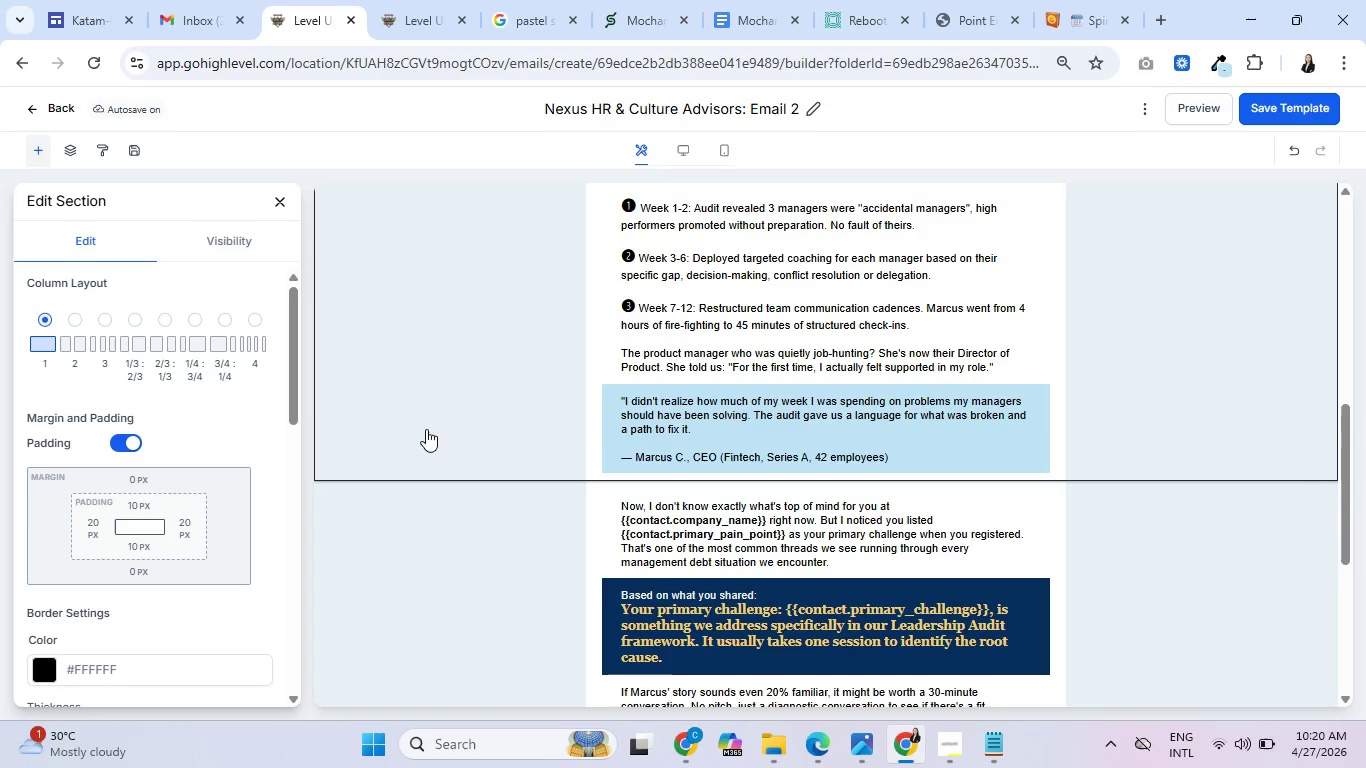 
wait(16.57)
 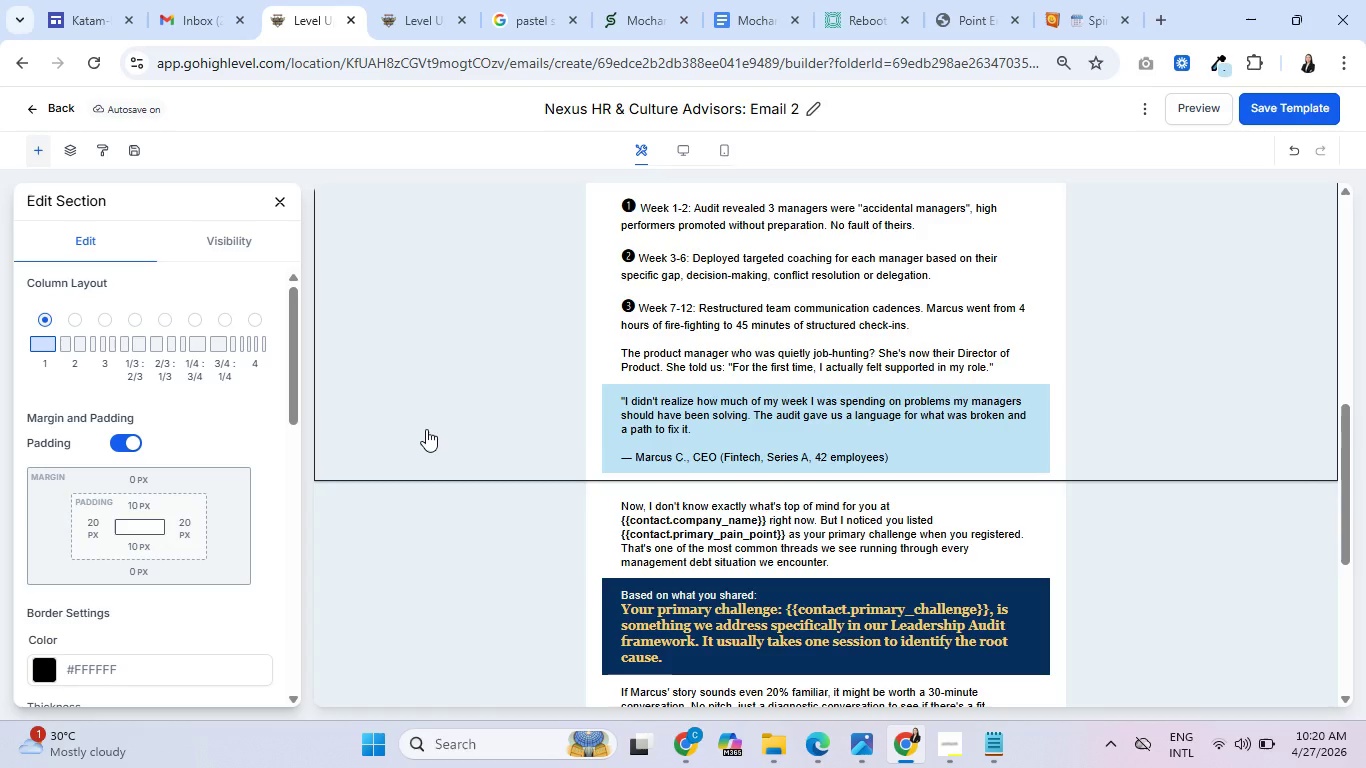 
scroll: coordinate [520, 454], scroll_direction: down, amount: 8.0
 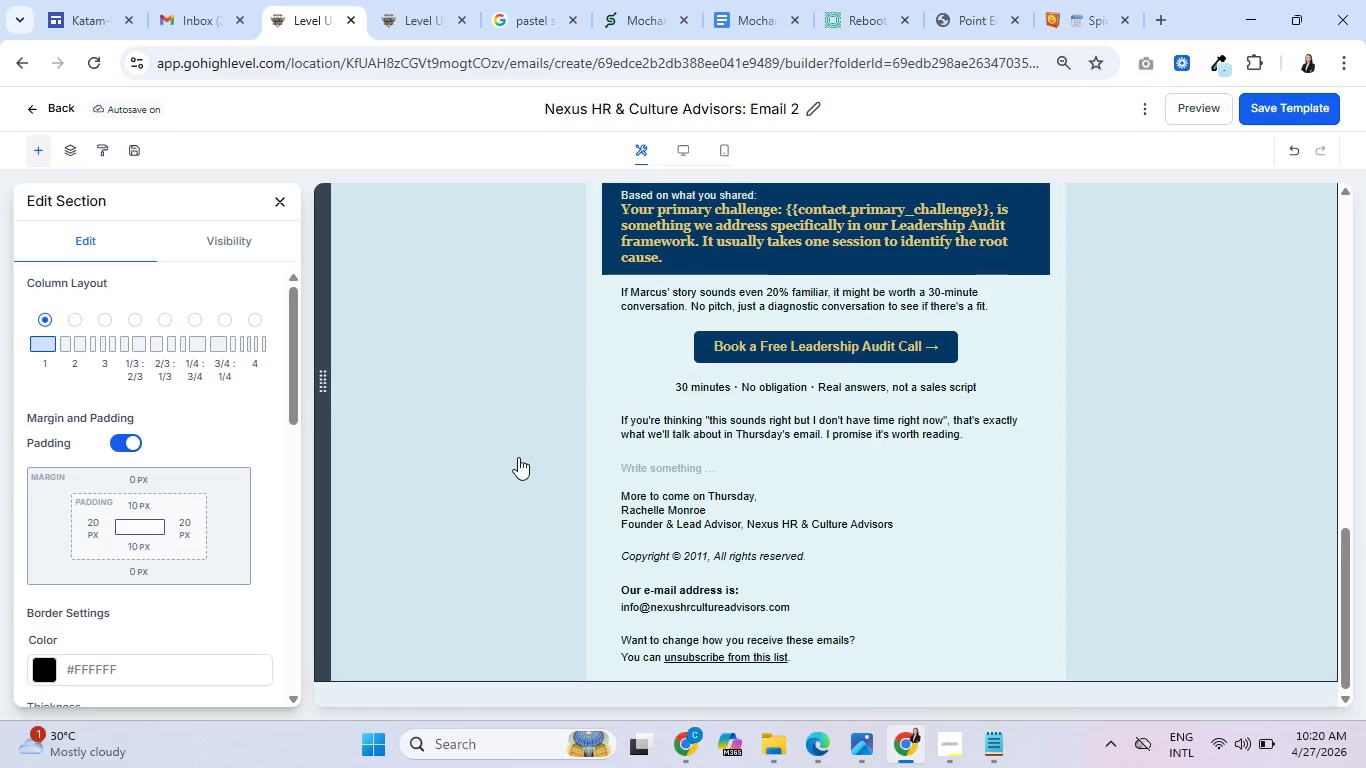 
scroll: coordinate [518, 457], scroll_direction: up, amount: 2.0
 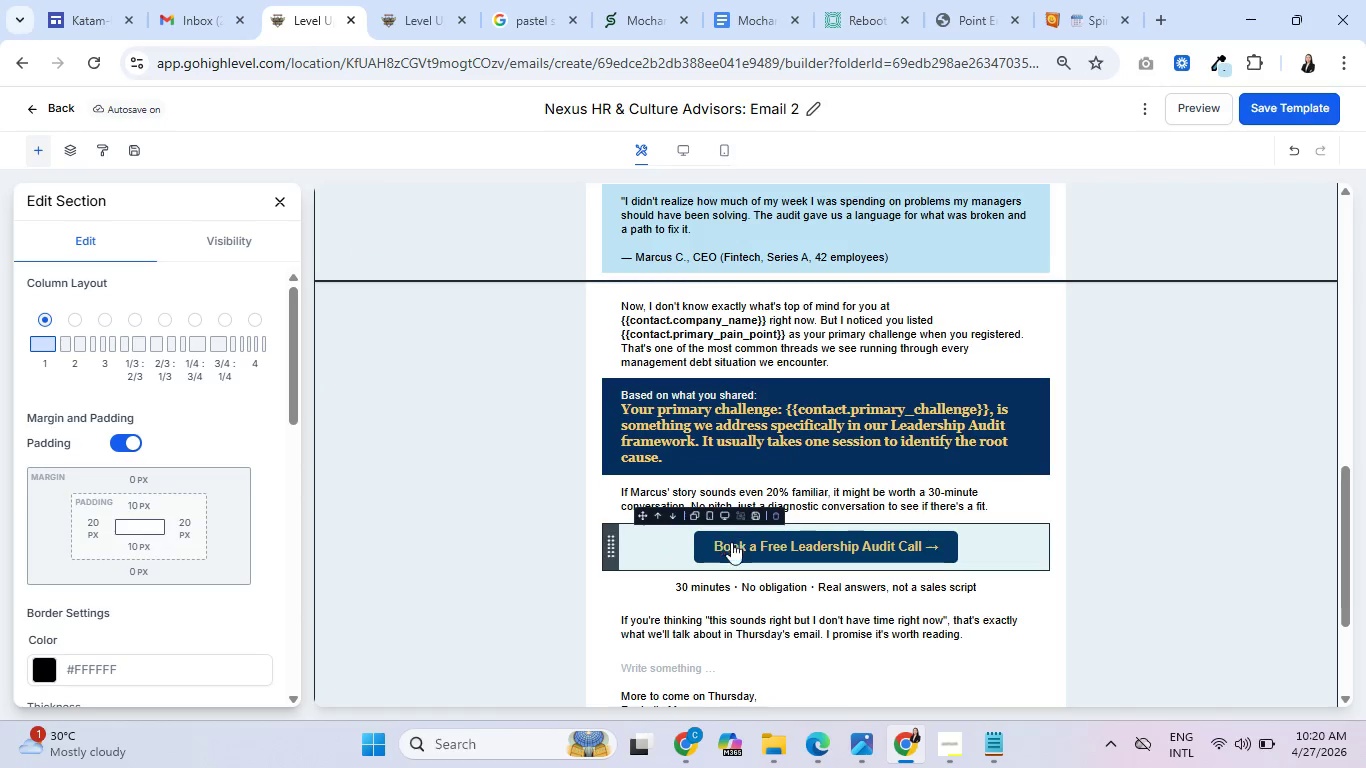 
left_click([675, 550])
 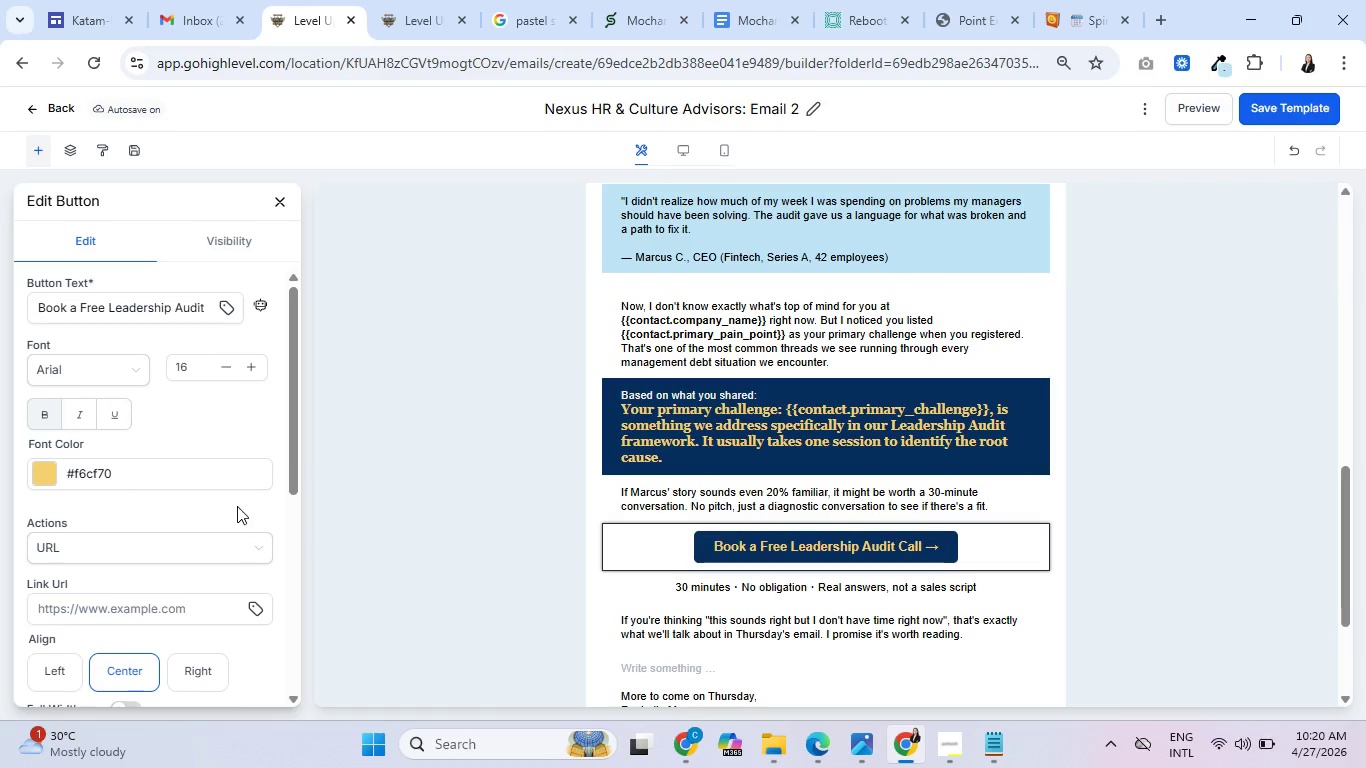 
scroll: coordinate [165, 496], scroll_direction: down, amount: 3.0
 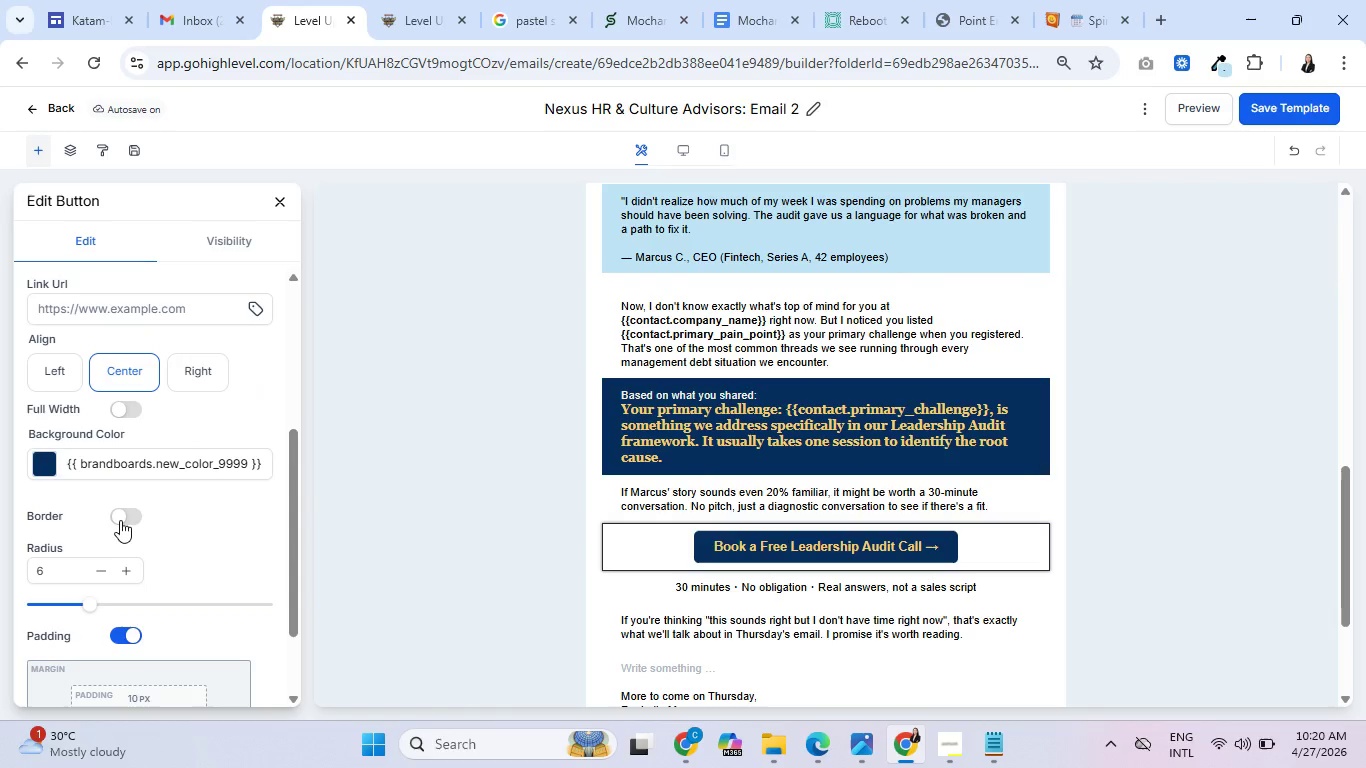 
left_click([120, 519])
 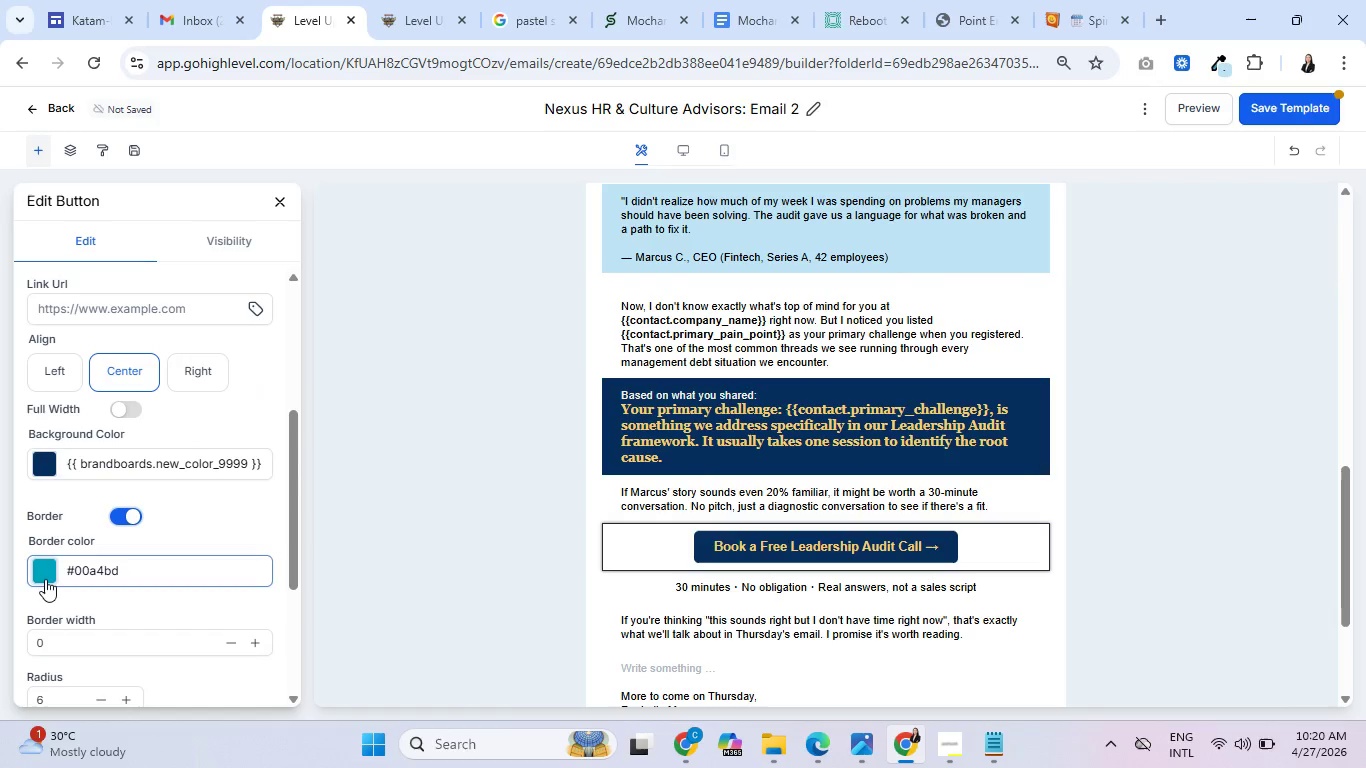 
left_click([42, 569])
 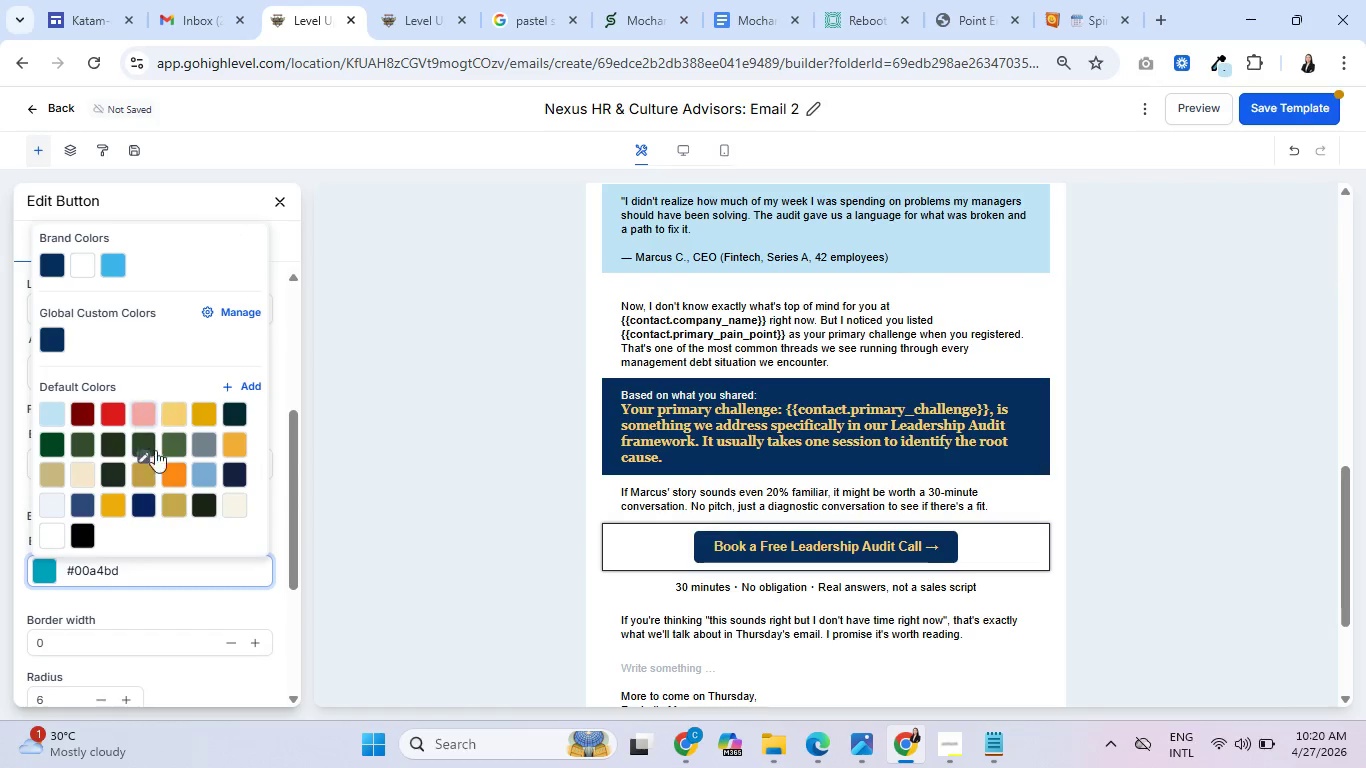 
left_click([148, 501])
 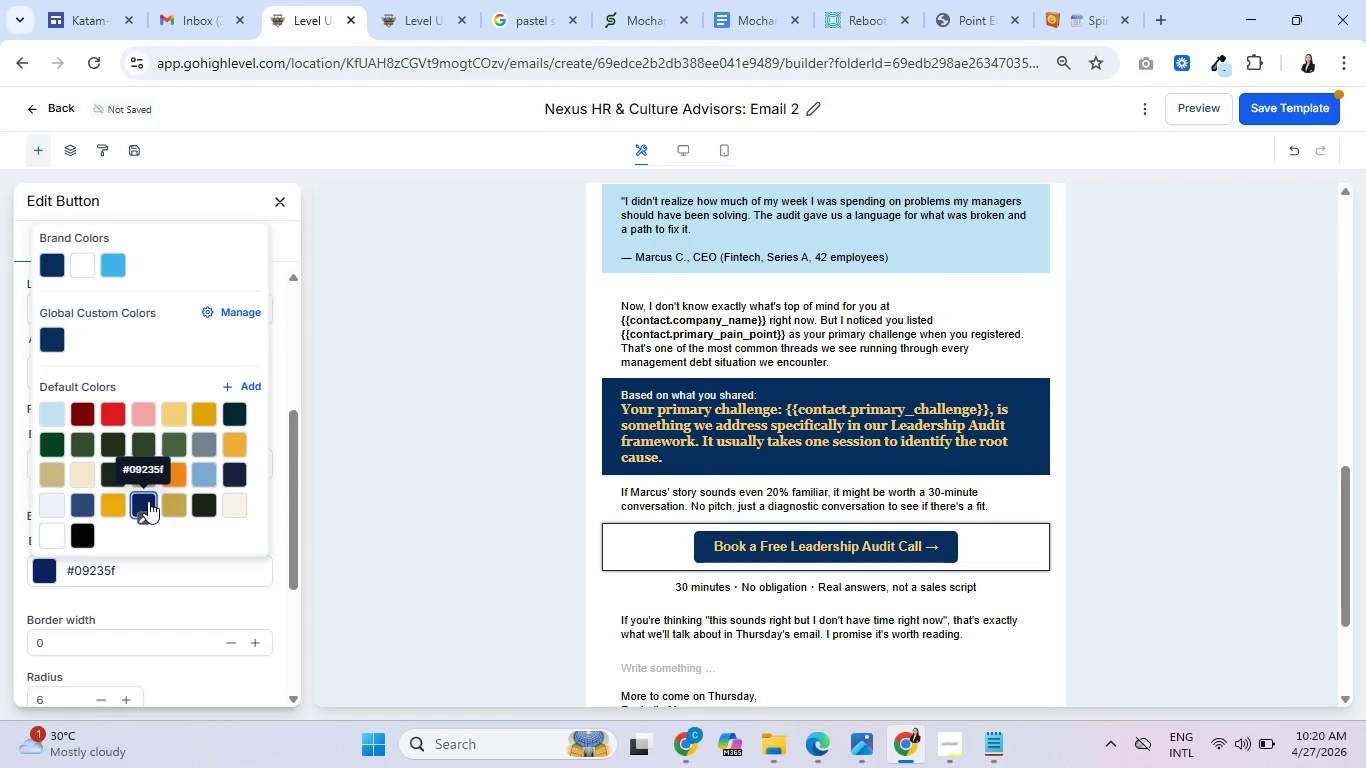 
left_click([144, 608])
 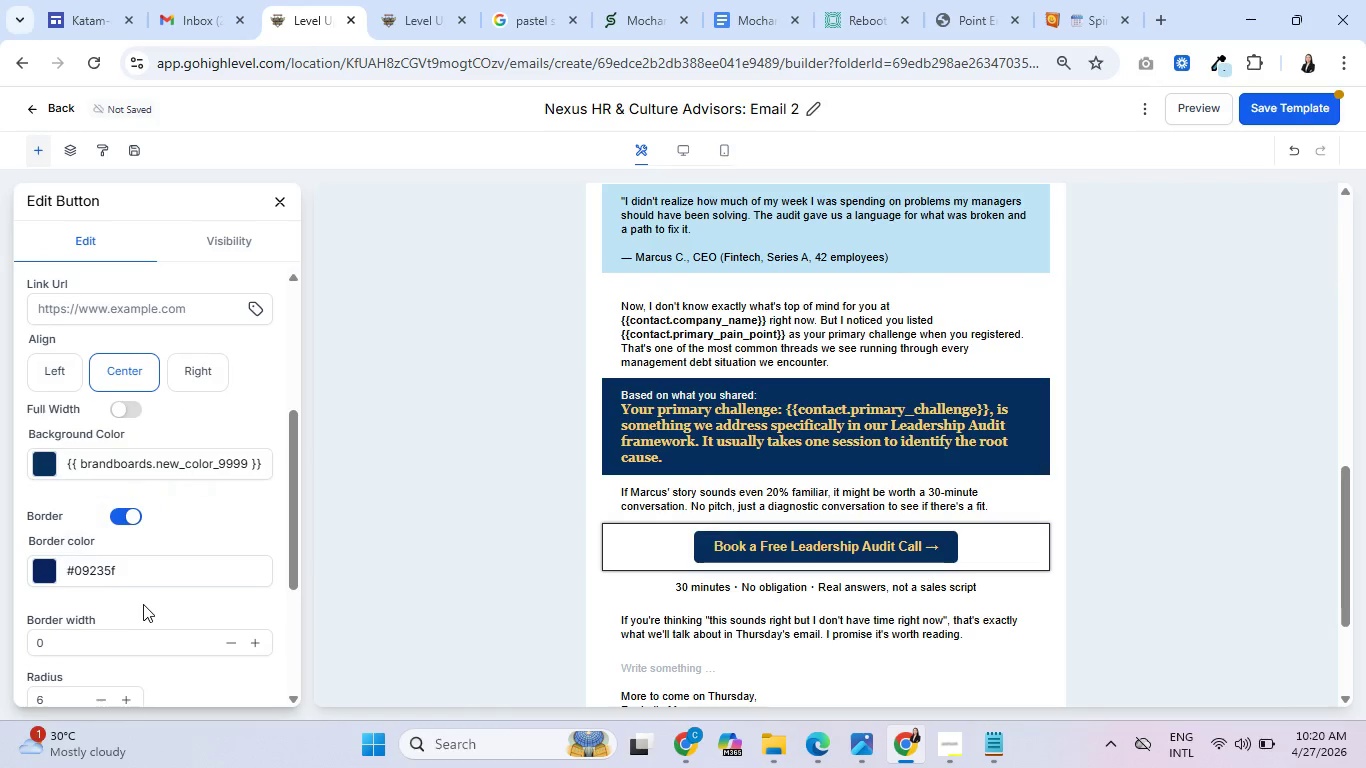 
scroll: coordinate [156, 591], scroll_direction: down, amount: 2.0
 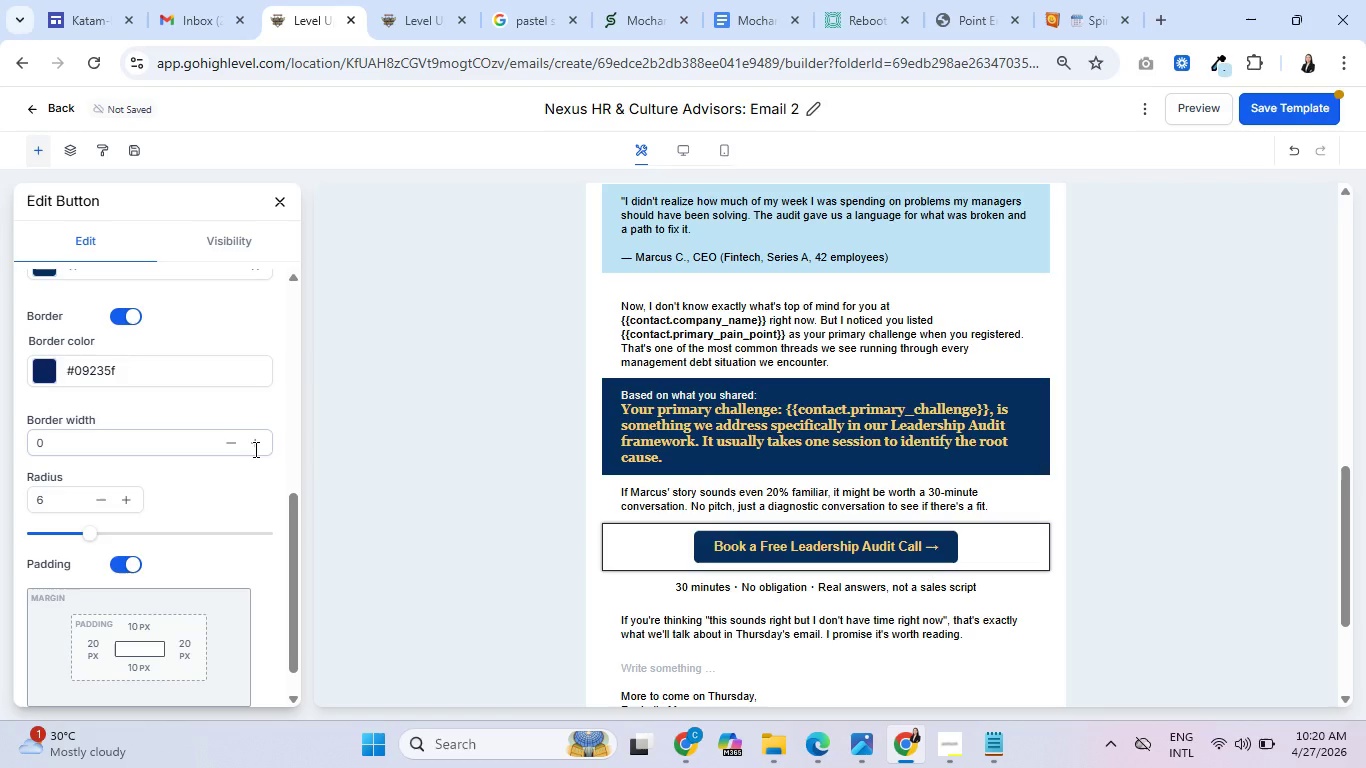 
left_click([254, 449])
 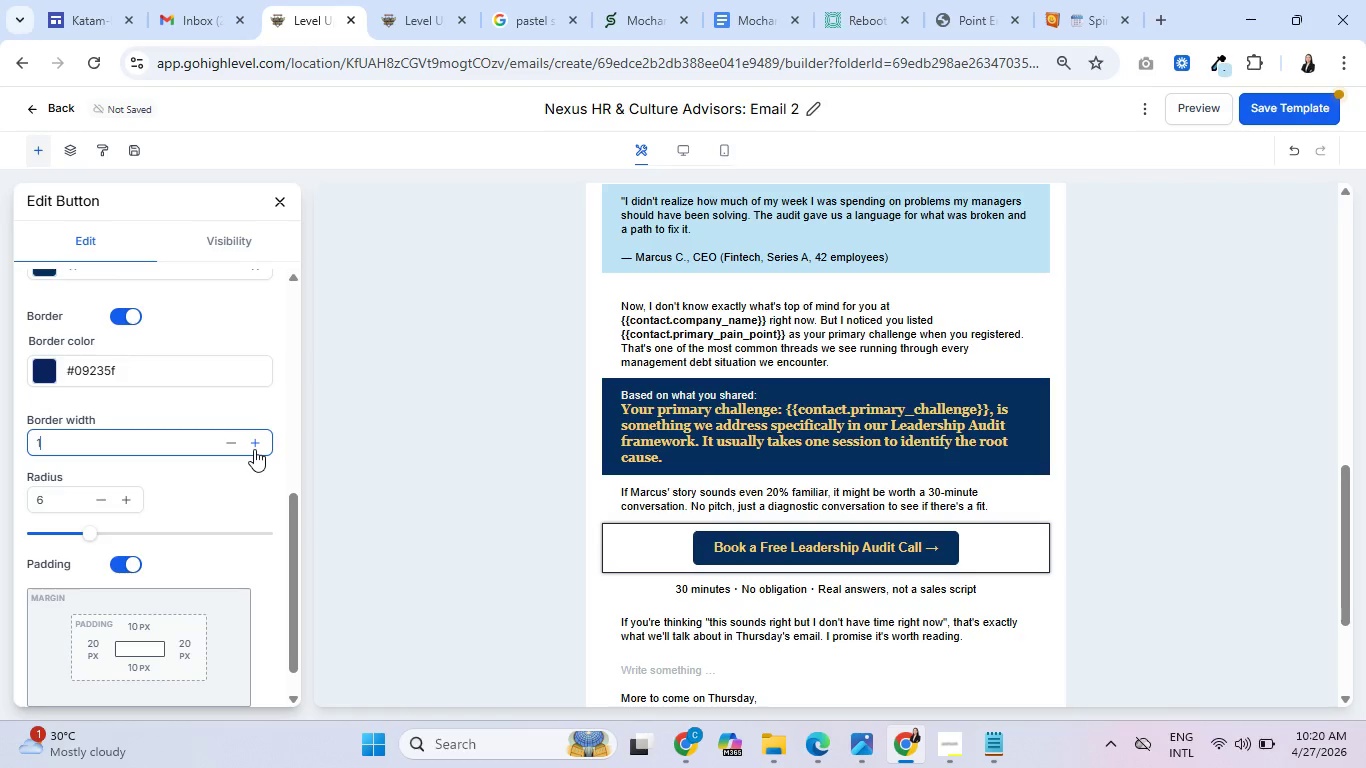 
left_click([254, 449])
 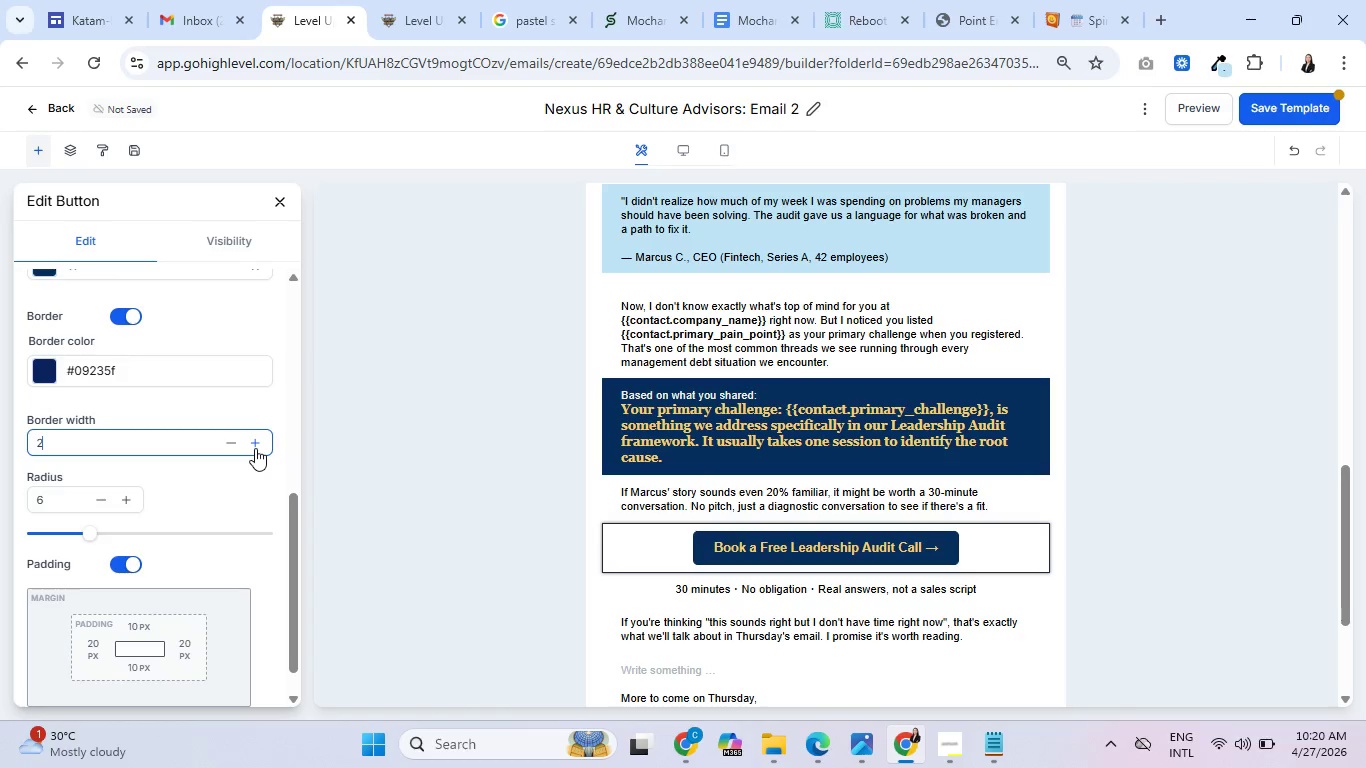 
left_click([255, 448])
 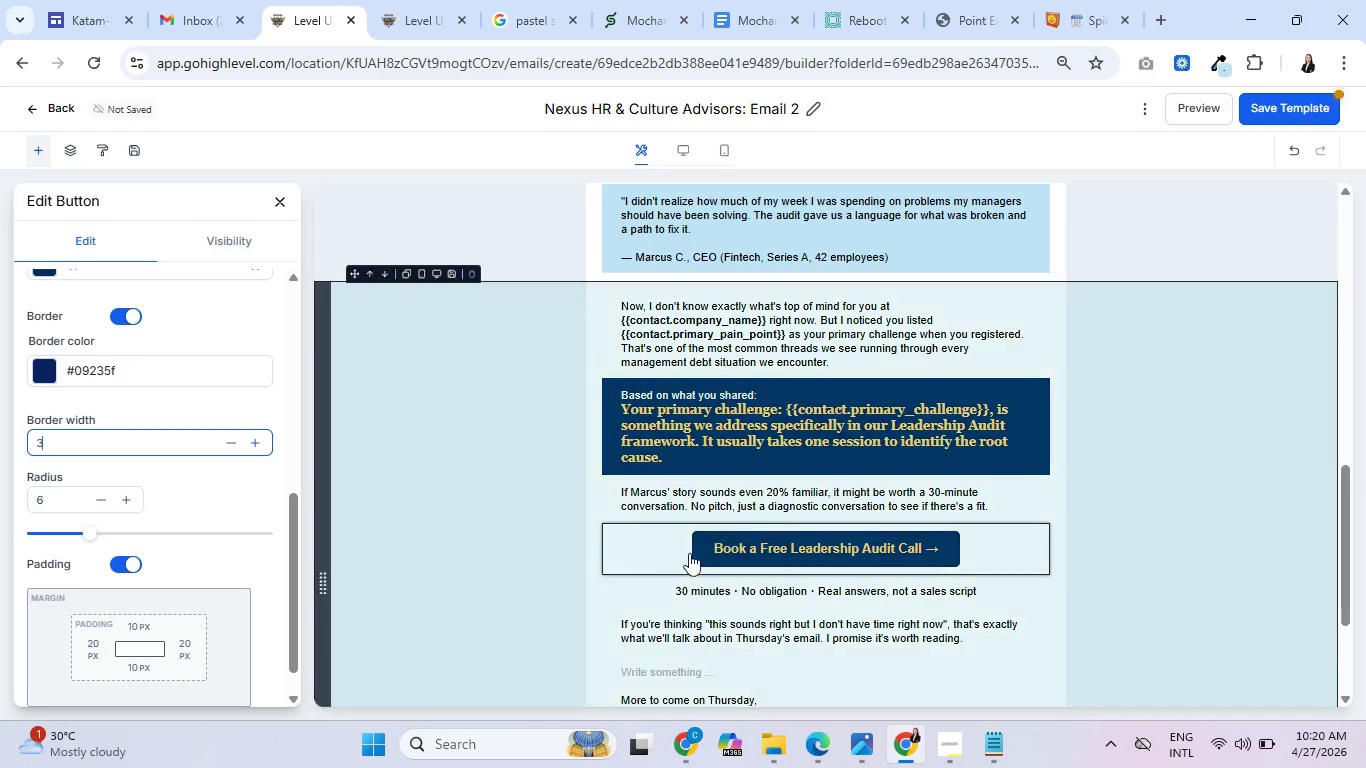 
left_click([495, 566])
 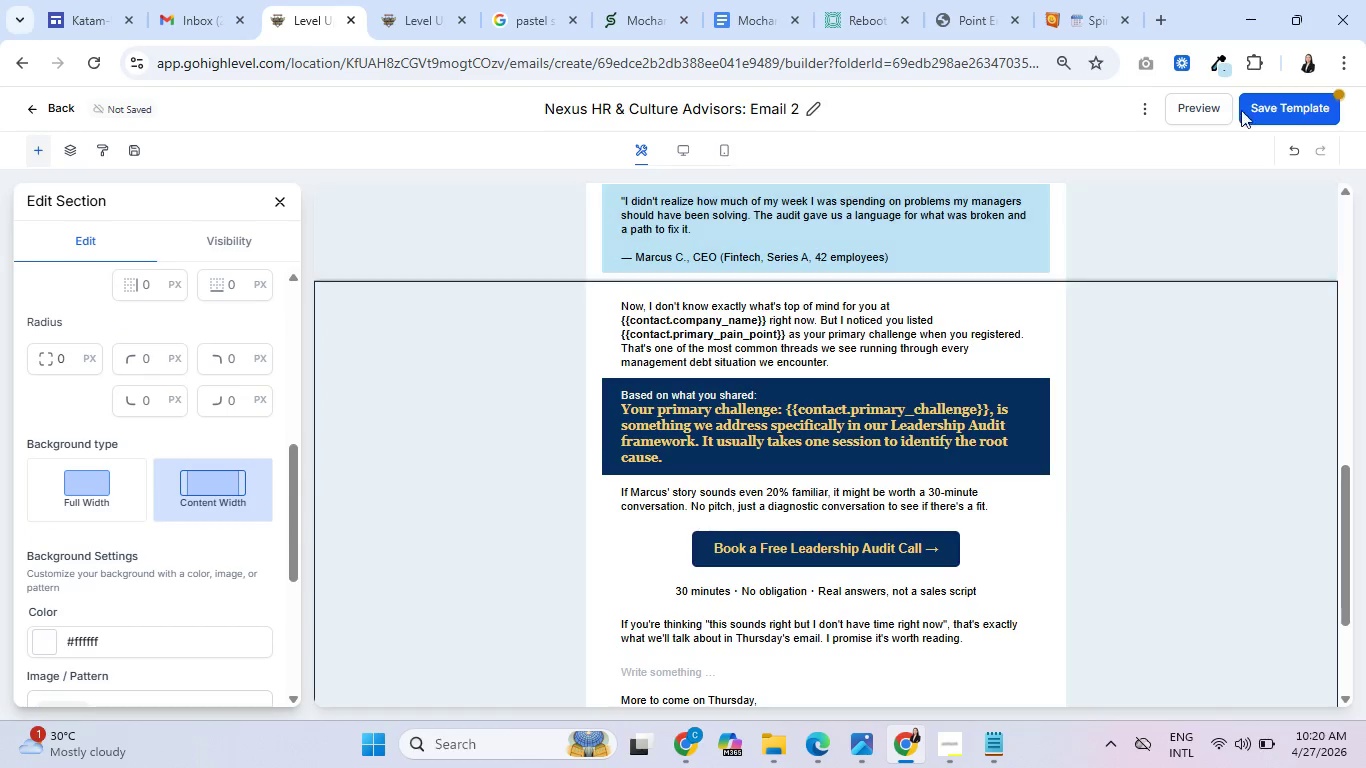 
left_click([1283, 94])
 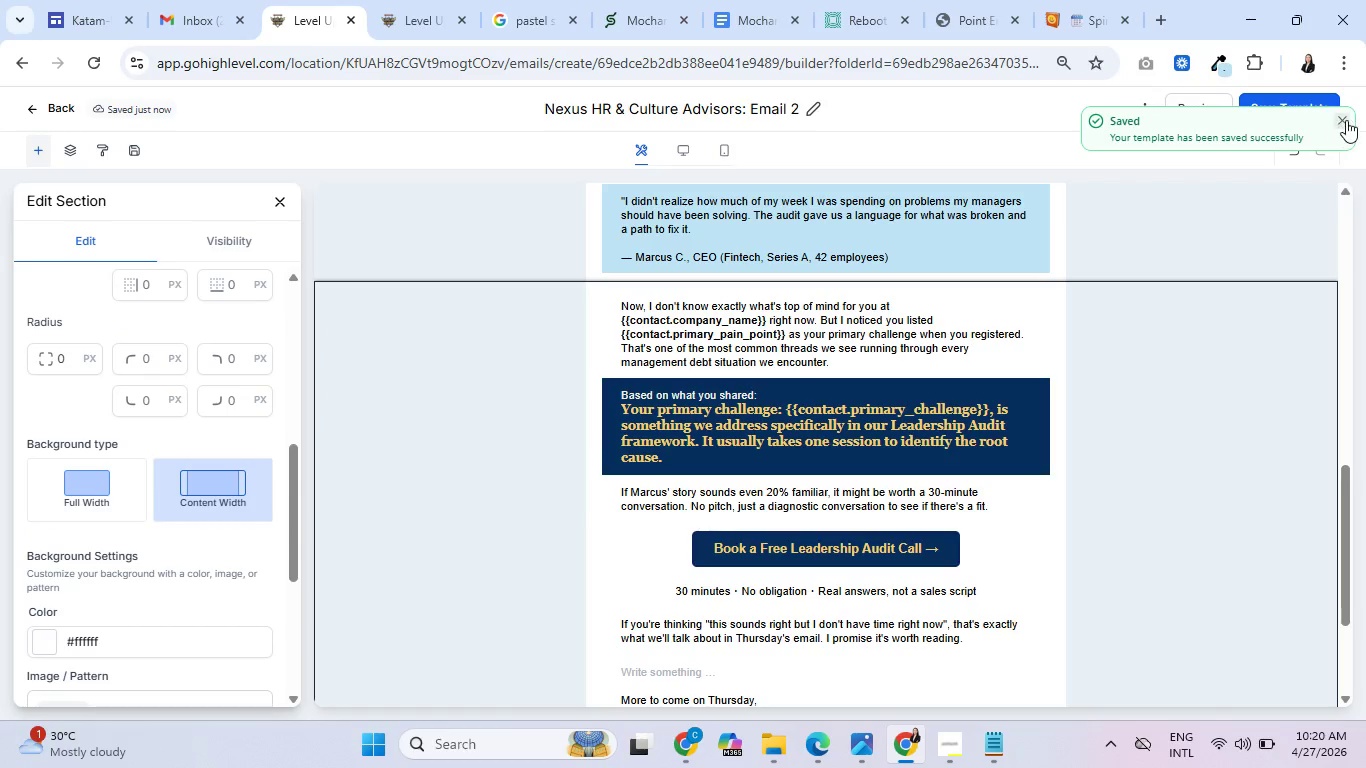 
double_click([1196, 112])
 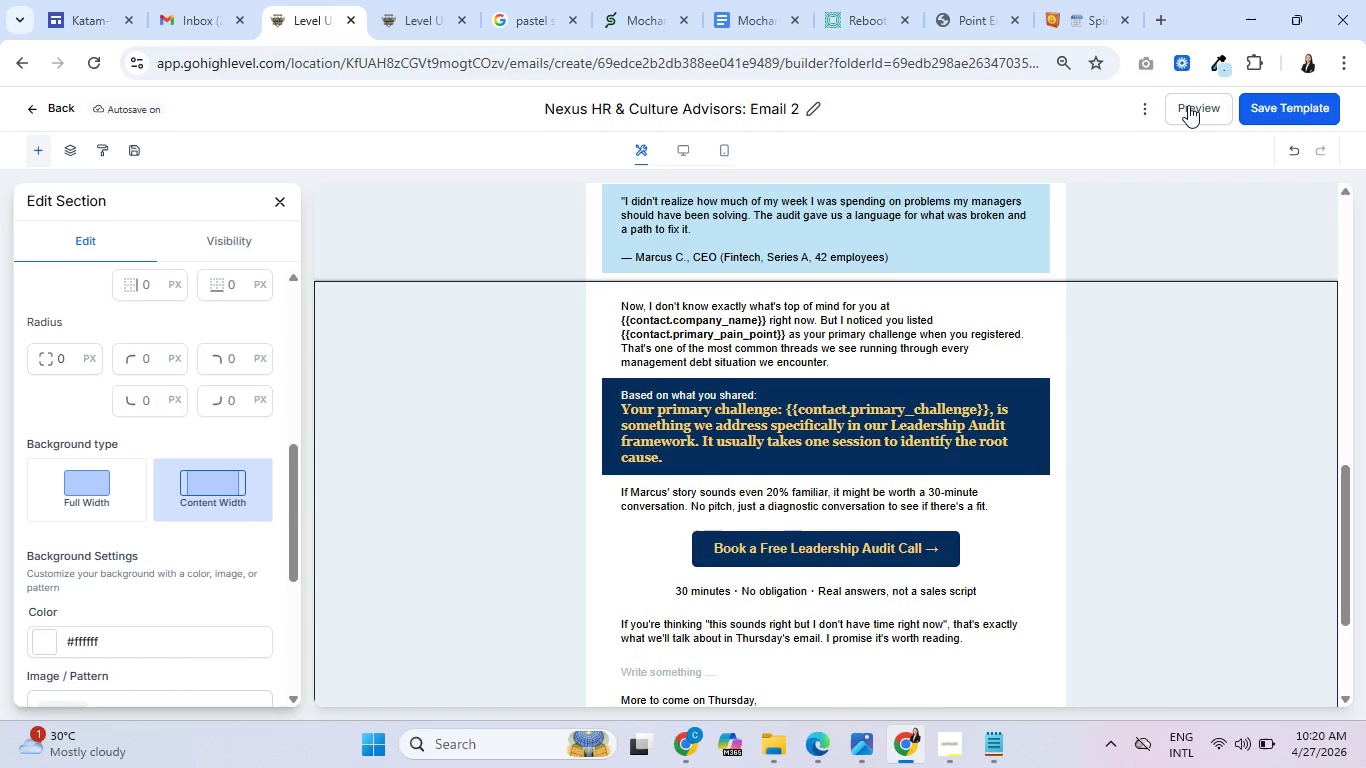 
left_click([1188, 105])
 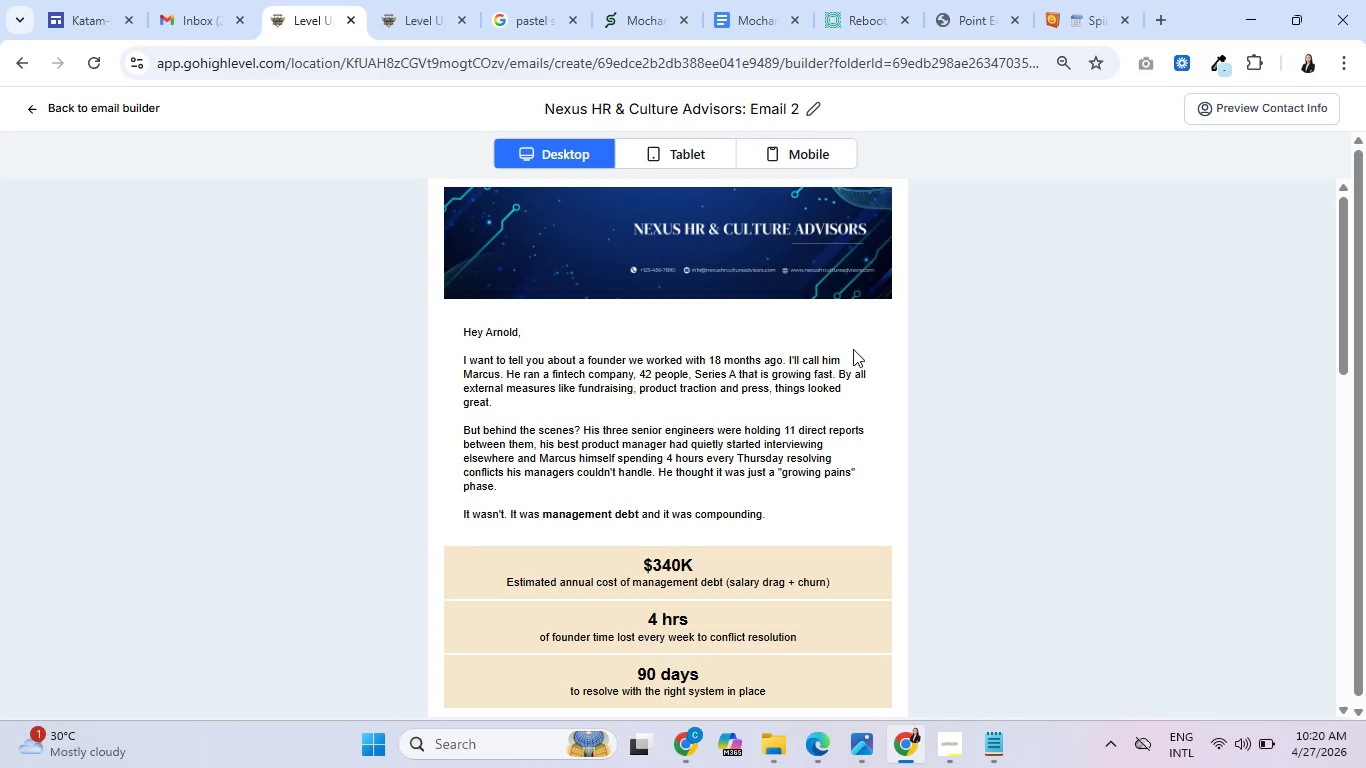 
scroll: coordinate [583, 320], scroll_direction: down, amount: 11.0
 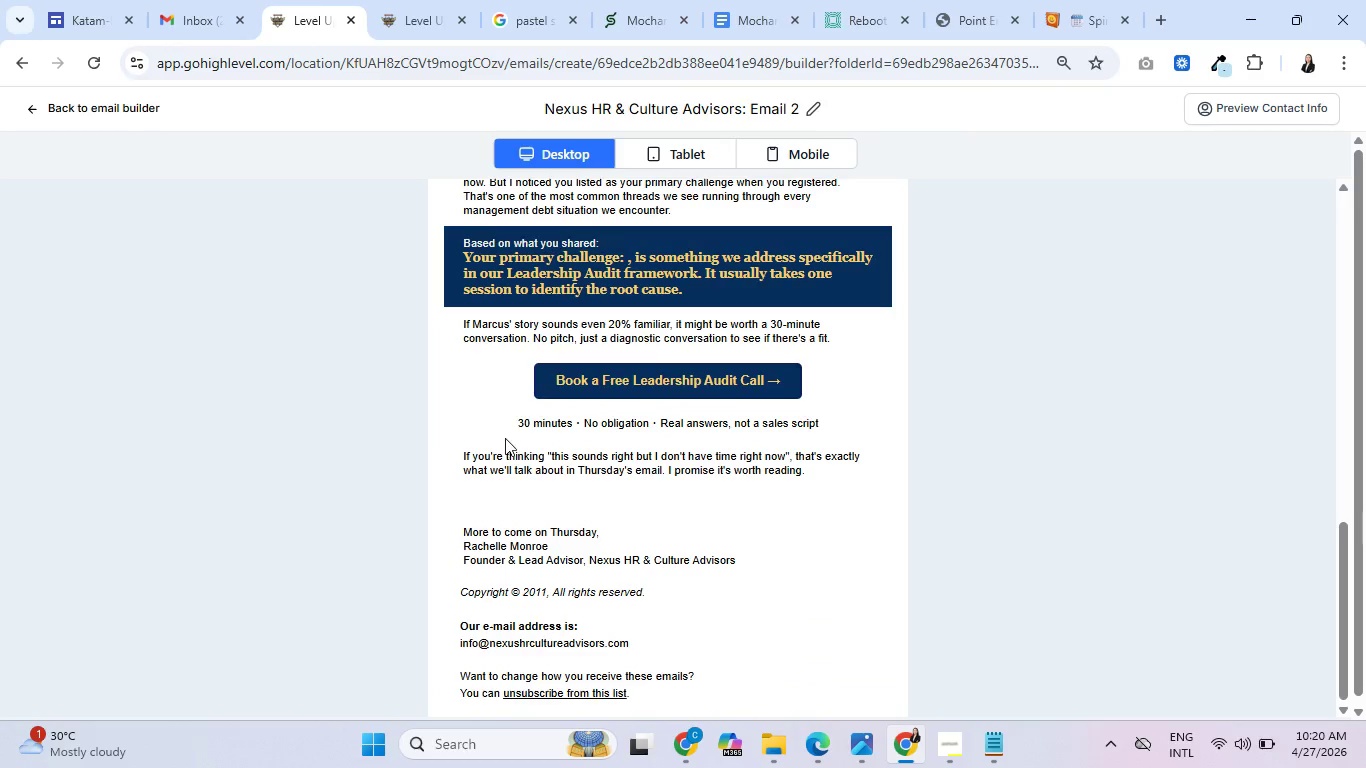 
scroll: coordinate [504, 438], scroll_direction: down, amount: 4.0
 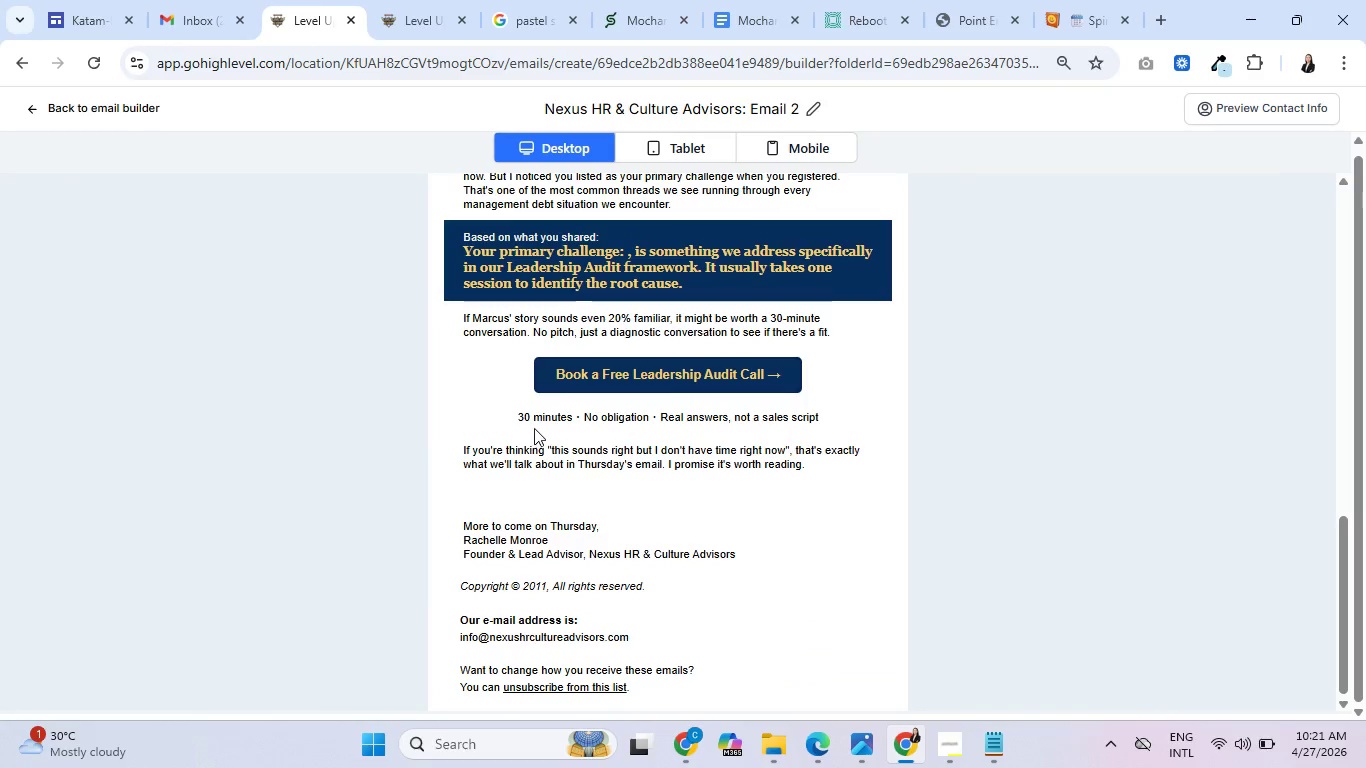 
scroll: coordinate [525, 440], scroll_direction: up, amount: 17.0
 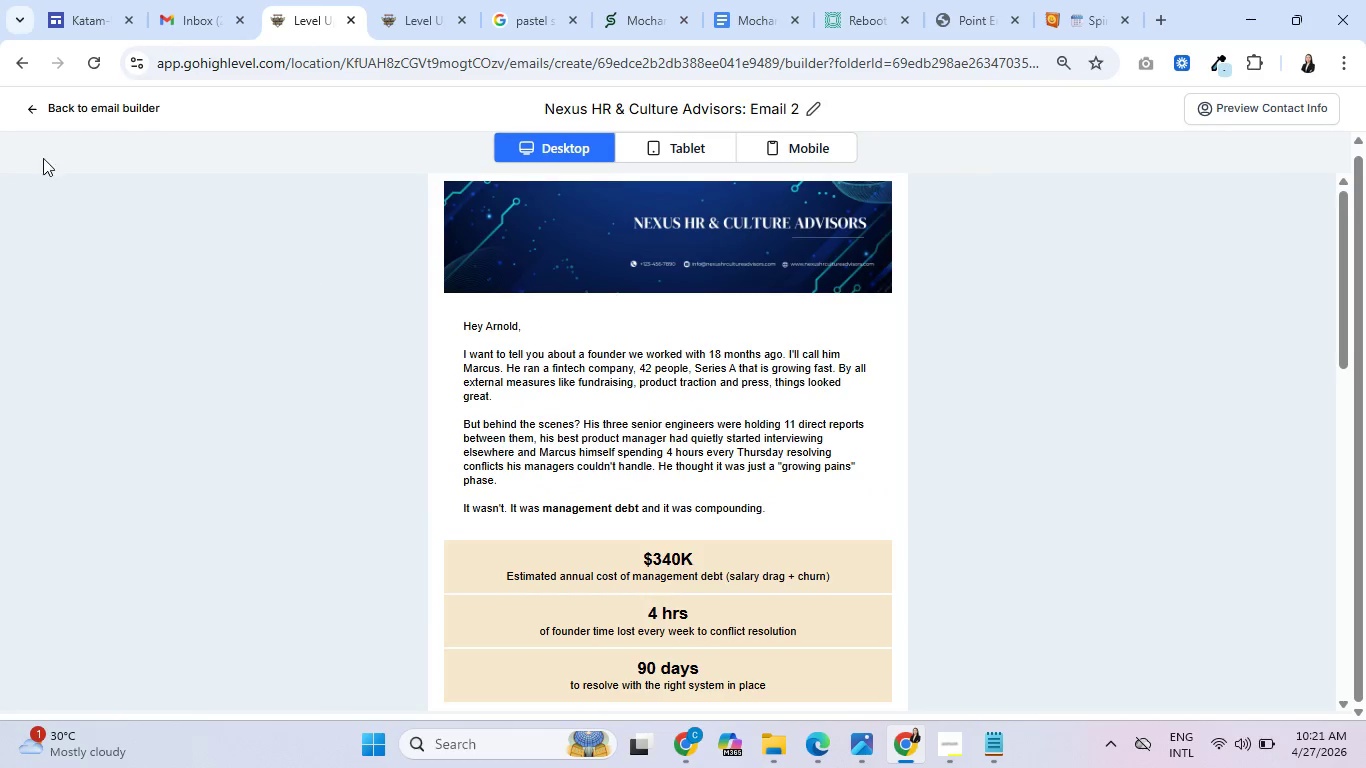 
left_click([37, 106])
 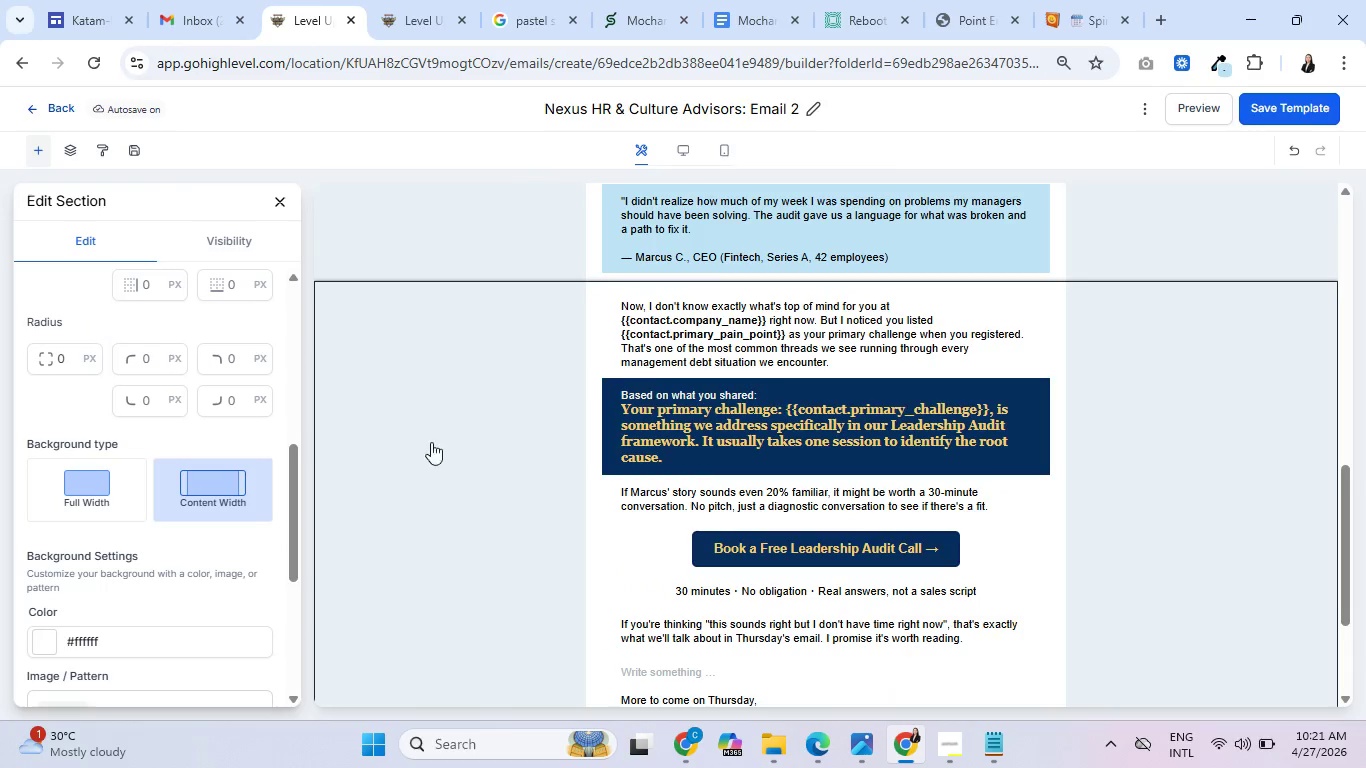 
scroll: coordinate [690, 507], scroll_direction: down, amount: 5.0
 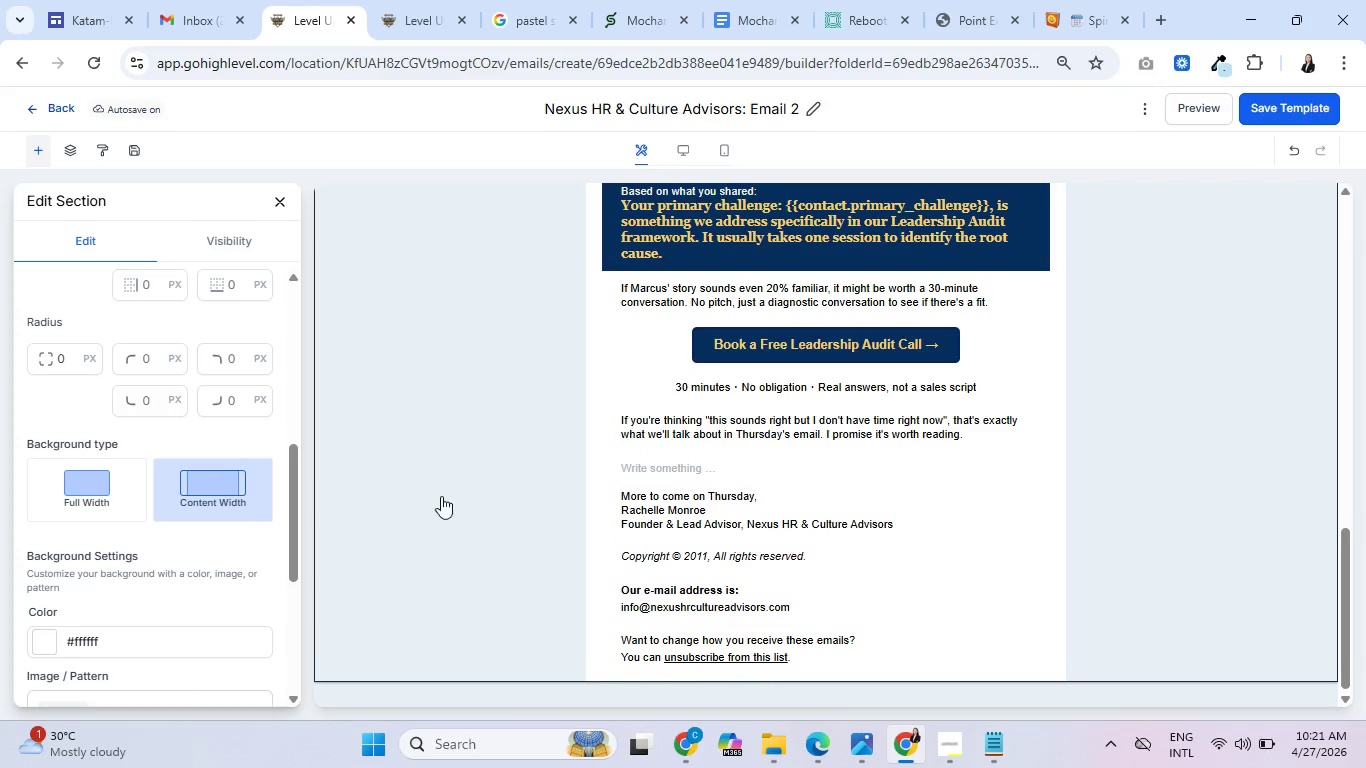 
scroll: coordinate [425, 498], scroll_direction: up, amount: 13.0
 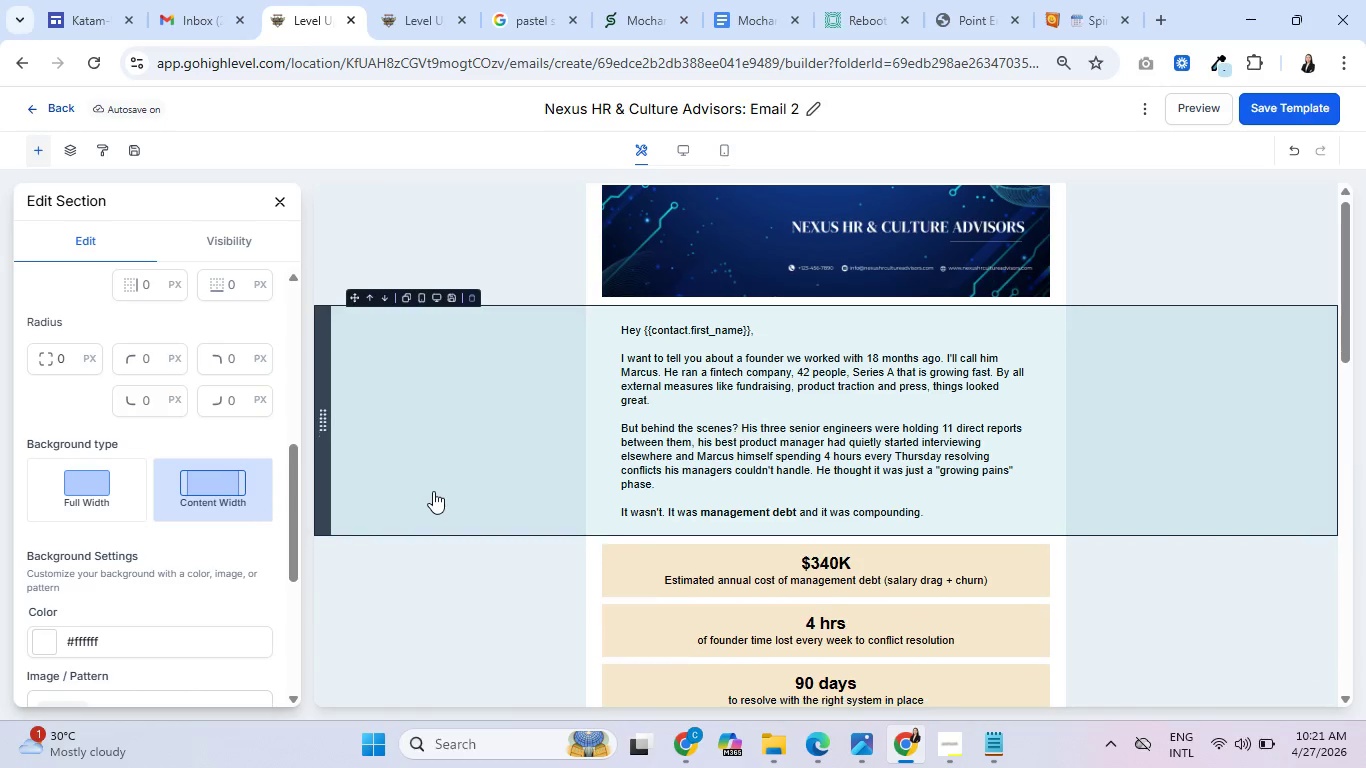 
scroll: coordinate [433, 491], scroll_direction: down, amount: 6.0
 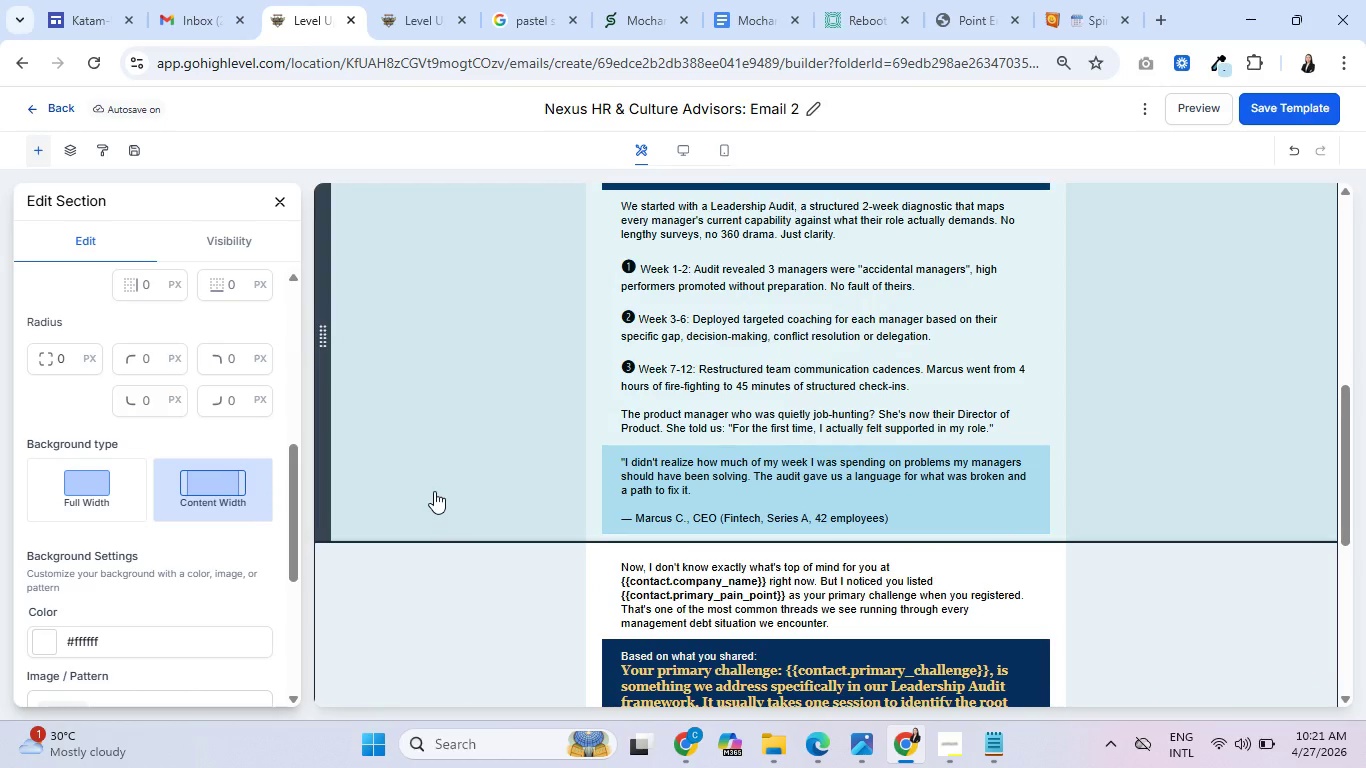 
scroll: coordinate [446, 487], scroll_direction: up, amount: 5.0
 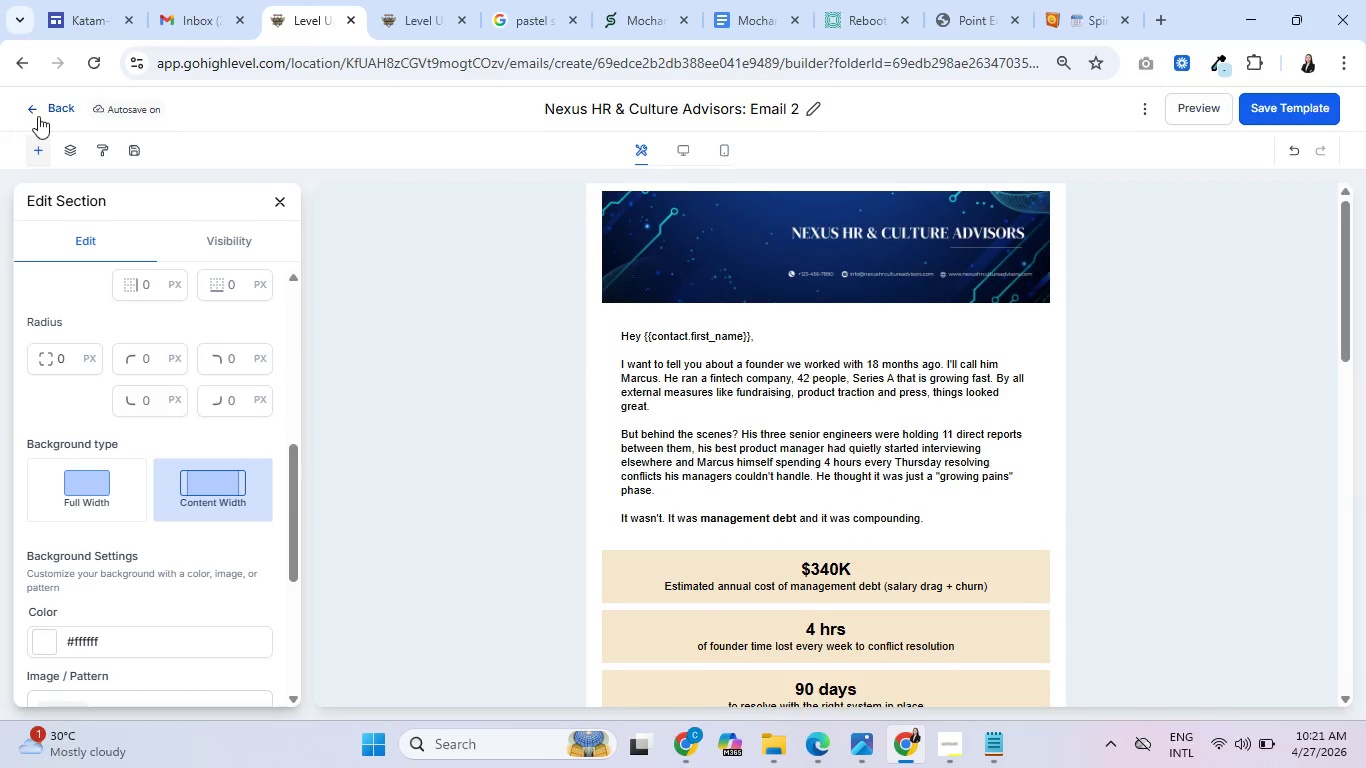 
left_click([50, 109])
 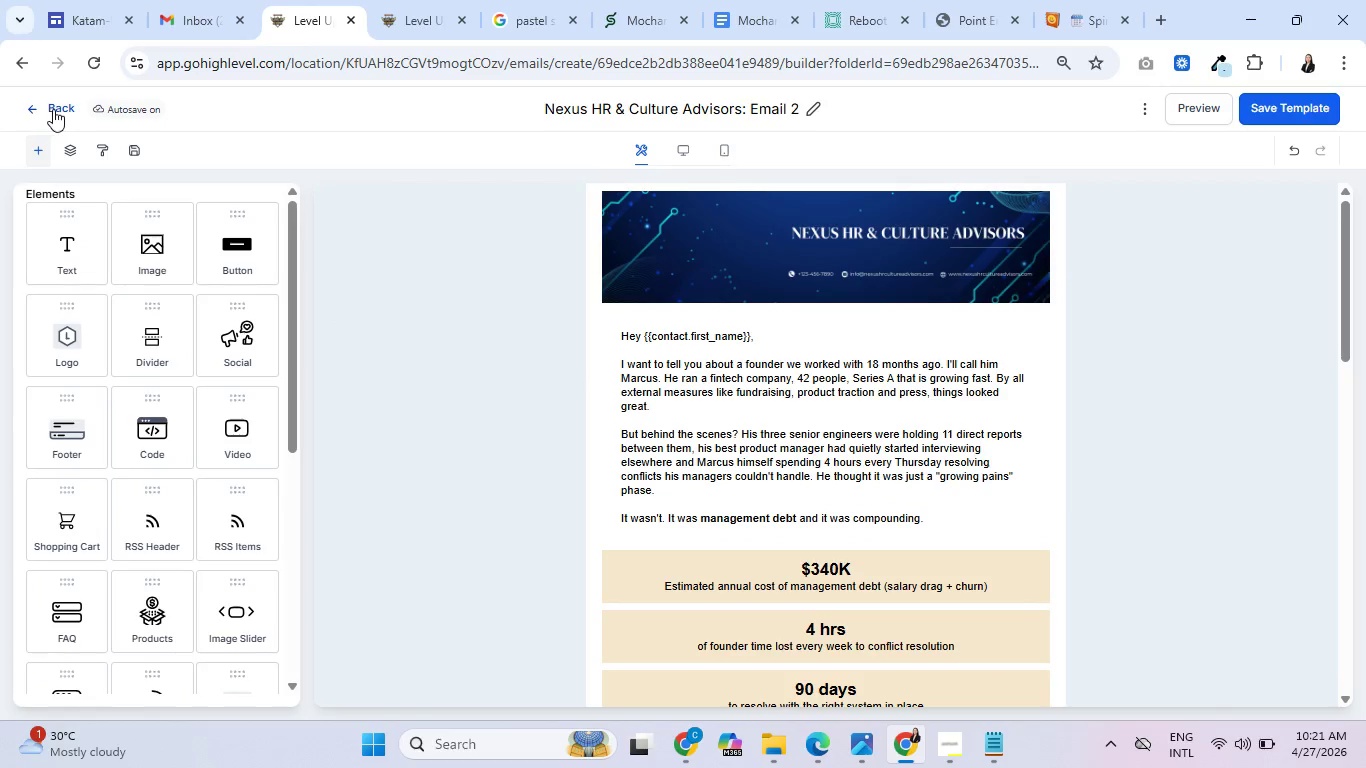 
left_click([58, 109])
 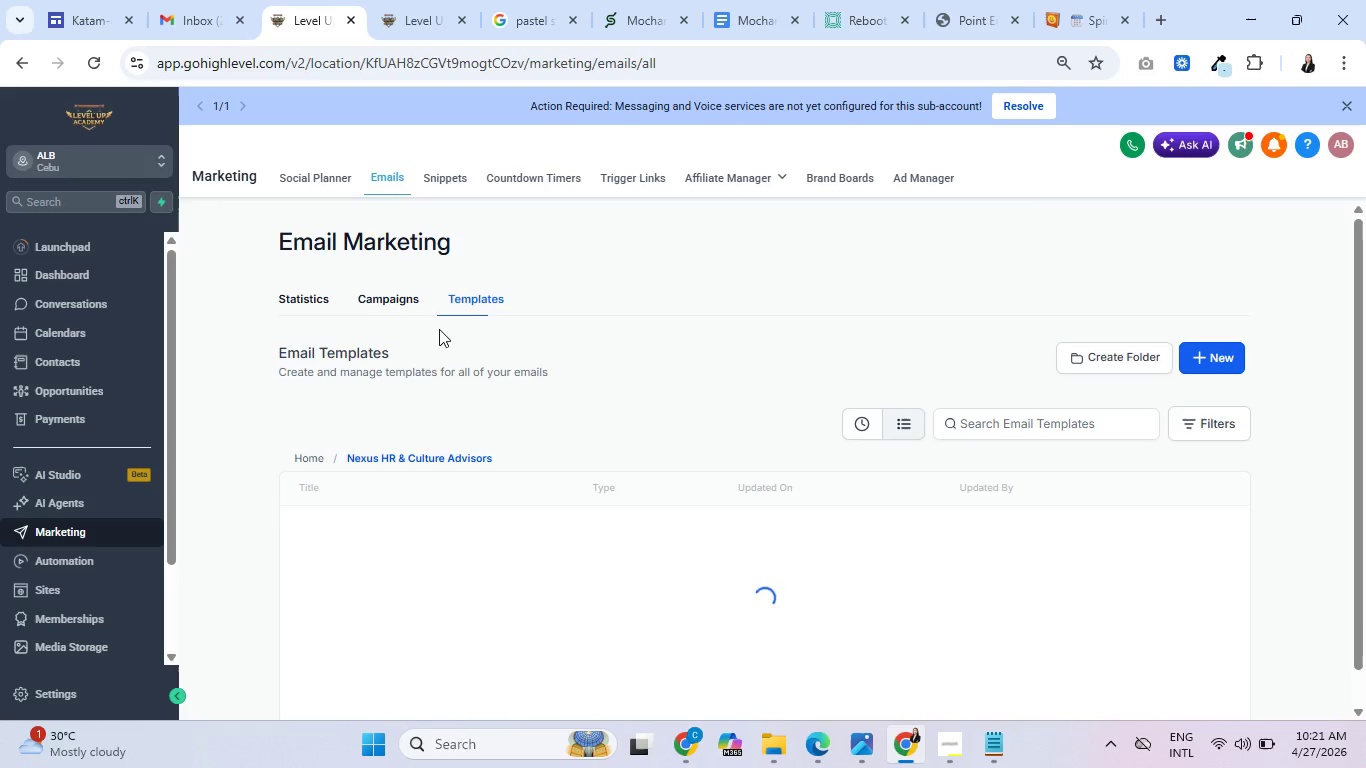 
scroll: coordinate [447, 435], scroll_direction: down, amount: 3.0
 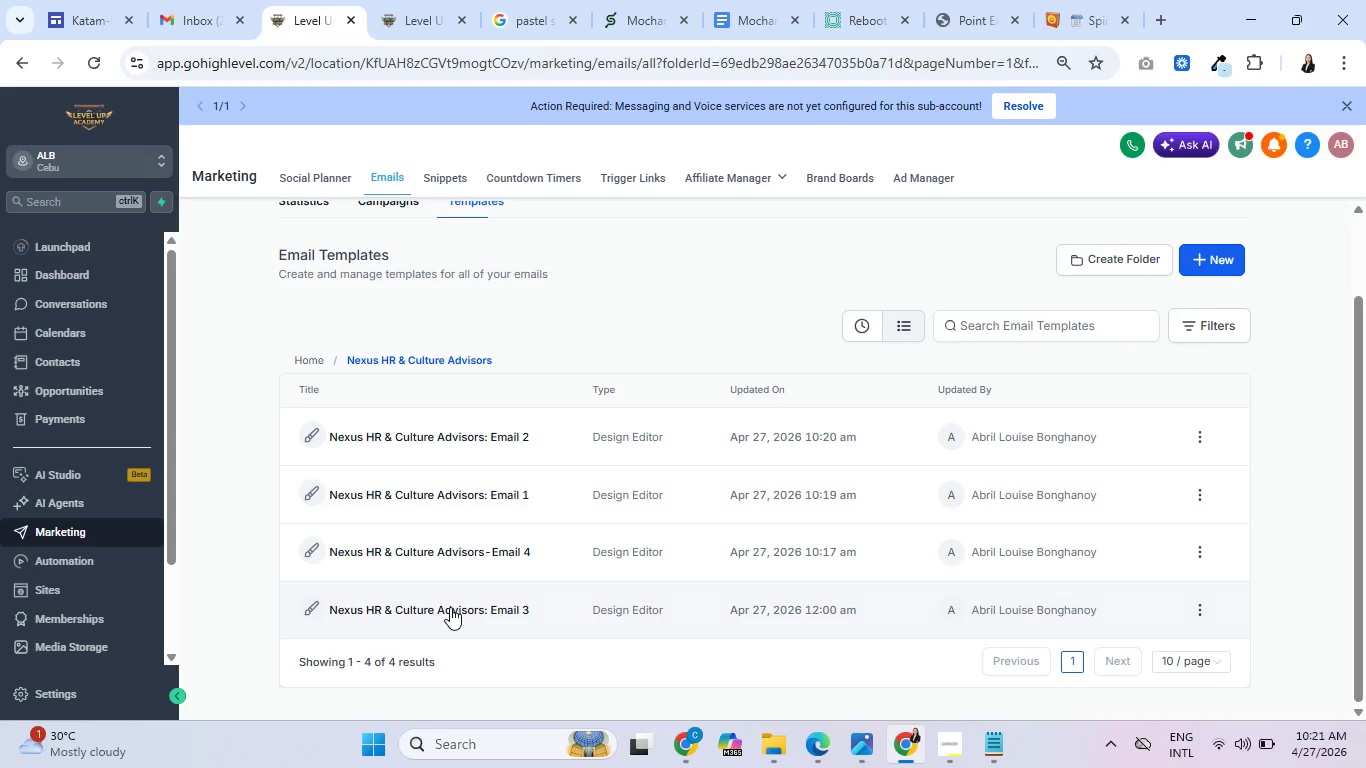 
left_click([450, 607])
 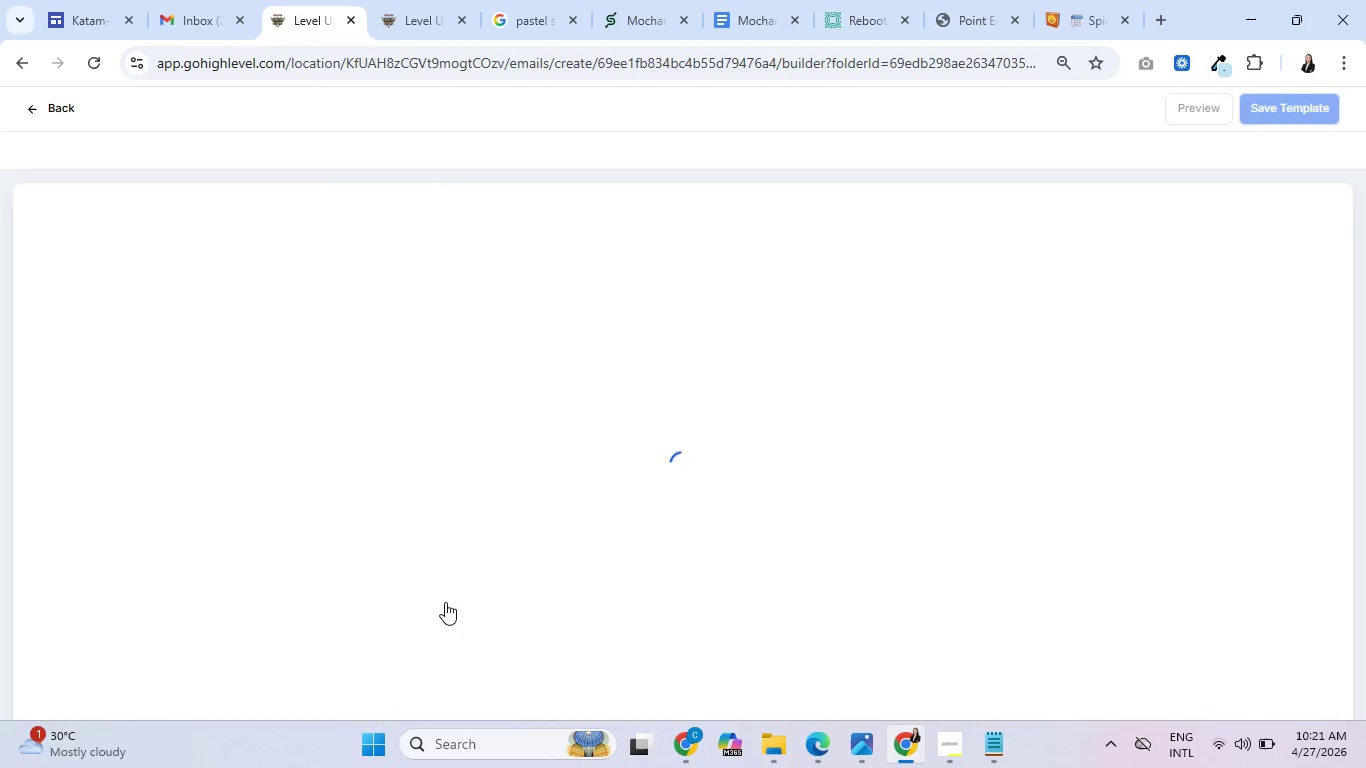 
scroll: coordinate [410, 565], scroll_direction: down, amount: 9.0
 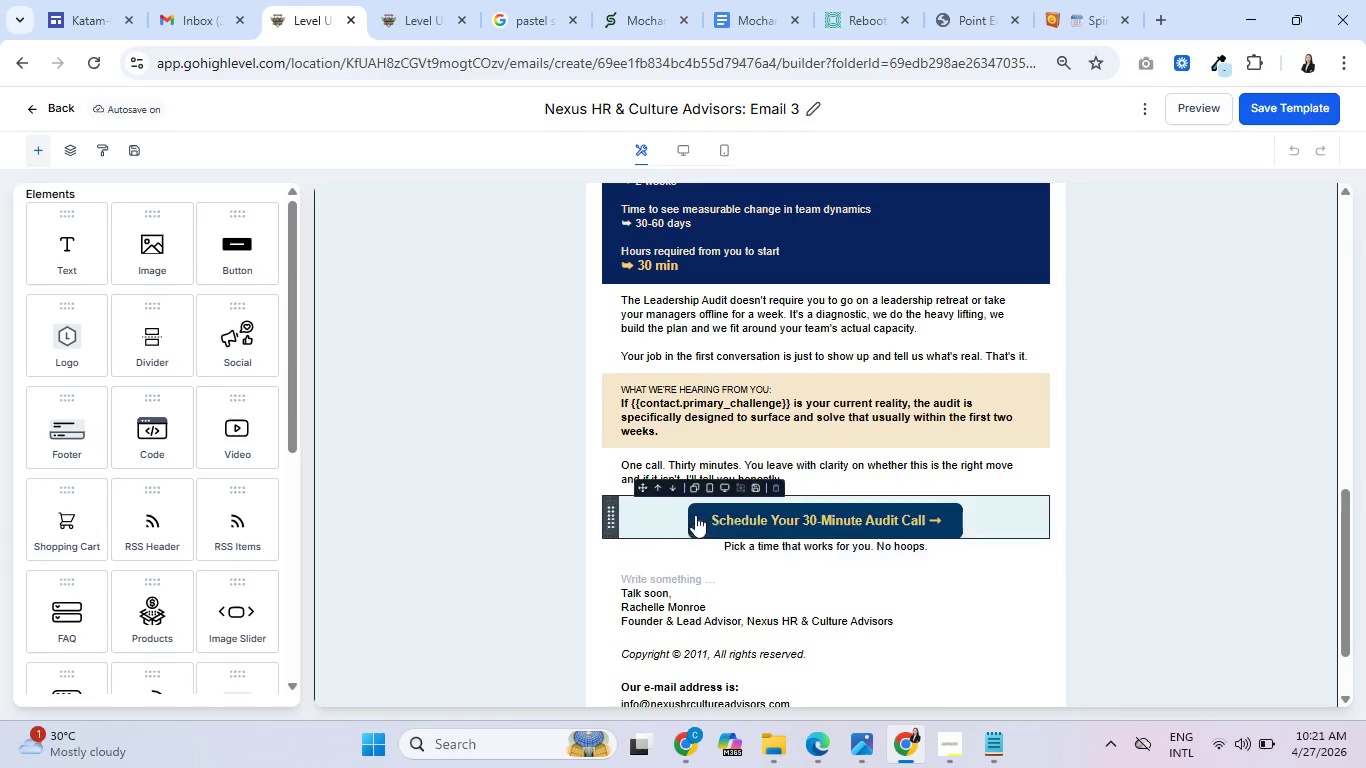 
left_click([692, 512])
 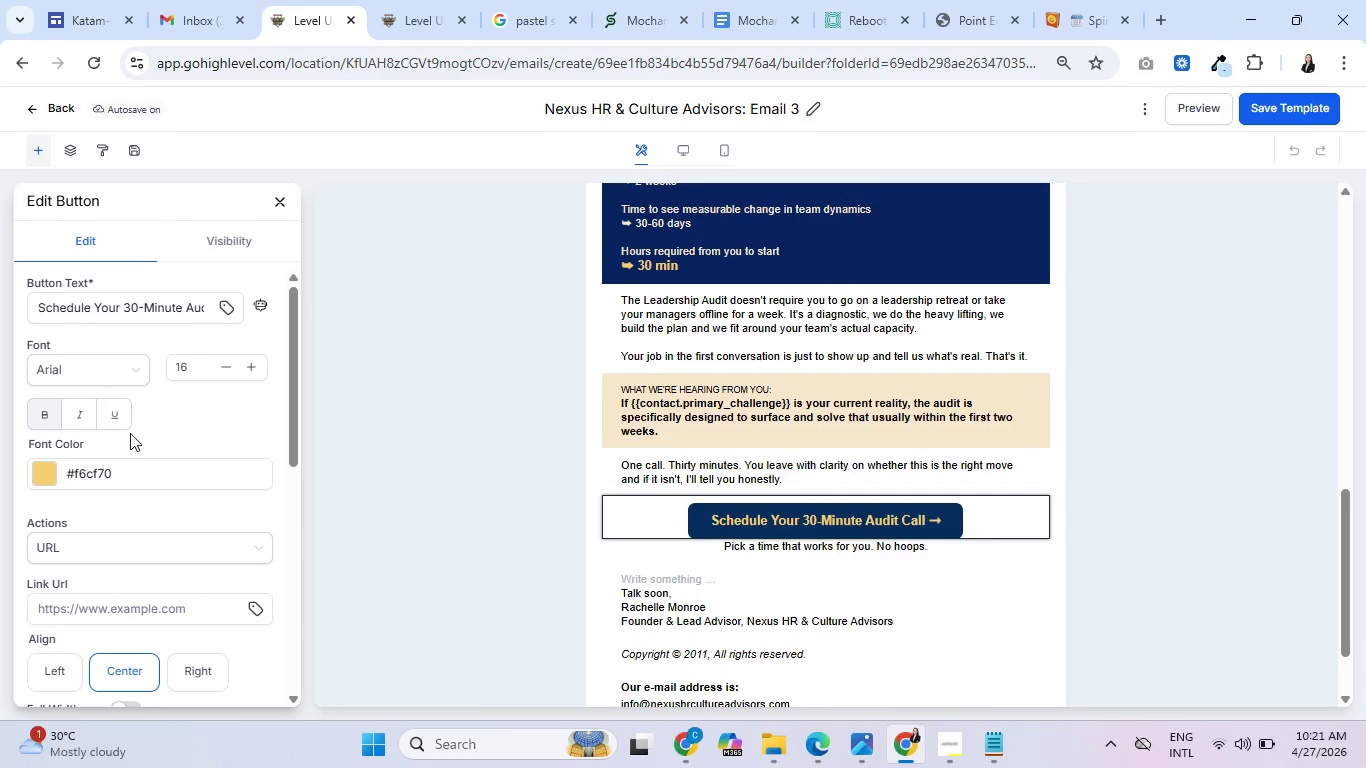 
scroll: coordinate [600, 396], scroll_direction: down, amount: 7.0
 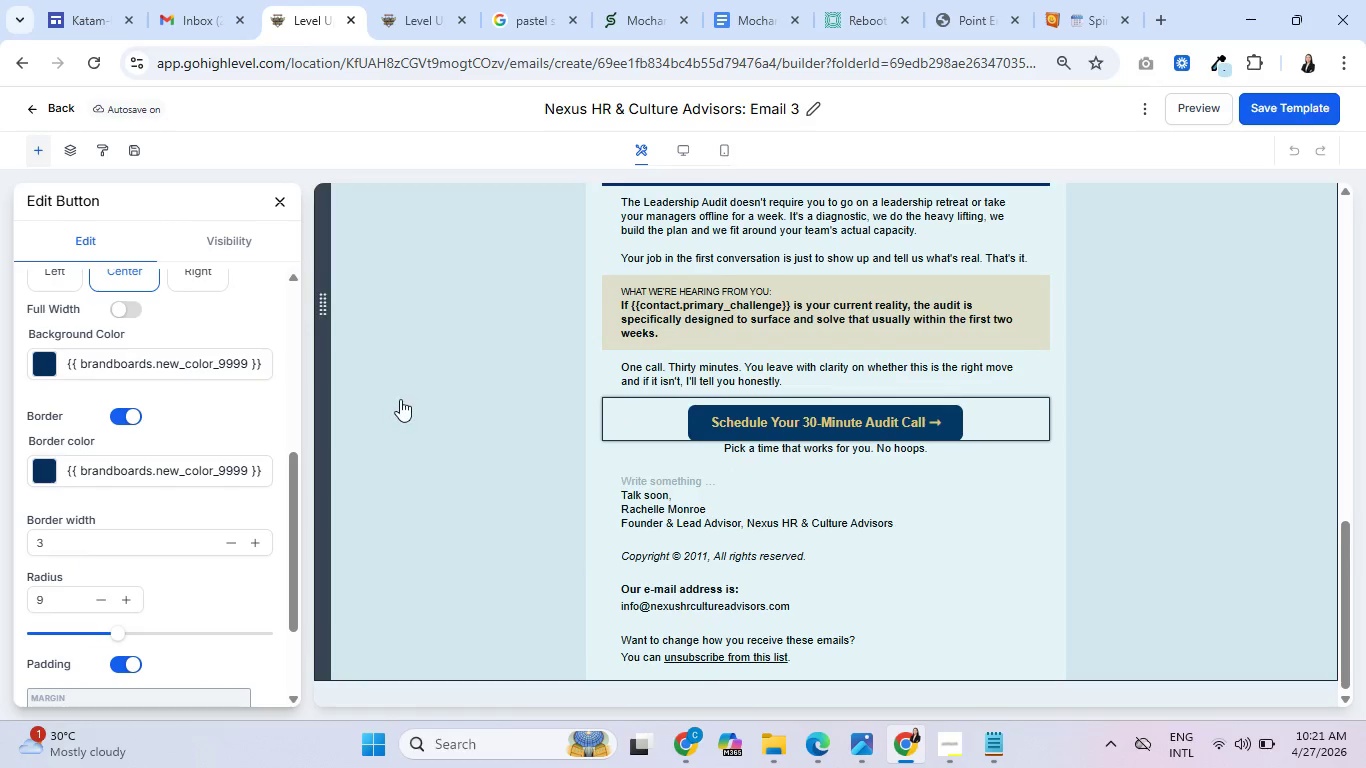 
scroll: coordinate [757, 338], scroll_direction: up, amount: 11.0
 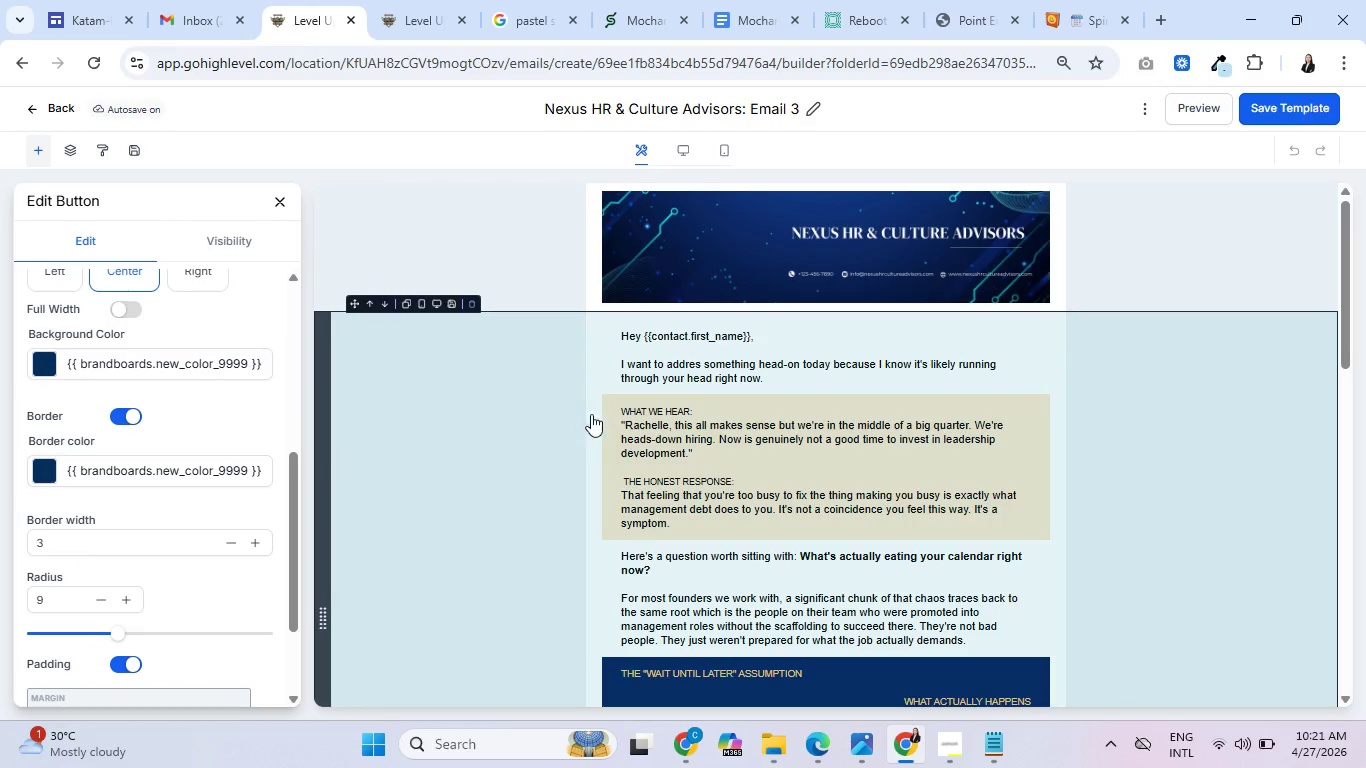 
left_click([612, 418])
 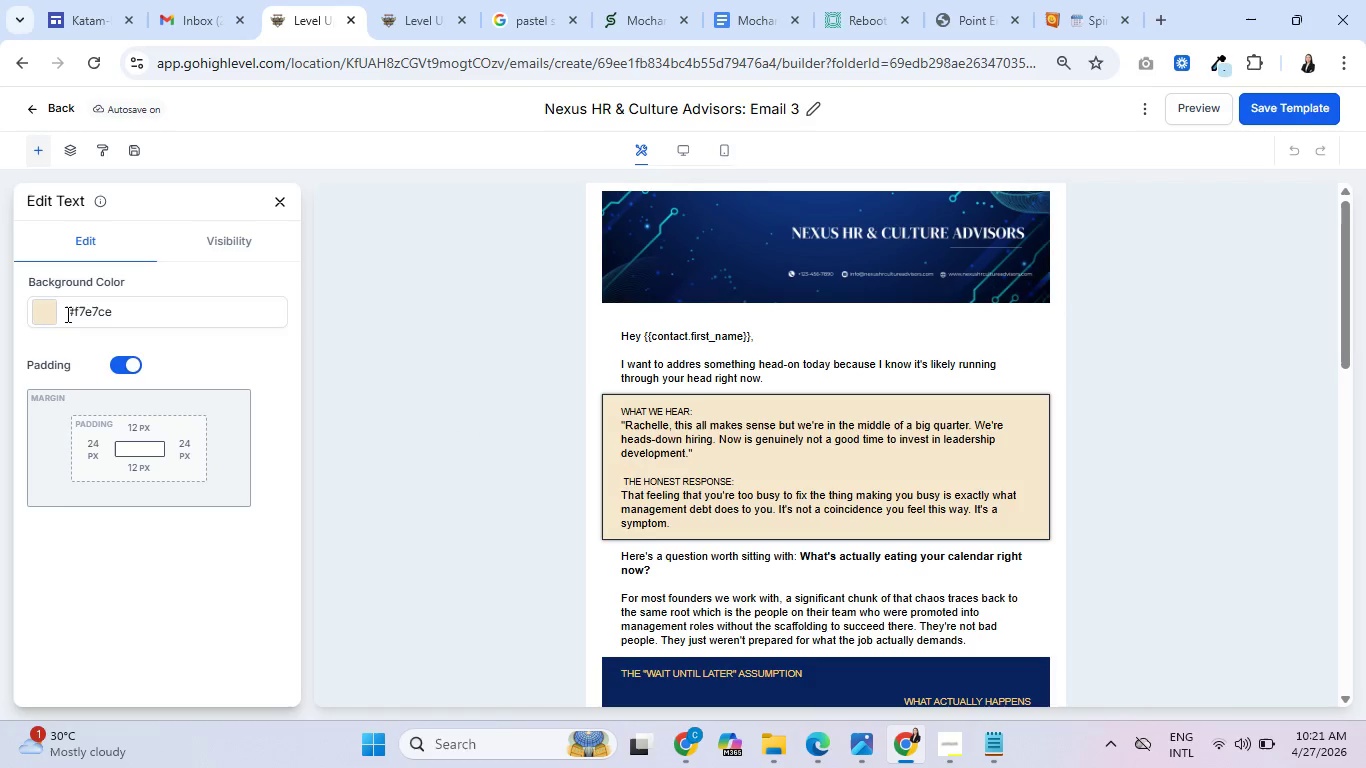 
left_click([53, 307])
 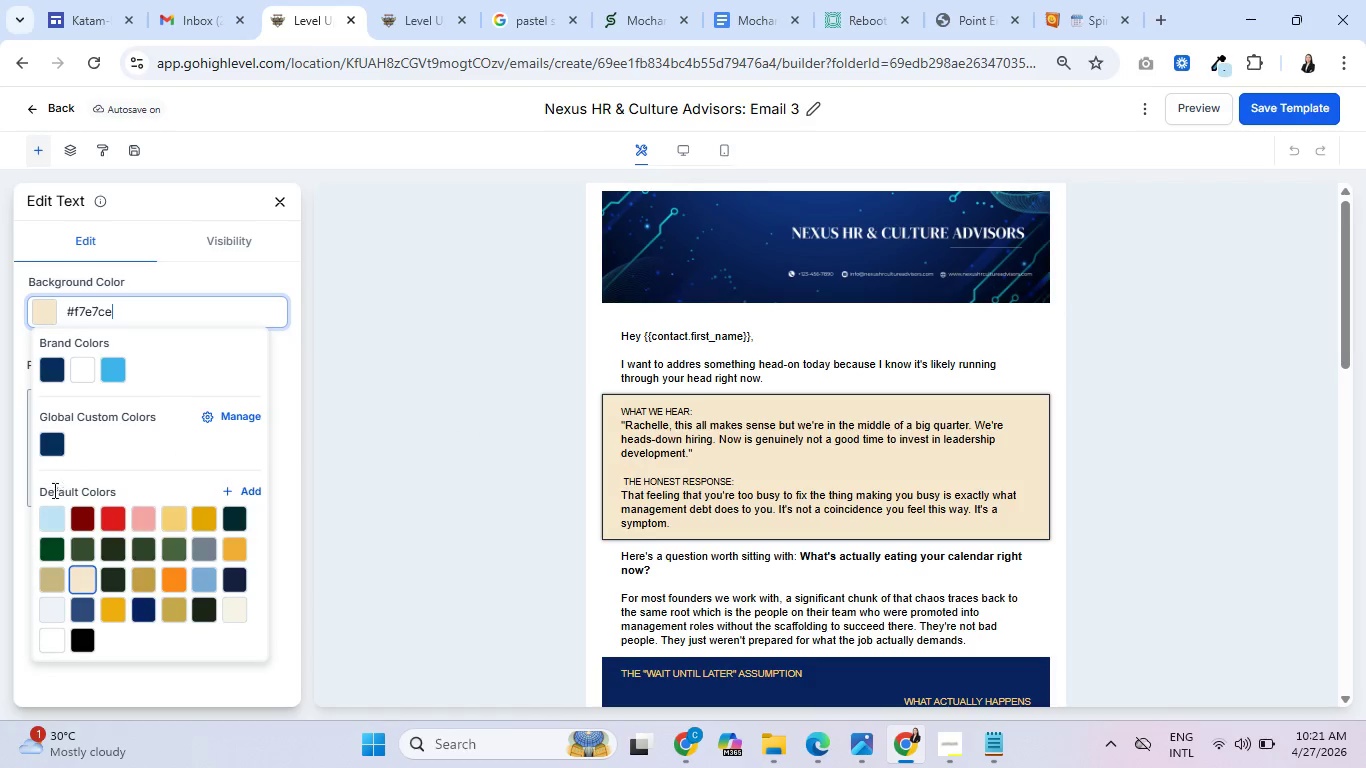 
left_click([49, 513])
 